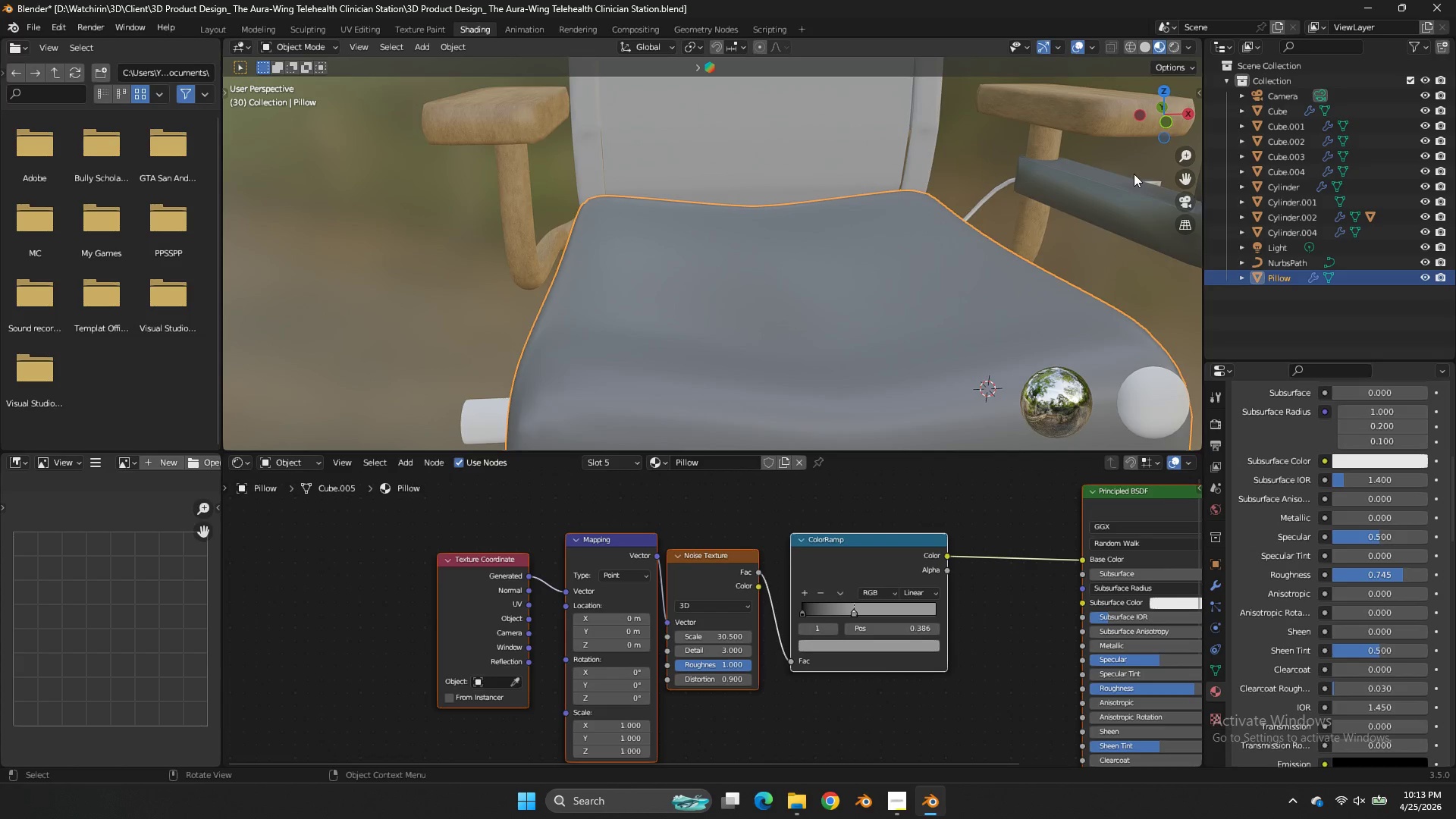 
scroll: coordinate [1113, 210], scroll_direction: down, amount: 2.0
 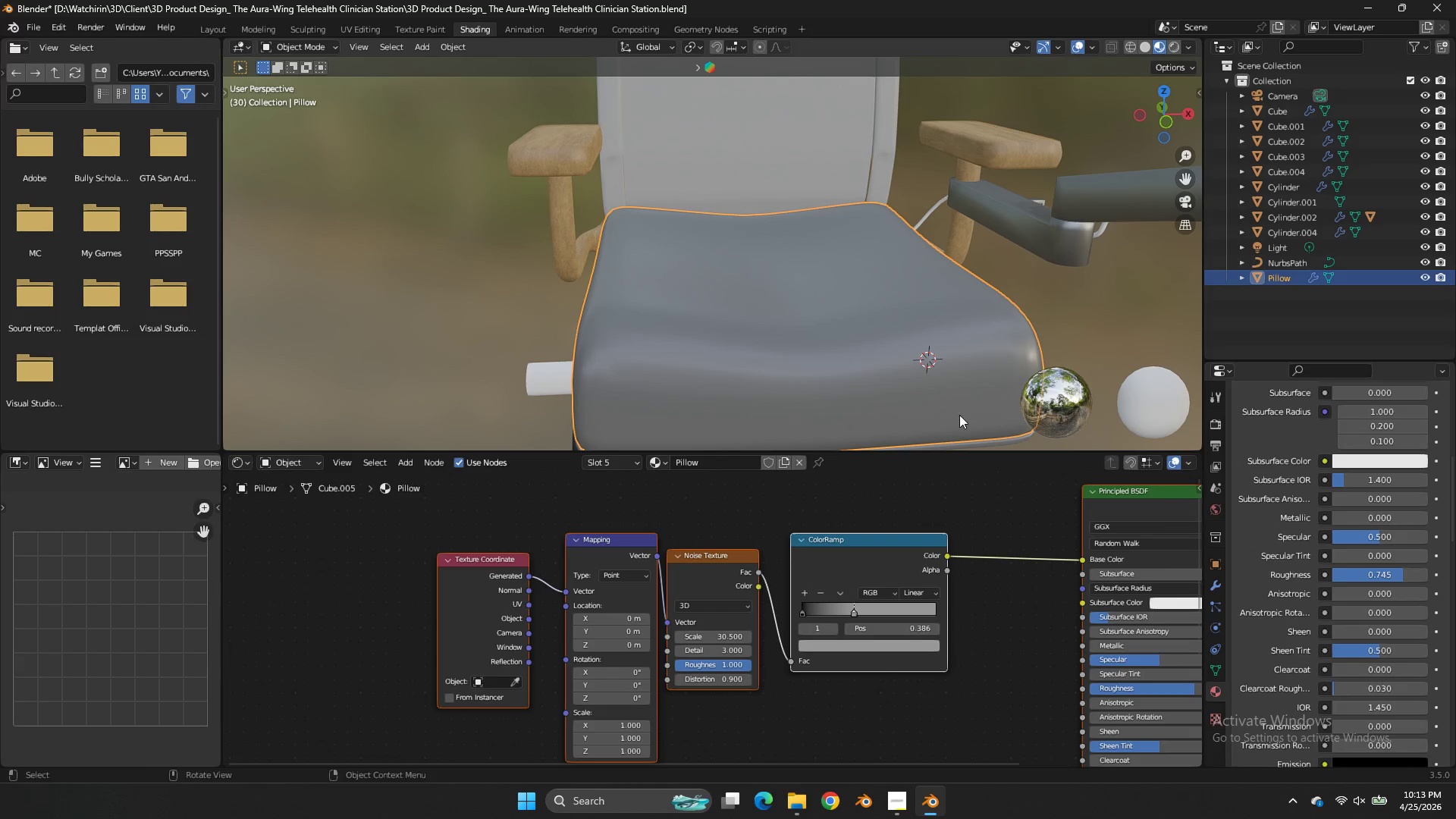 
scroll: coordinate [959, 415], scroll_direction: up, amount: 1.0
 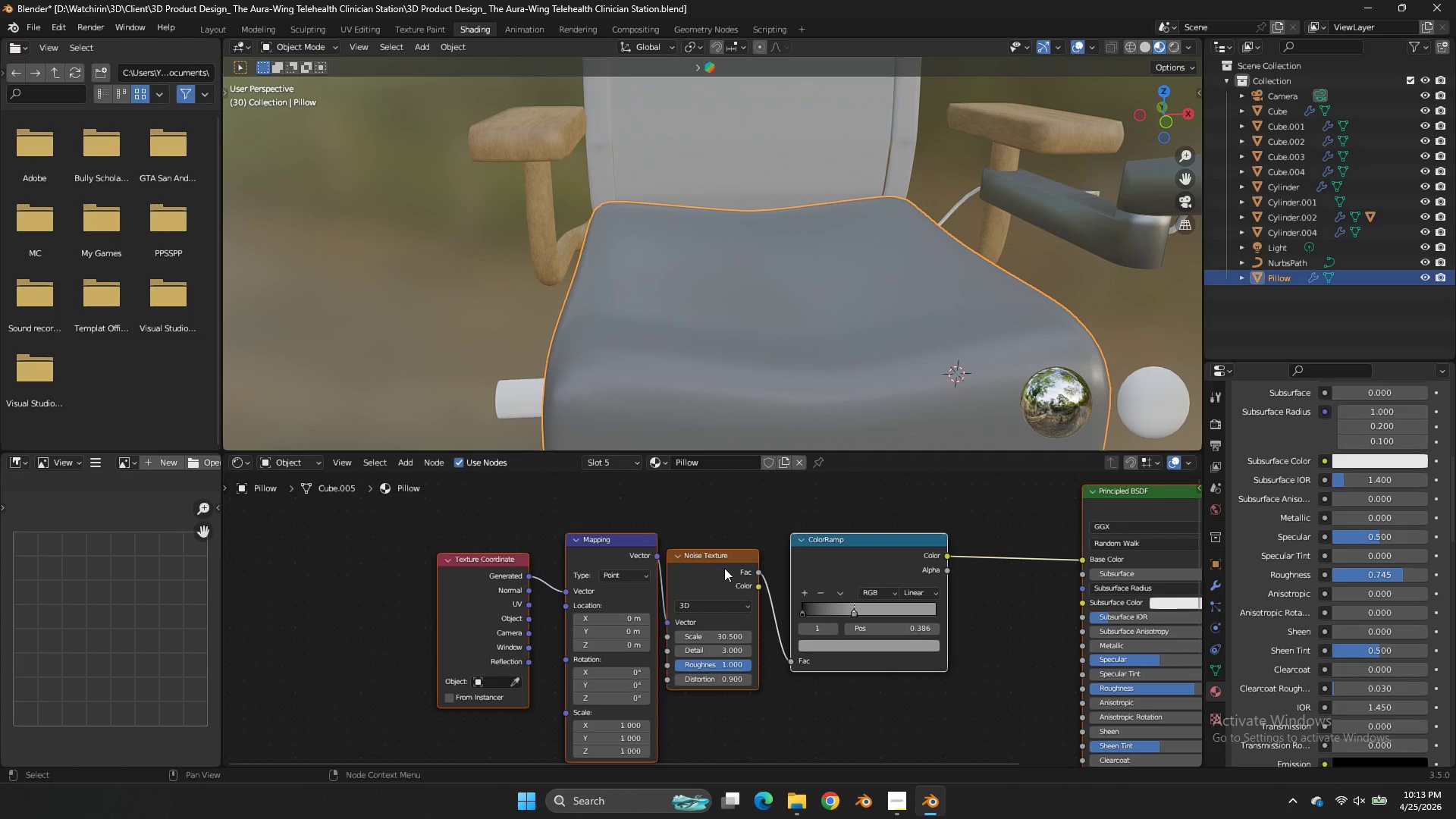 
left_click([724, 568])
 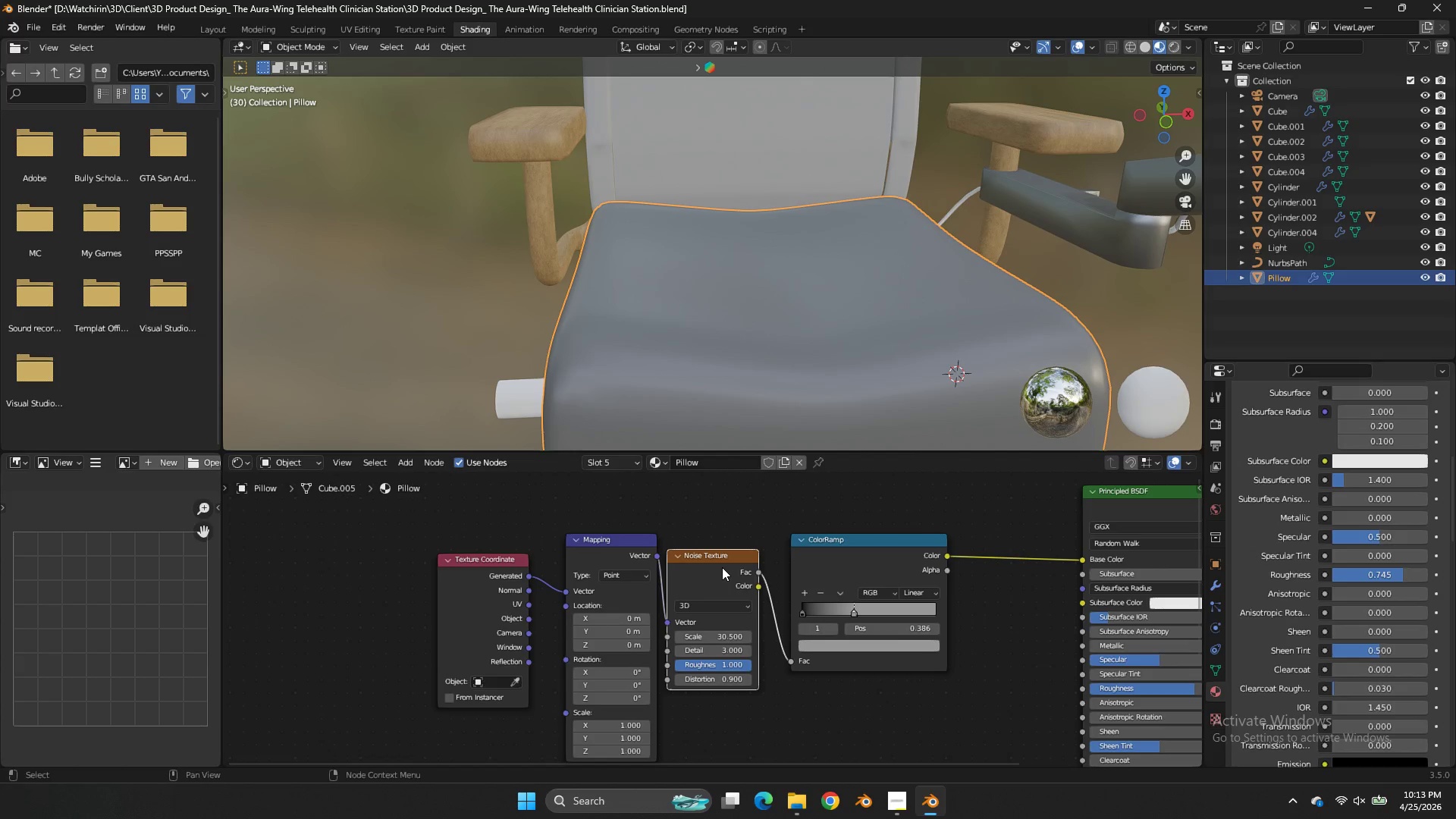 
key(X)
 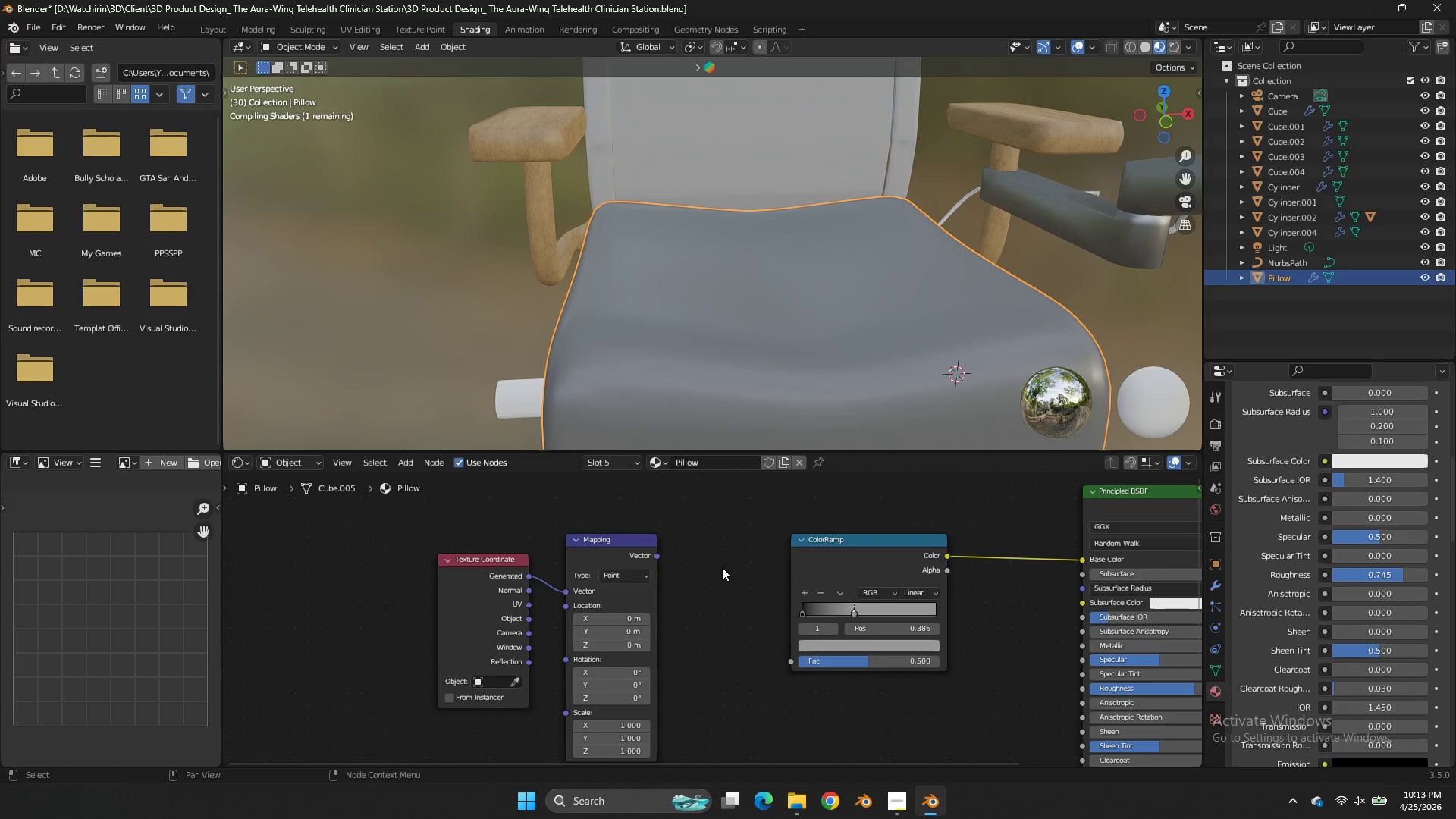 
left_click([722, 567])
 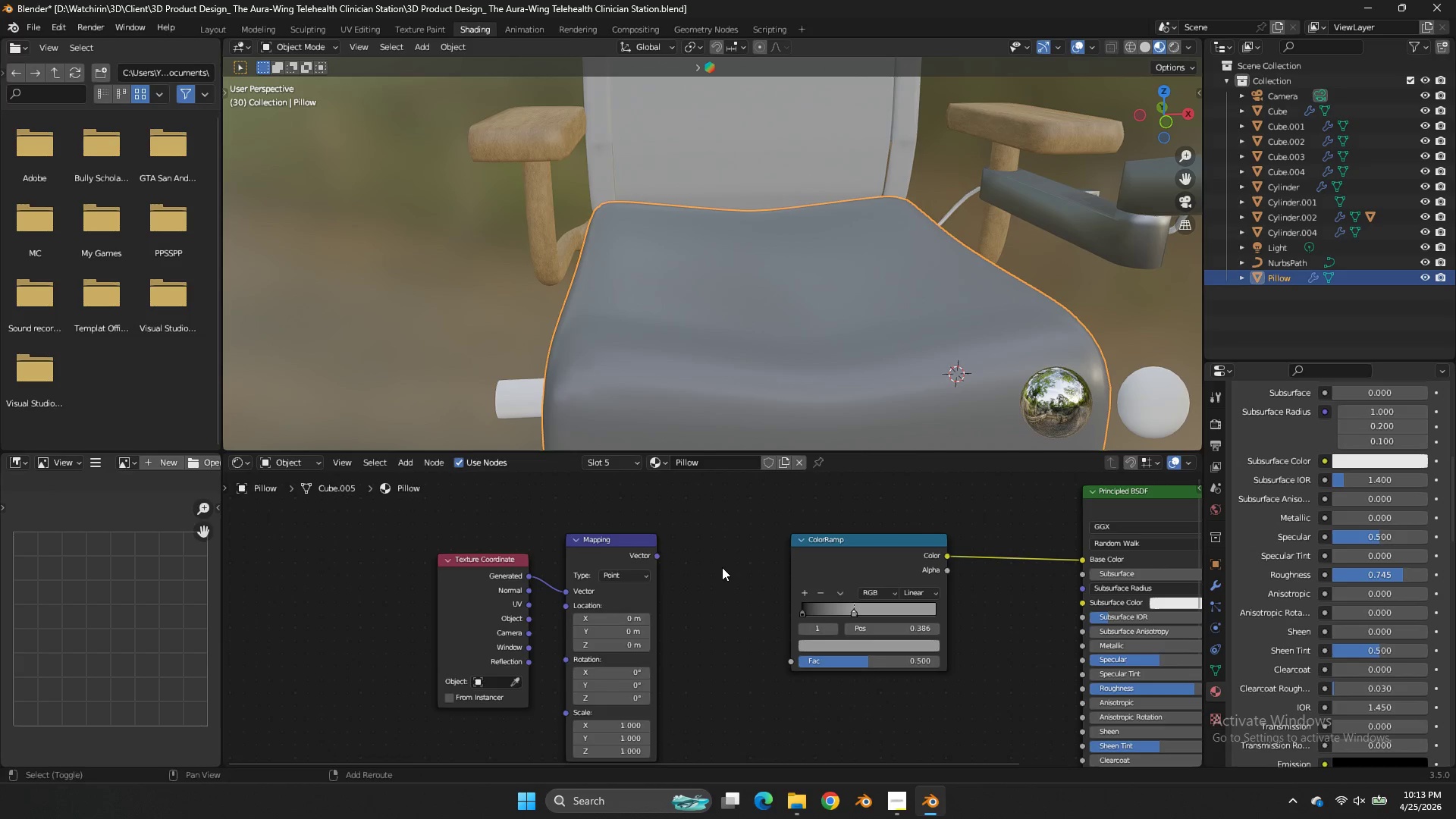 
key(Shift+ShiftLeft)
 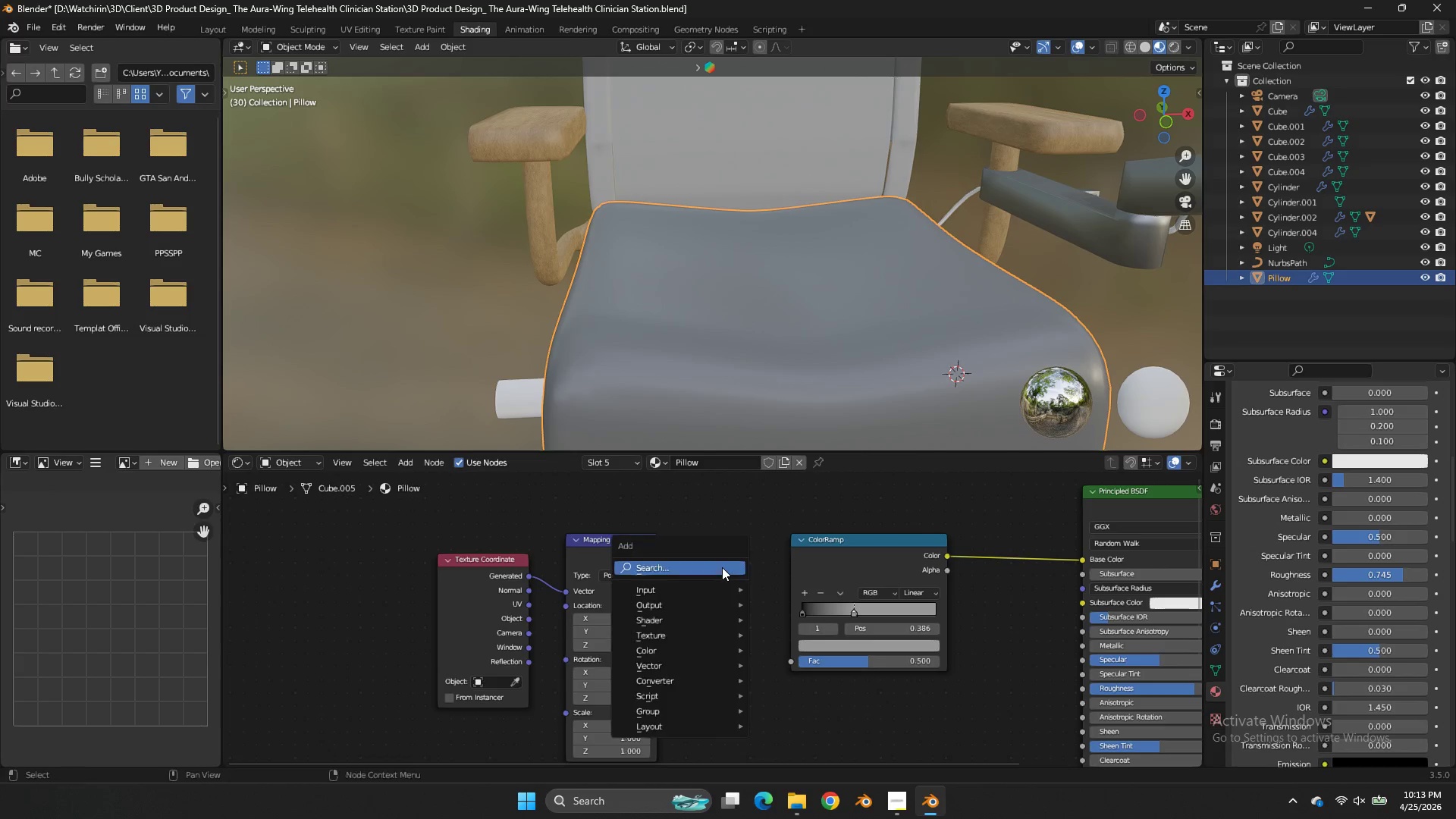 
key(Shift+A)
 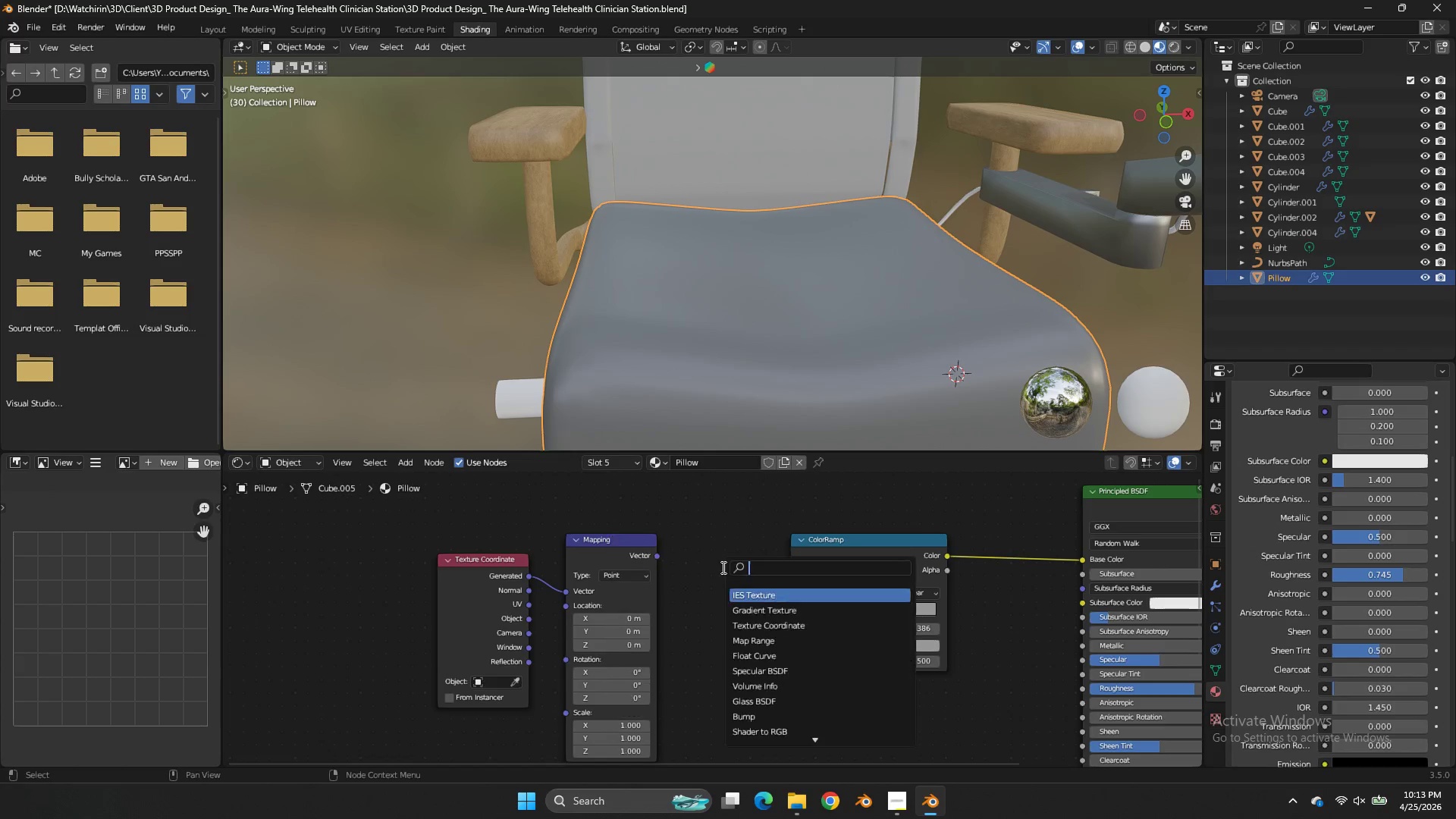 
left_click([722, 567])
 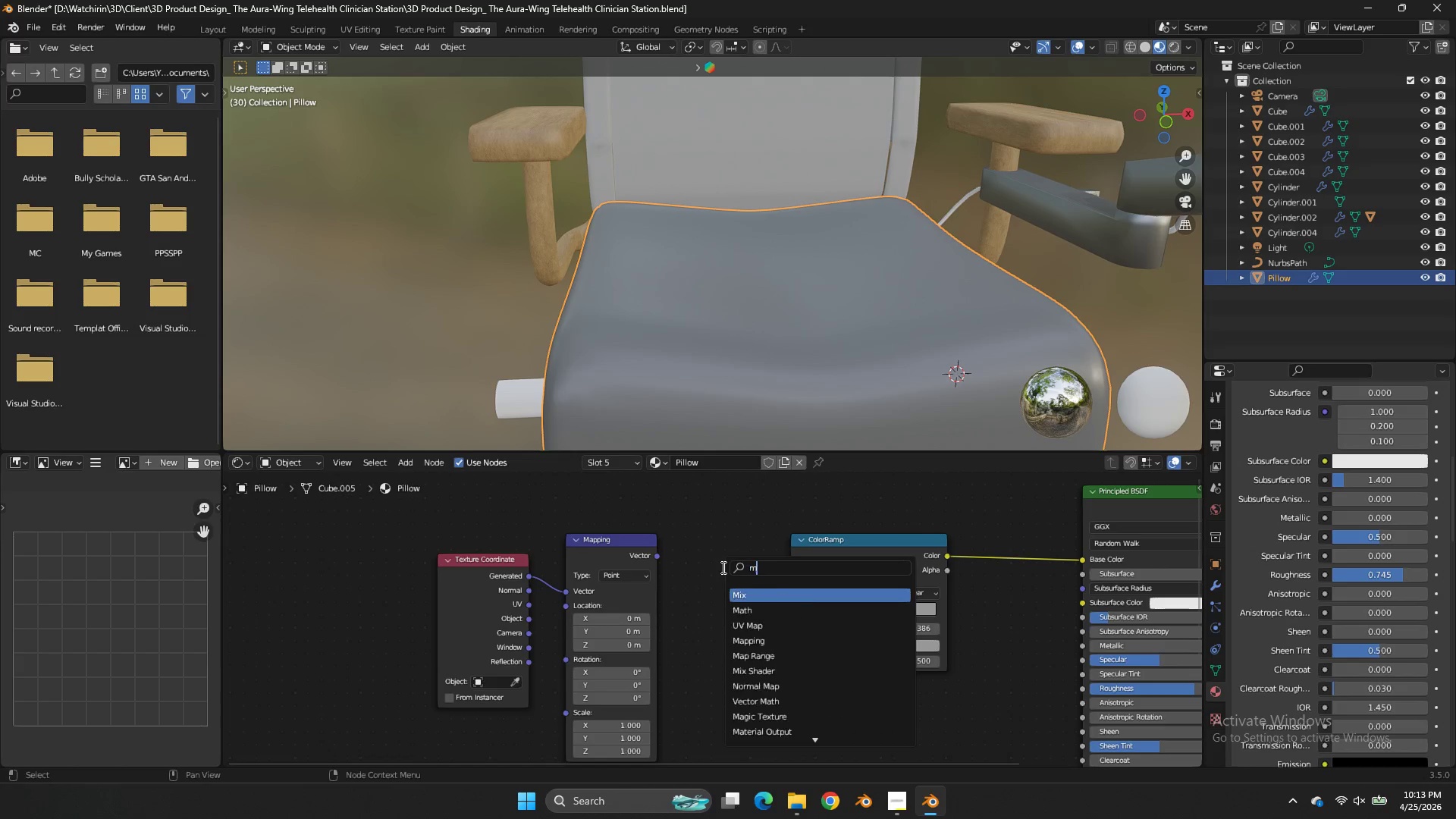 
type(musgra)
 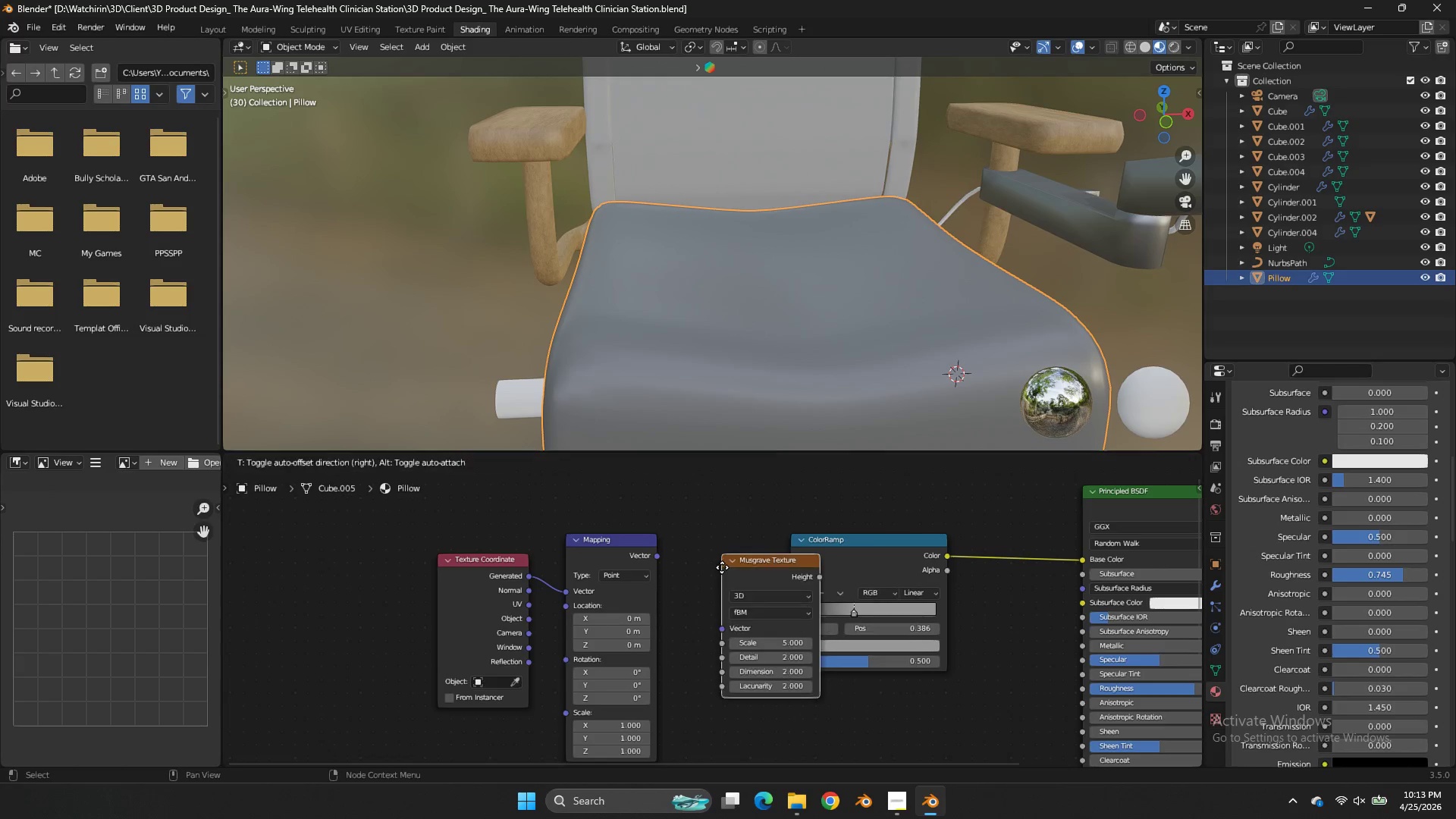 
key(Enter)
 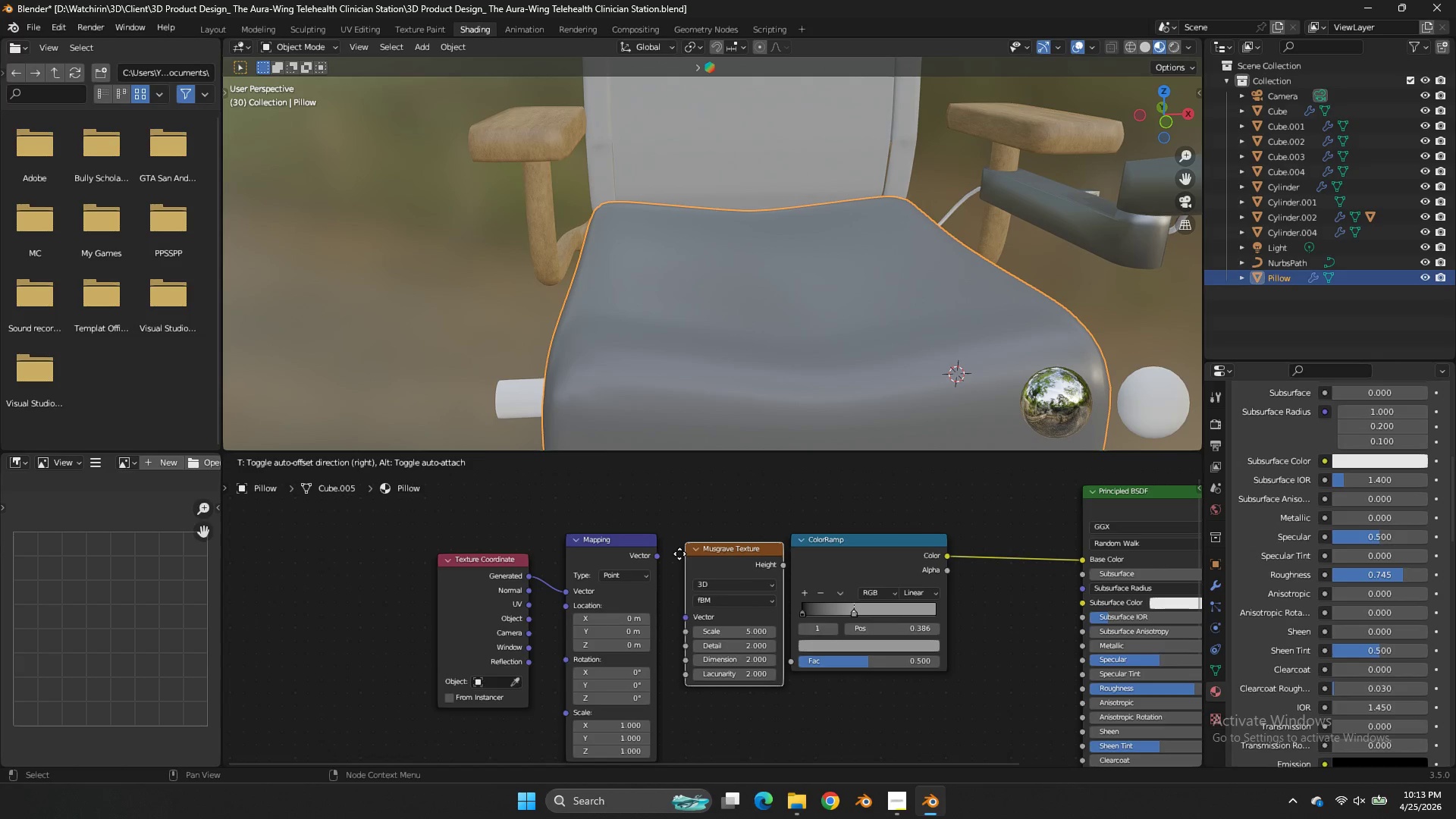 
left_click_drag(start_coordinate=[677, 553], to_coordinate=[682, 550])
 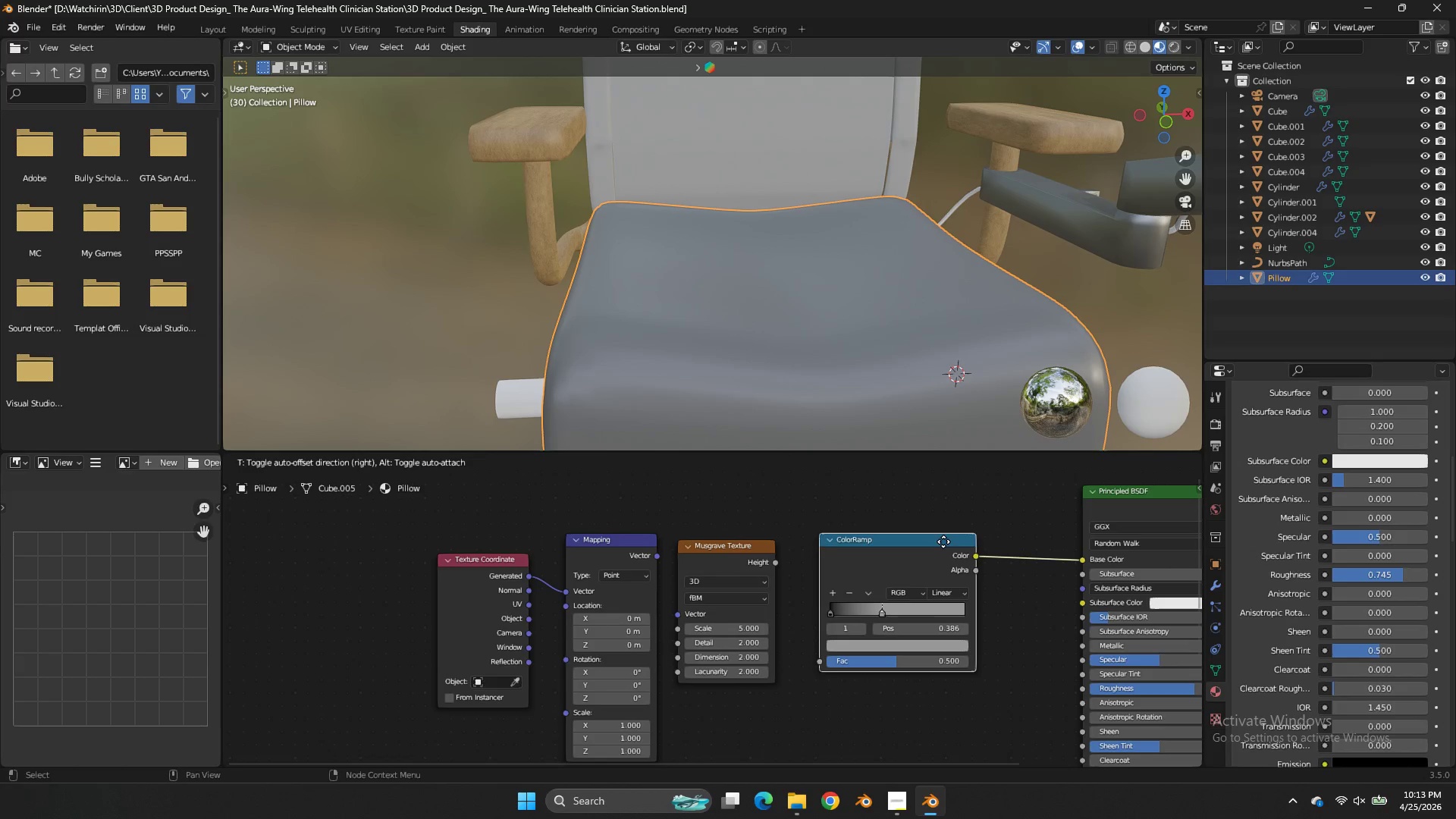 
left_click_drag(start_coordinate=[882, 543], to_coordinate=[948, 540])
 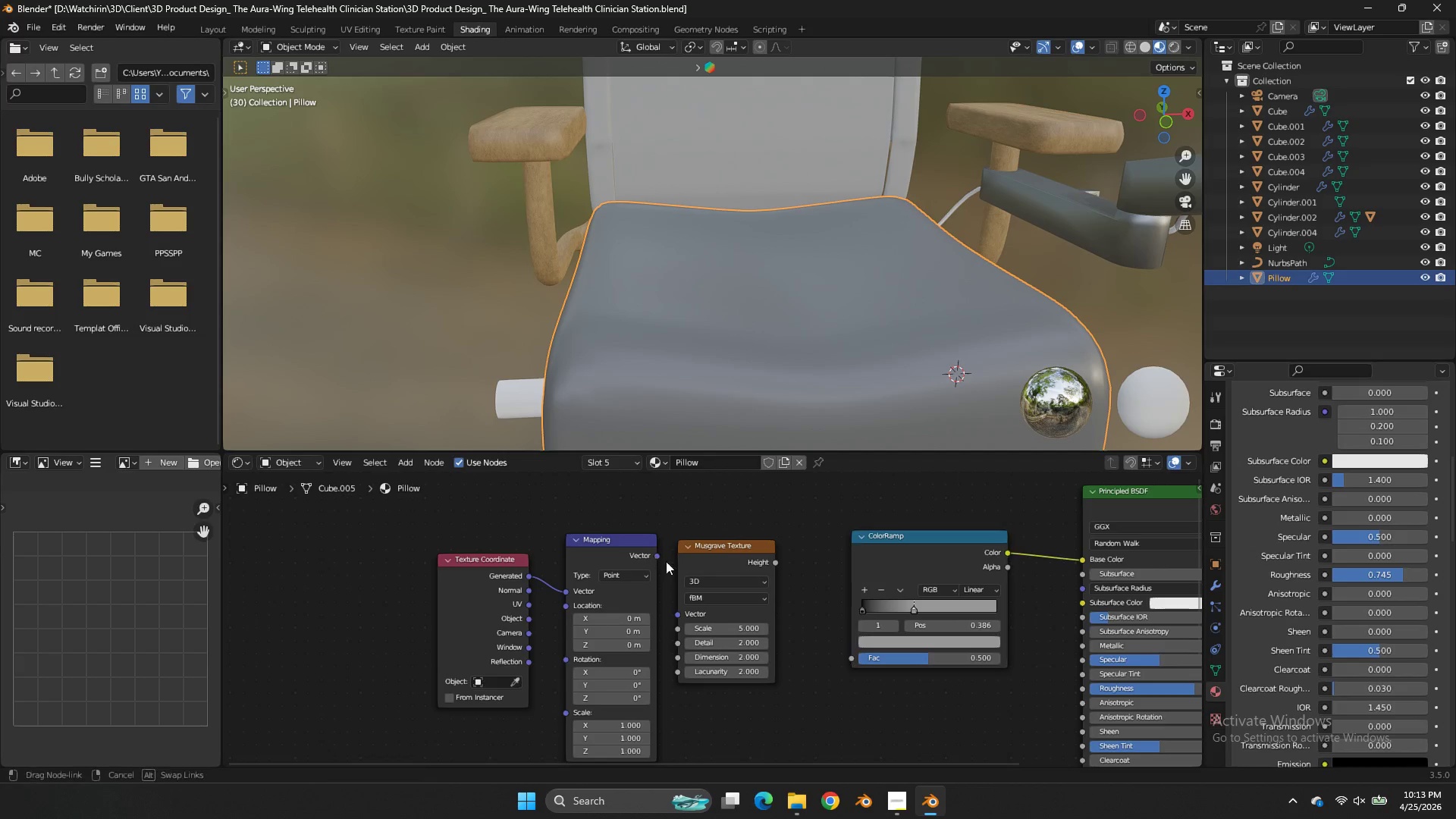 
left_click_drag(start_coordinate=[658, 555], to_coordinate=[682, 617])
 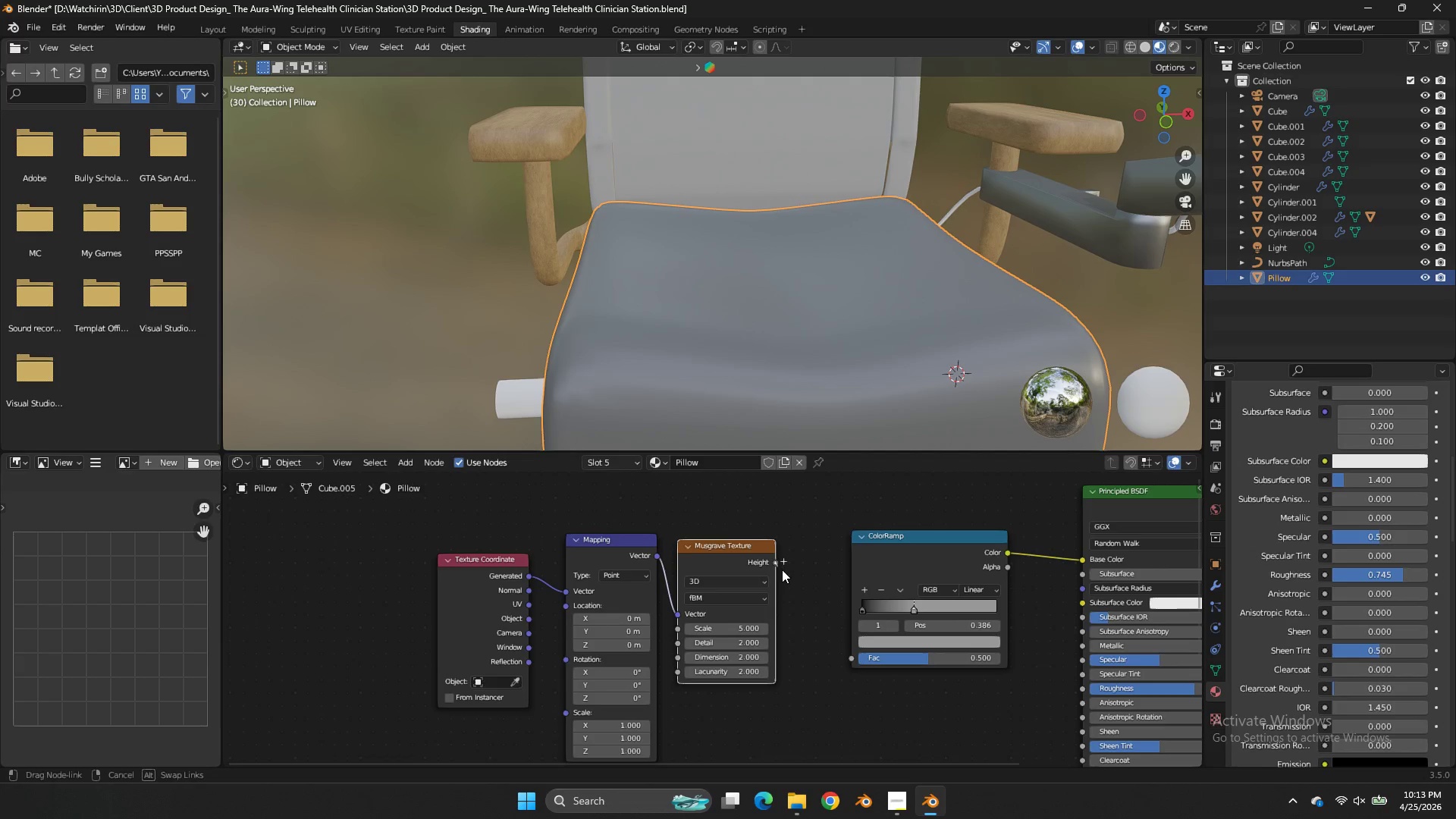 
left_click_drag(start_coordinate=[773, 563], to_coordinate=[853, 653])
 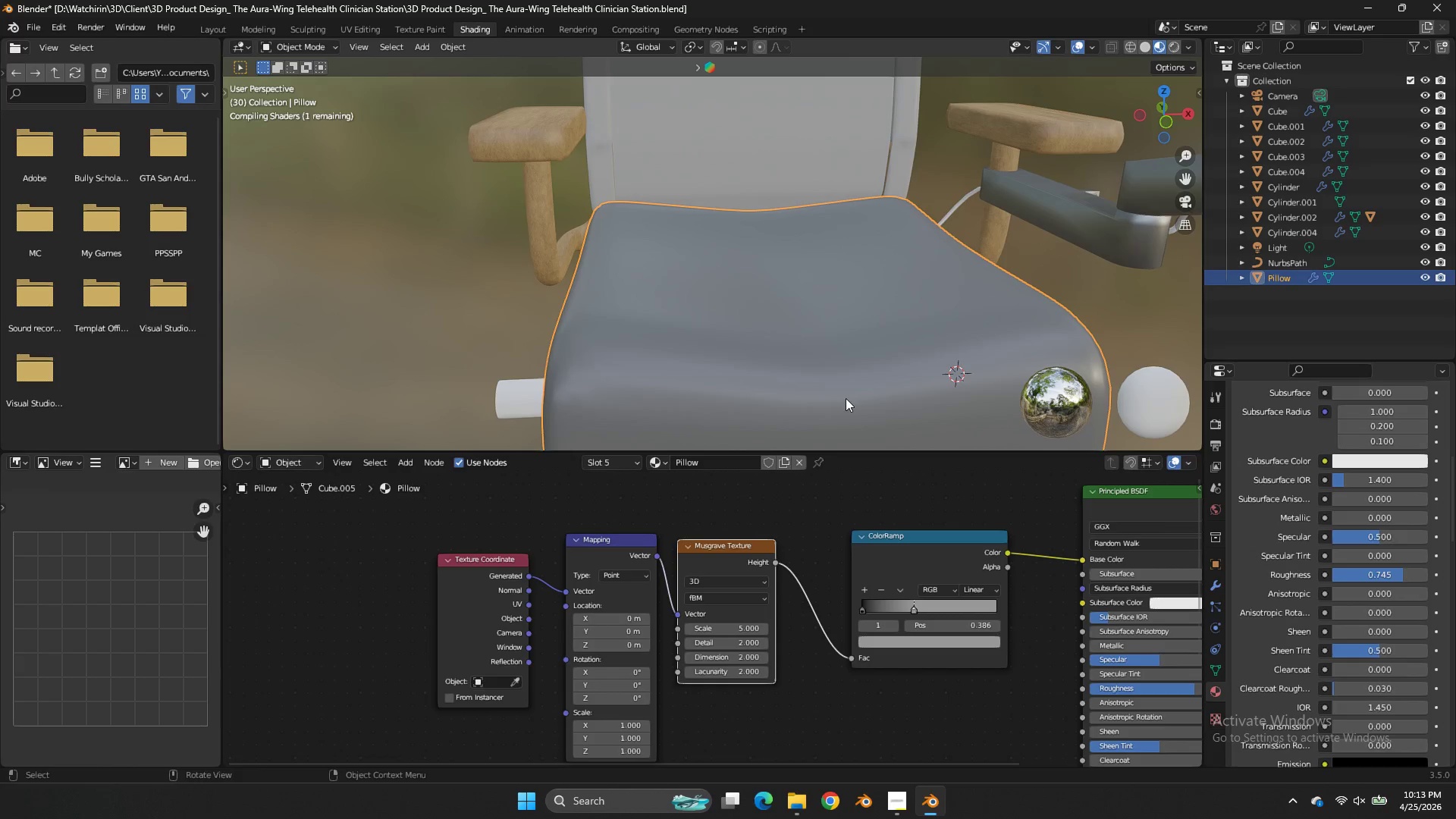 
scroll: coordinate [810, 369], scroll_direction: down, amount: 1.0
 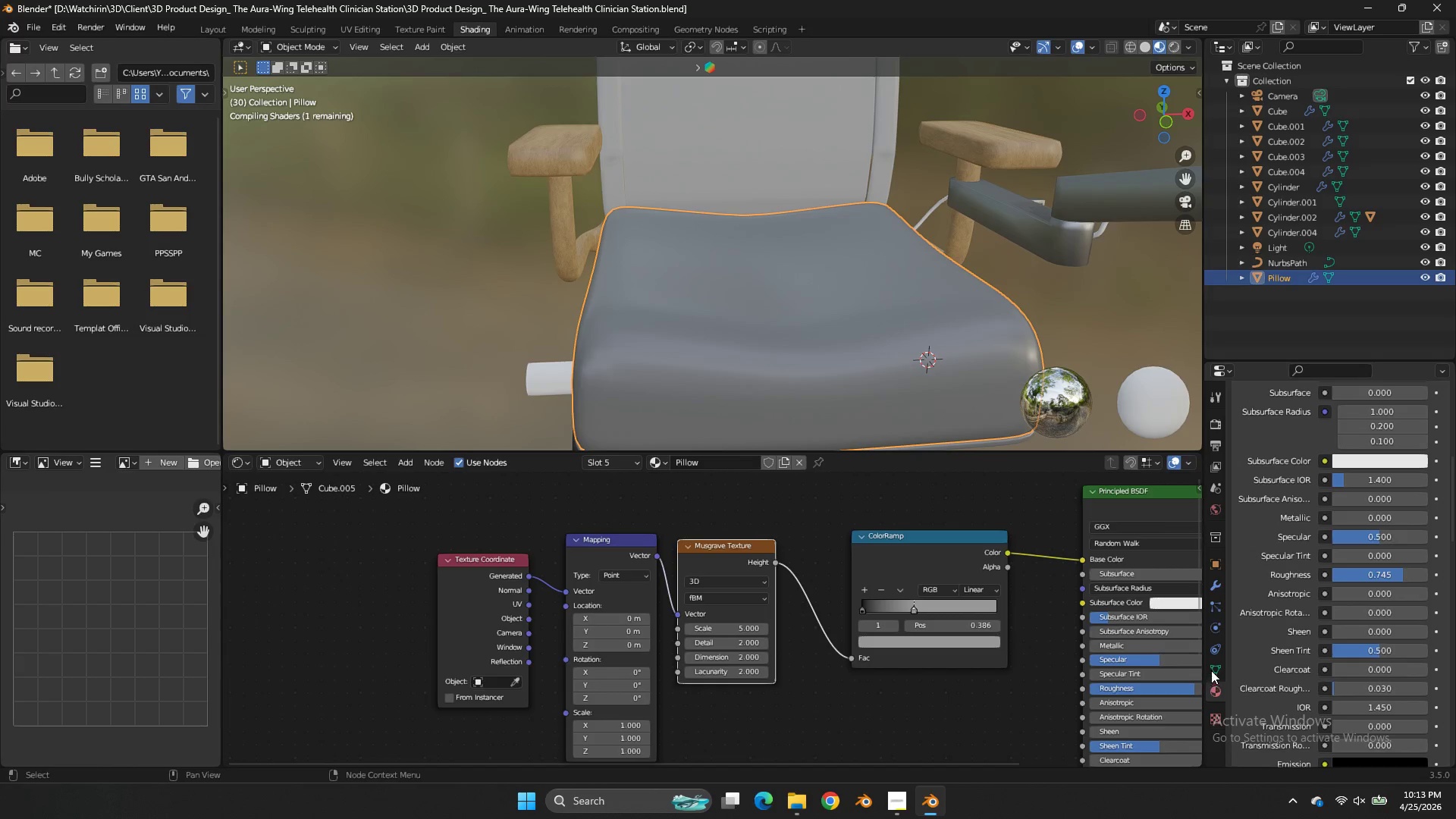 
scroll: coordinate [1275, 406], scroll_direction: up, amount: 17.0
 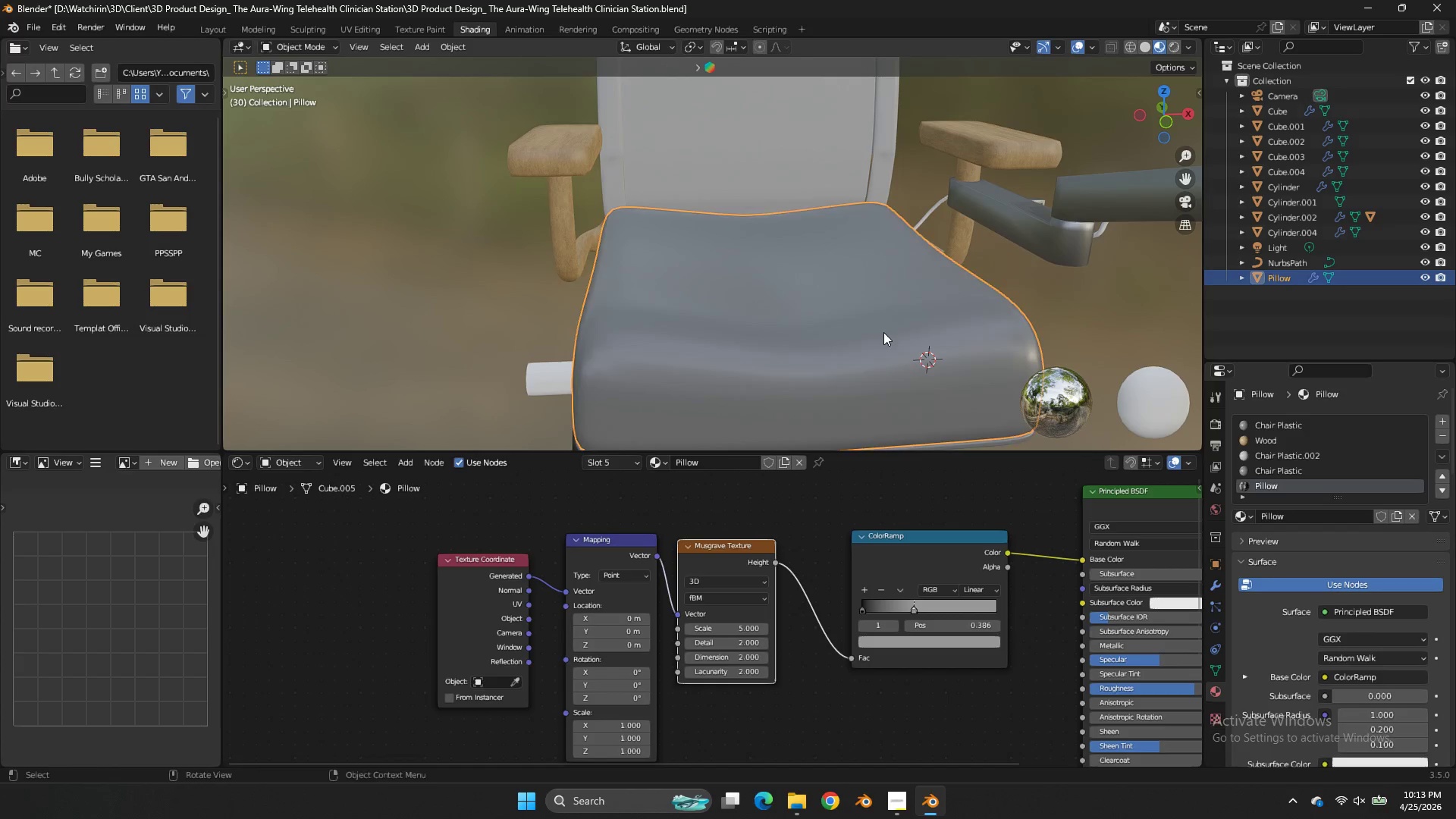 
key(Tab)
 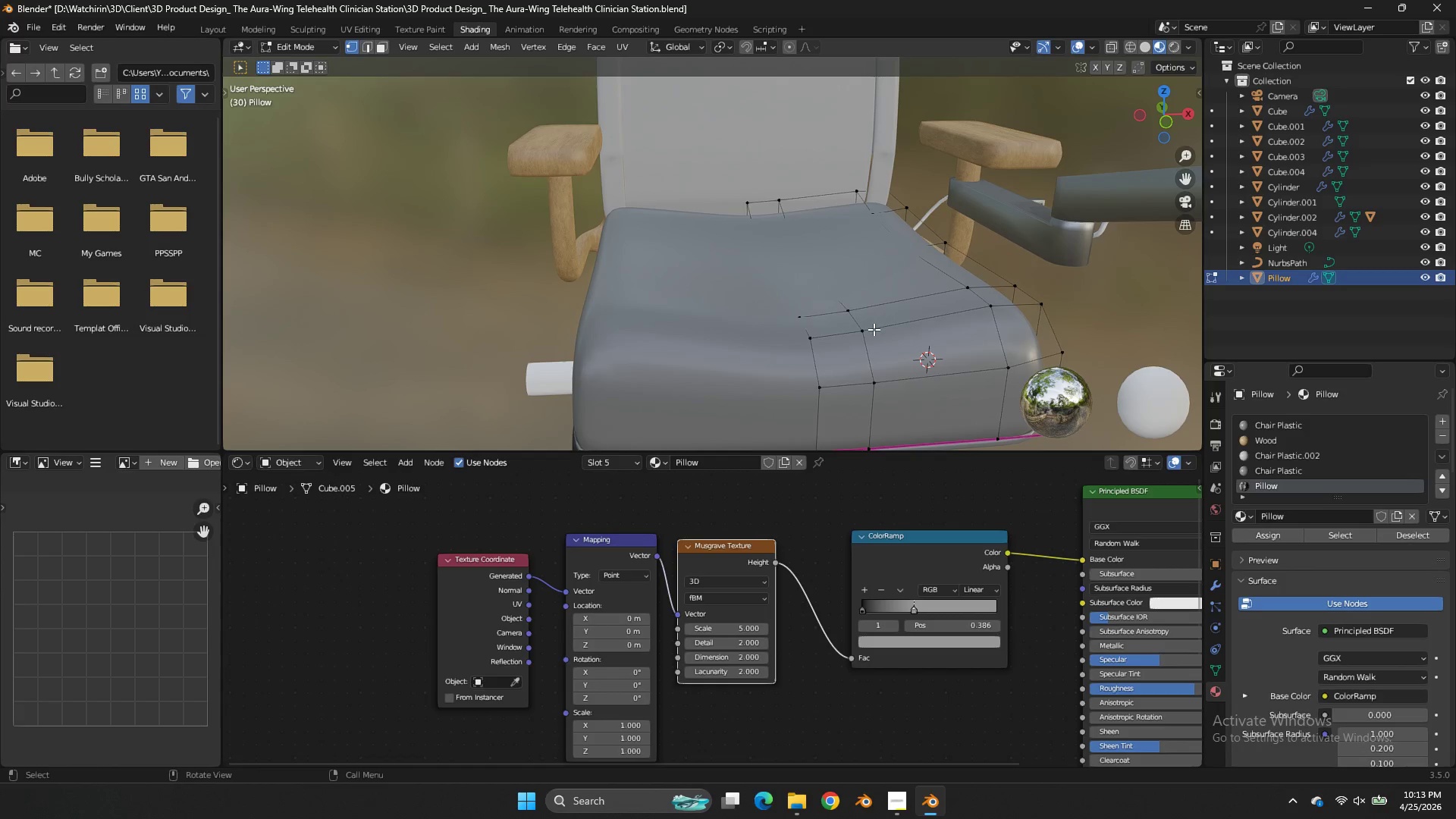 
left_click([874, 329])
 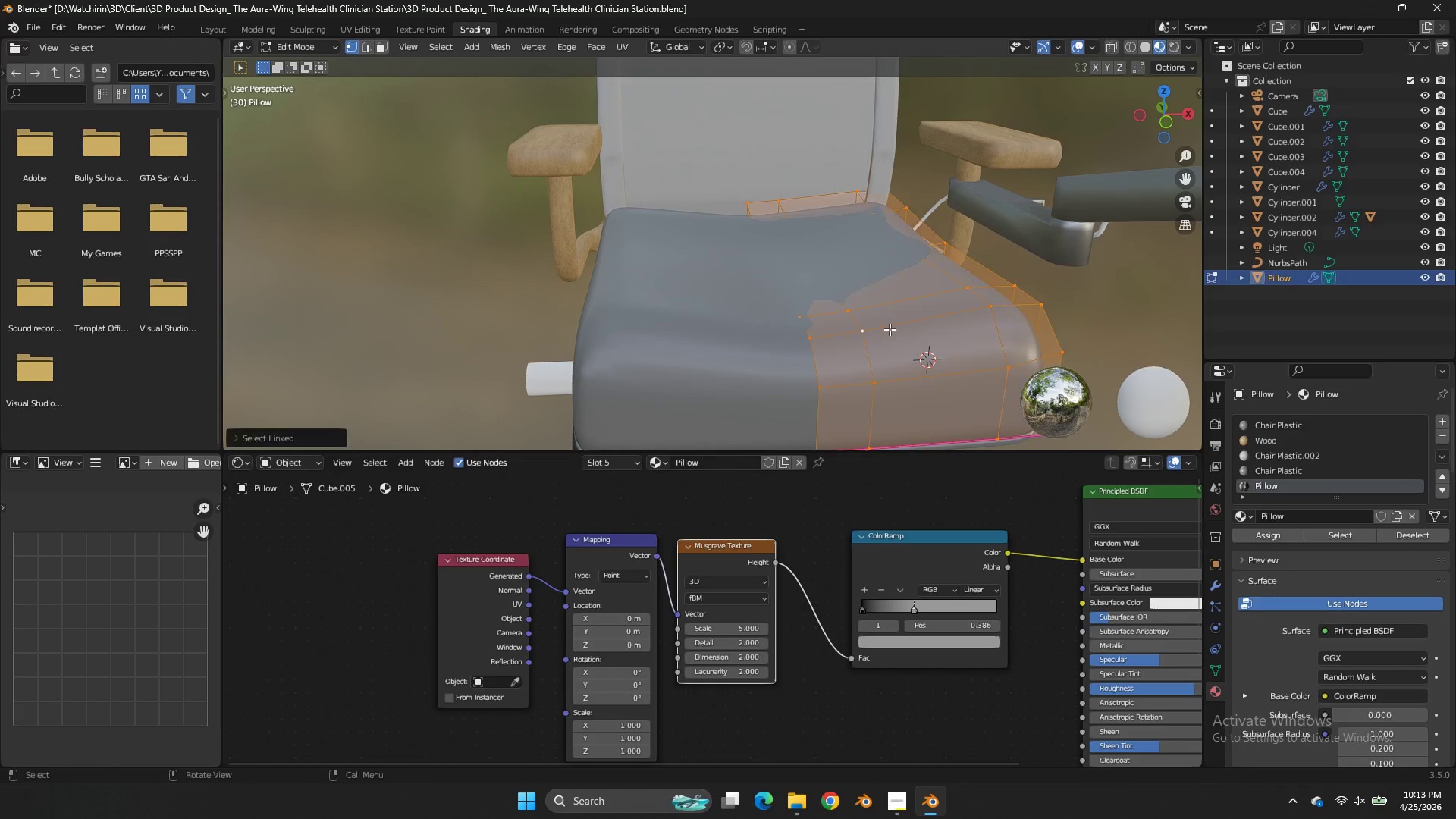 
key(L)
 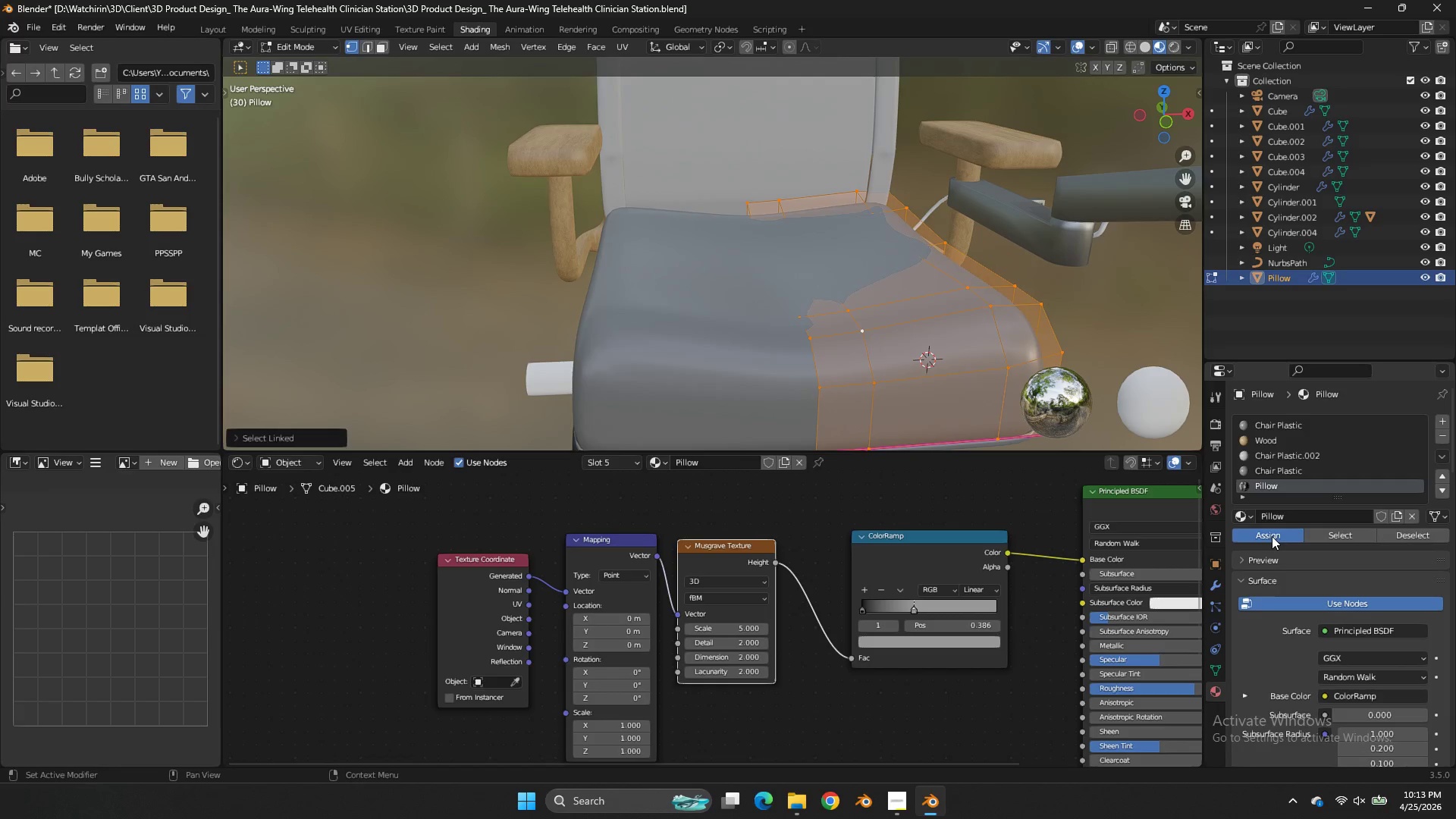 
left_click([1272, 536])
 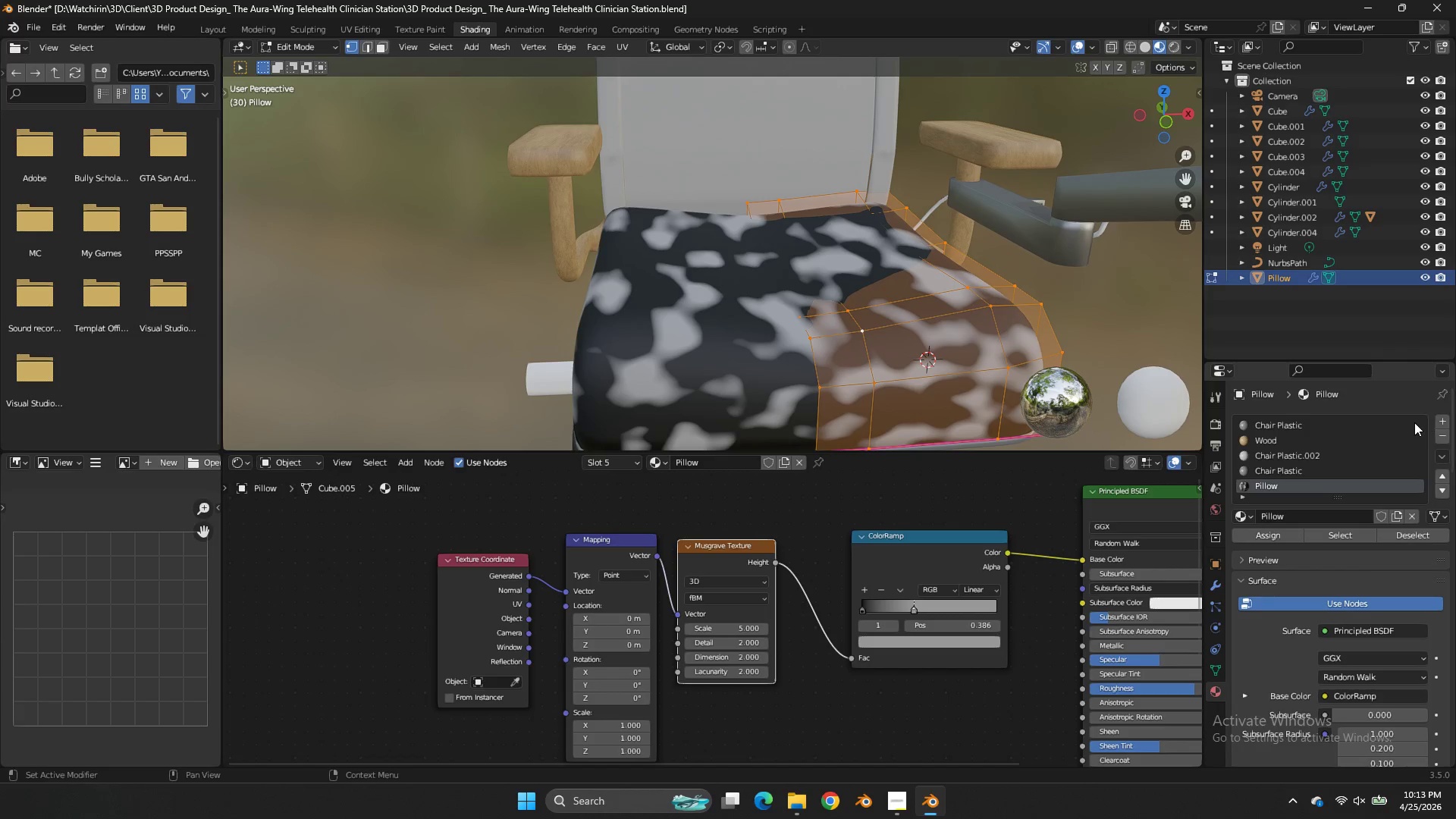 
left_click([1414, 422])
 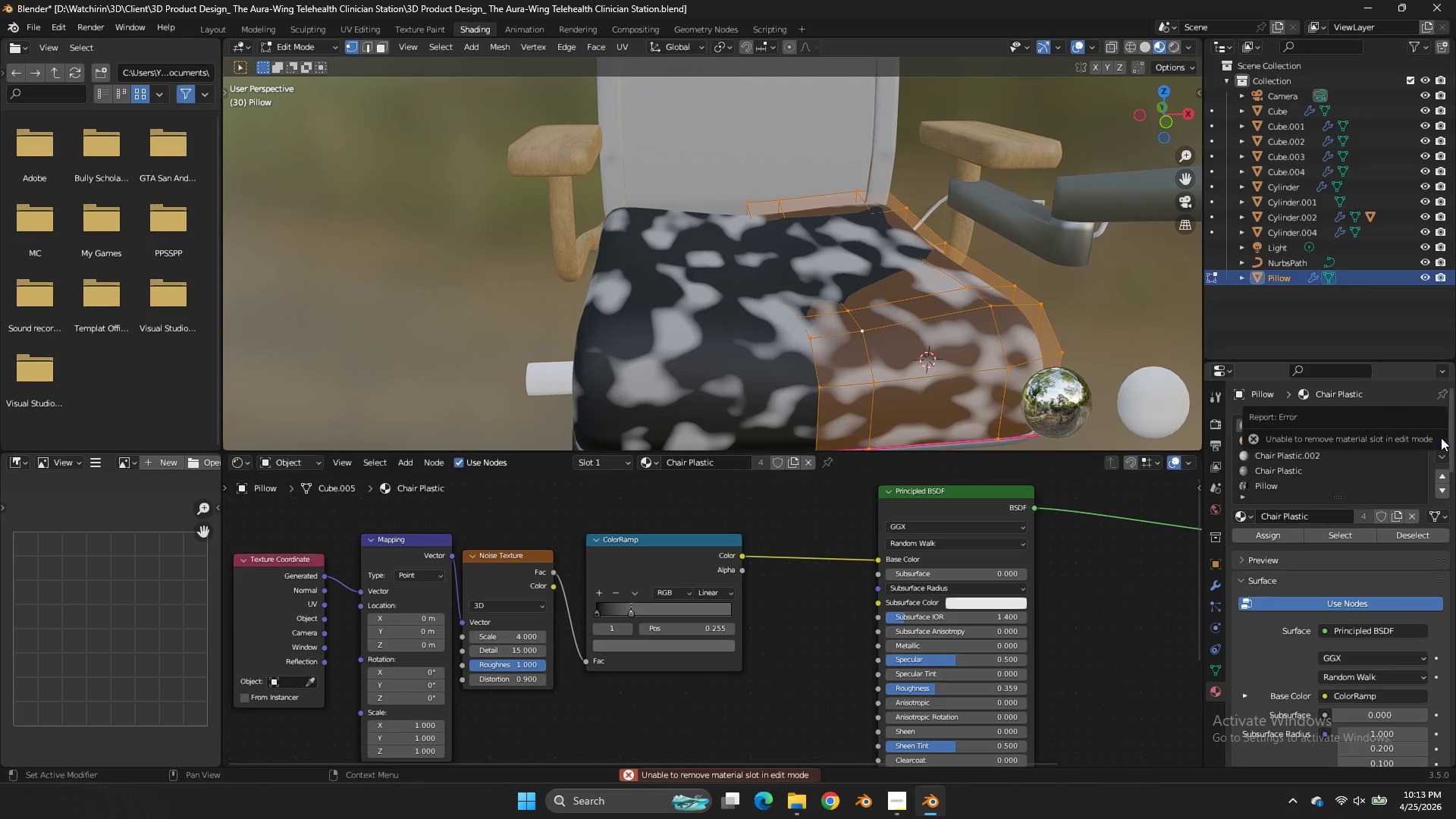 
double_click([1441, 438])
 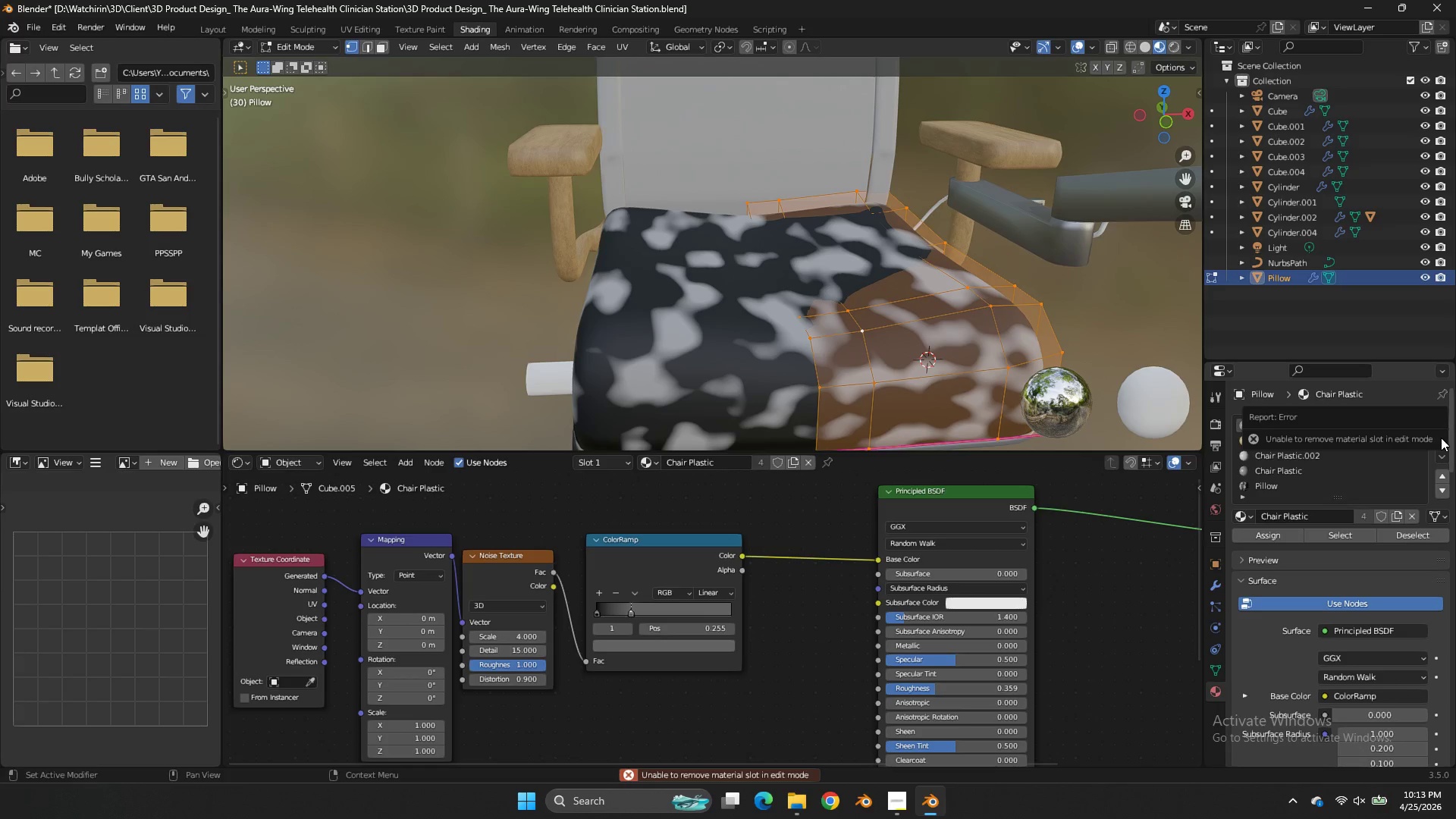 
triple_click([1441, 438])
 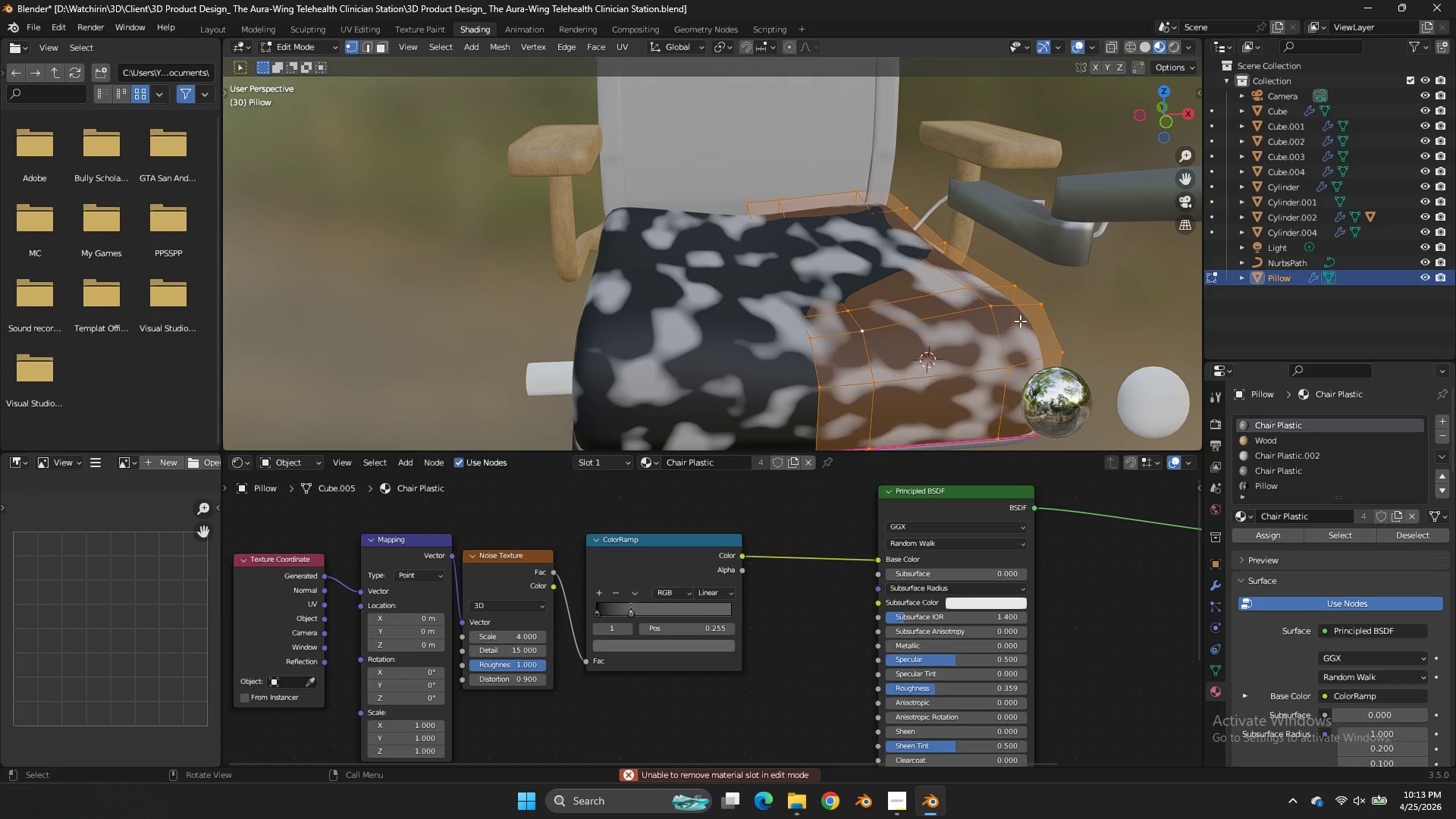 
key(Tab)
 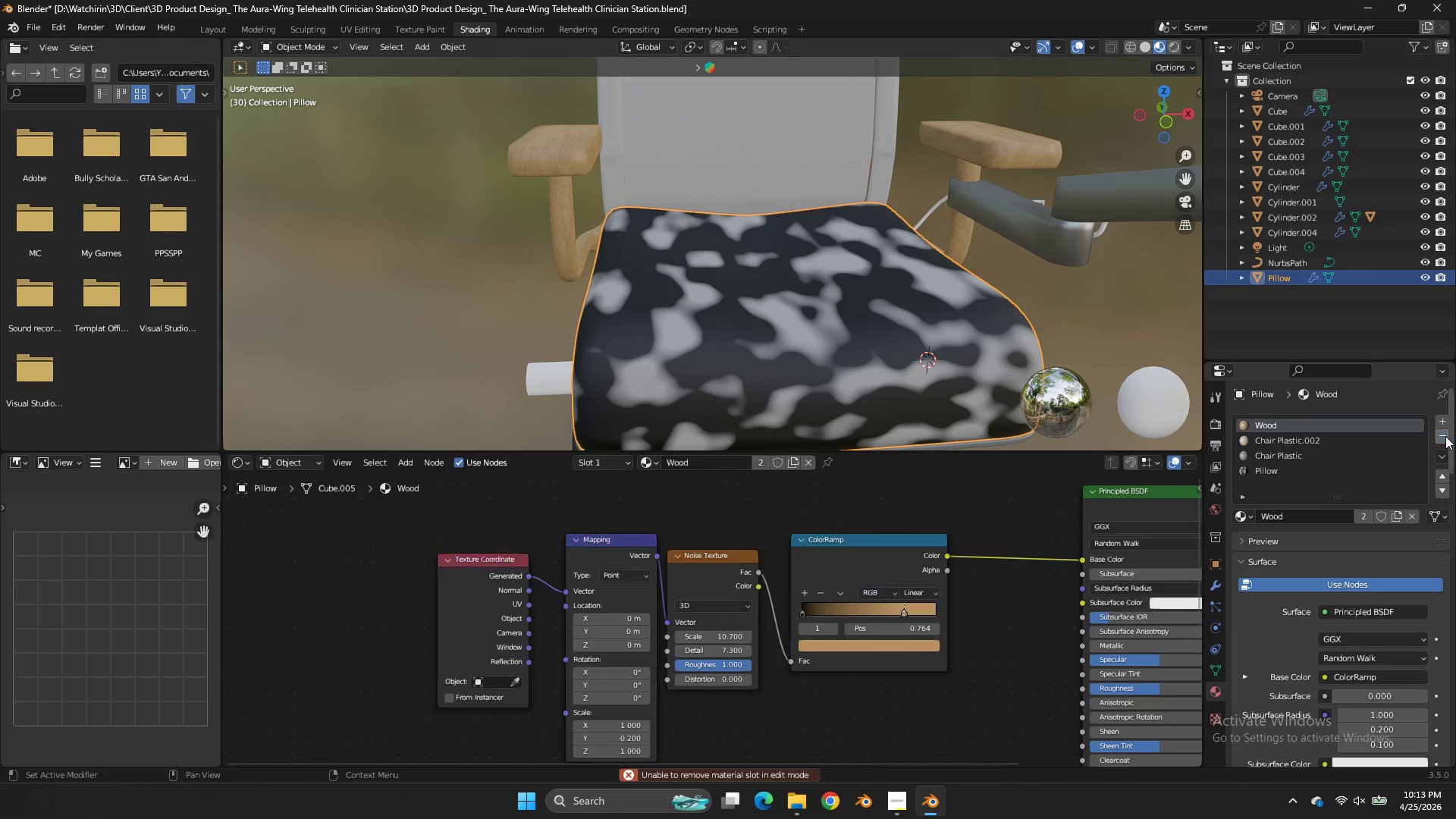 
double_click([1445, 436])
 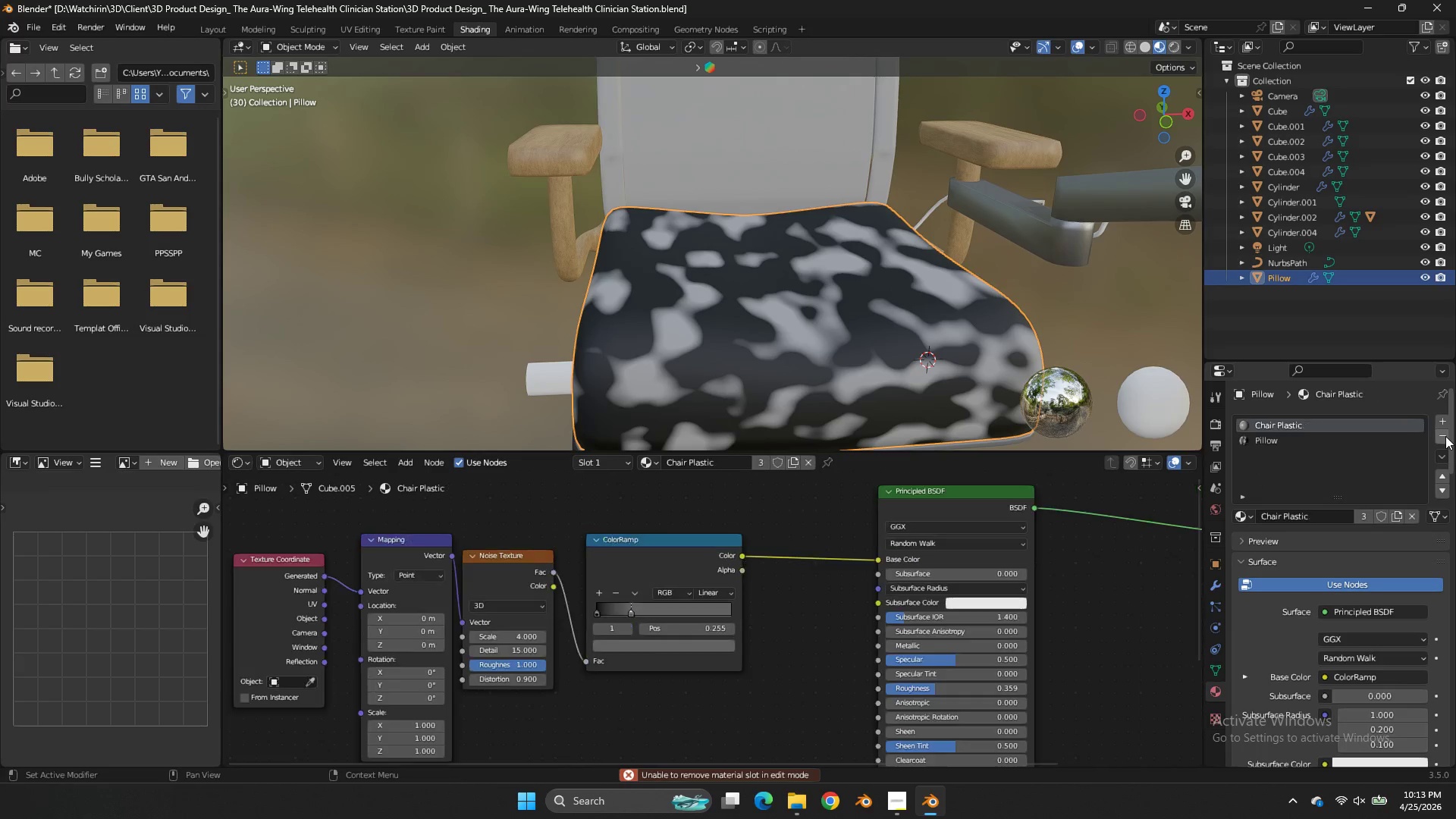 
triple_click([1445, 436])
 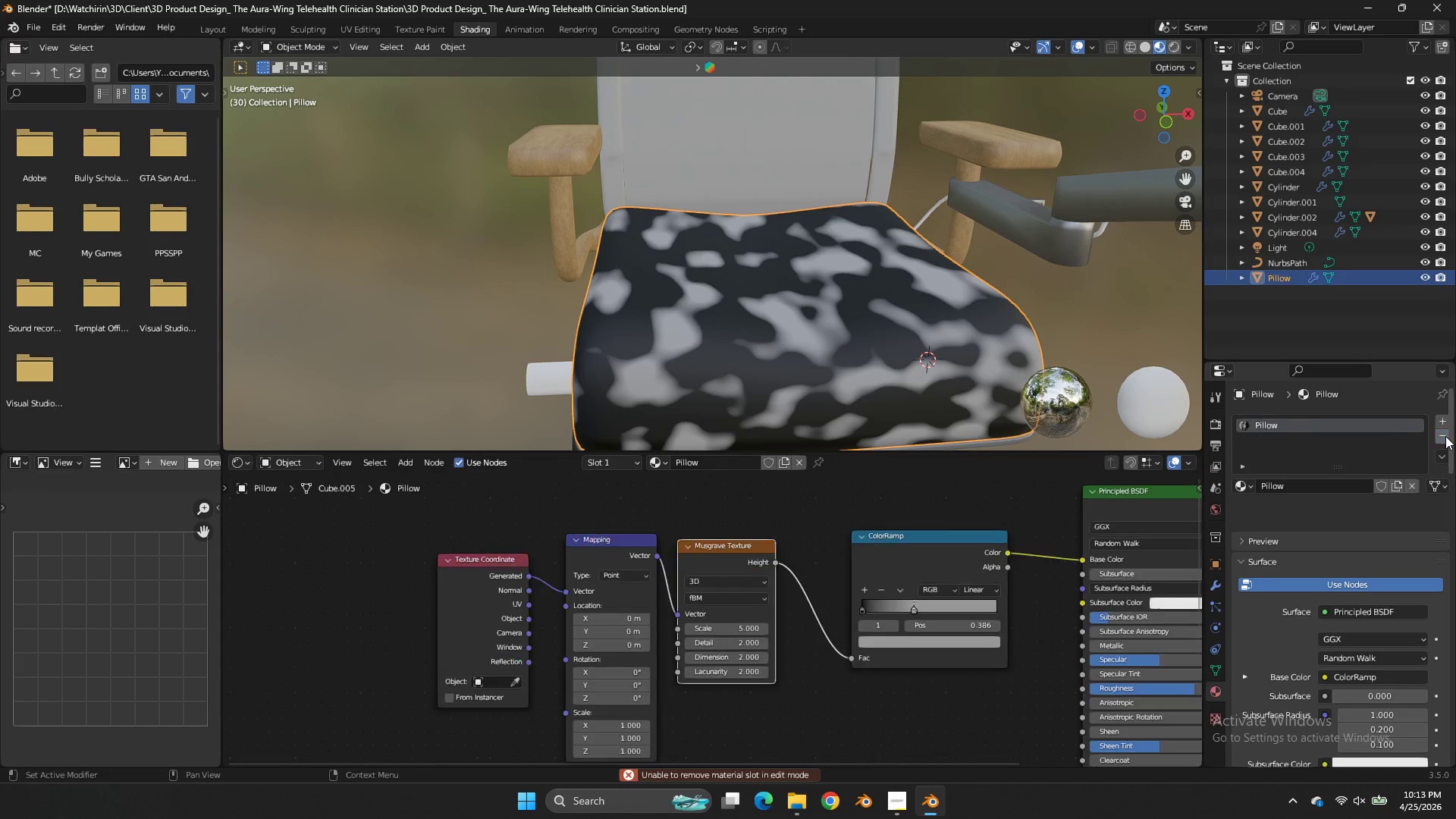 
triple_click([1445, 436])
 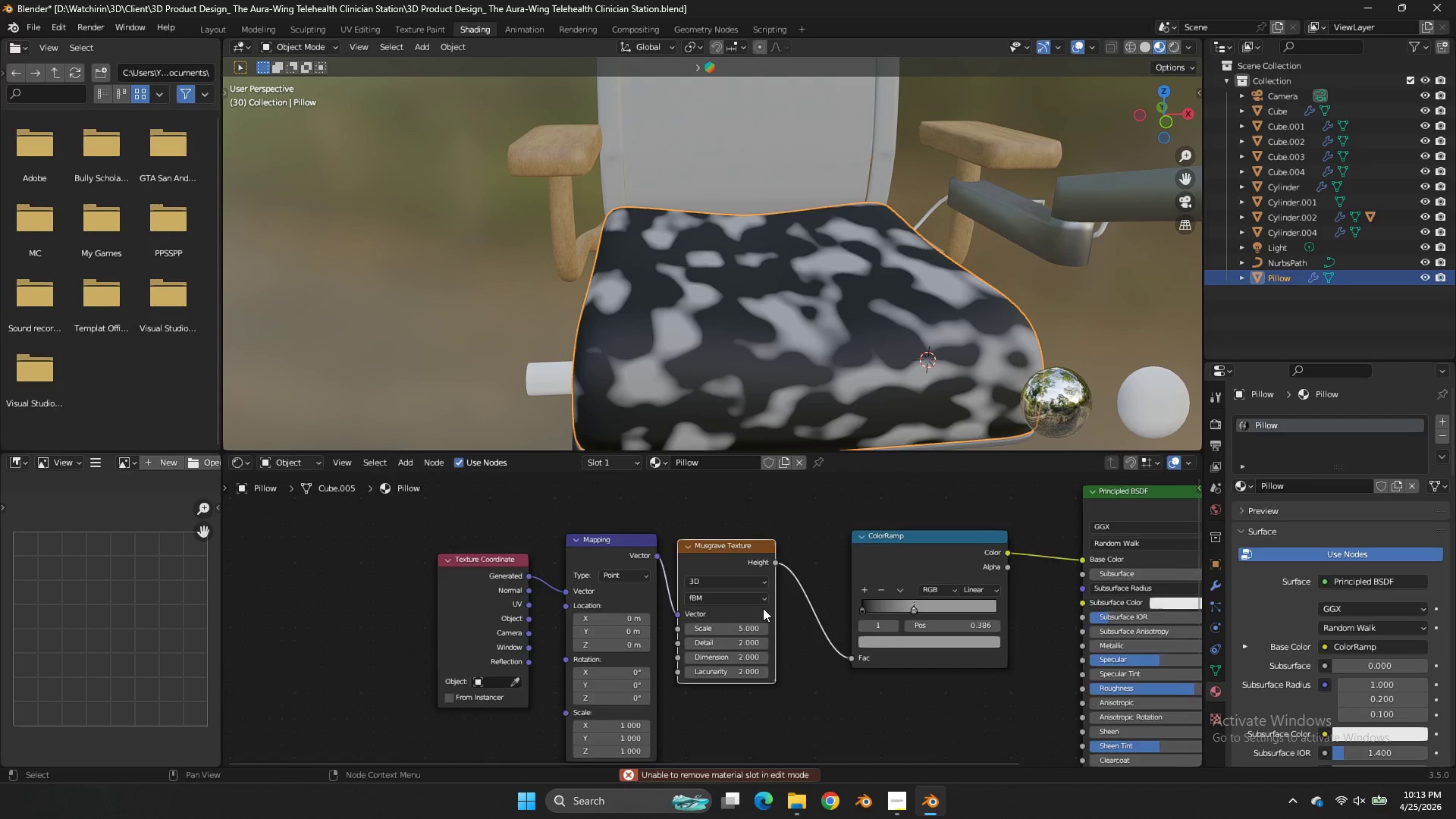 
left_click_drag(start_coordinate=[758, 627], to_coordinate=[862, 494])
 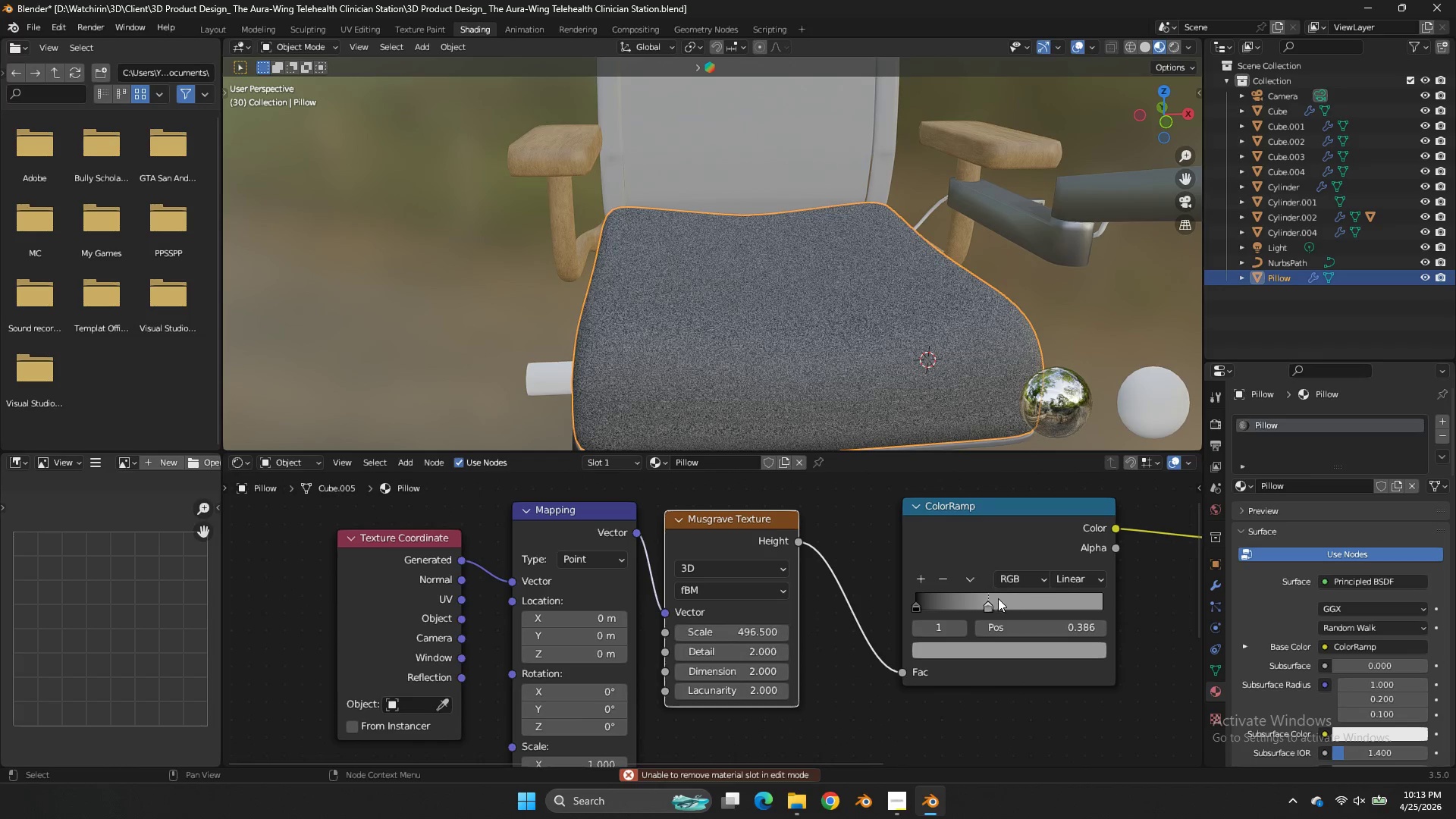 
scroll: coordinate [763, 608], scroll_direction: up, amount: 4.0
 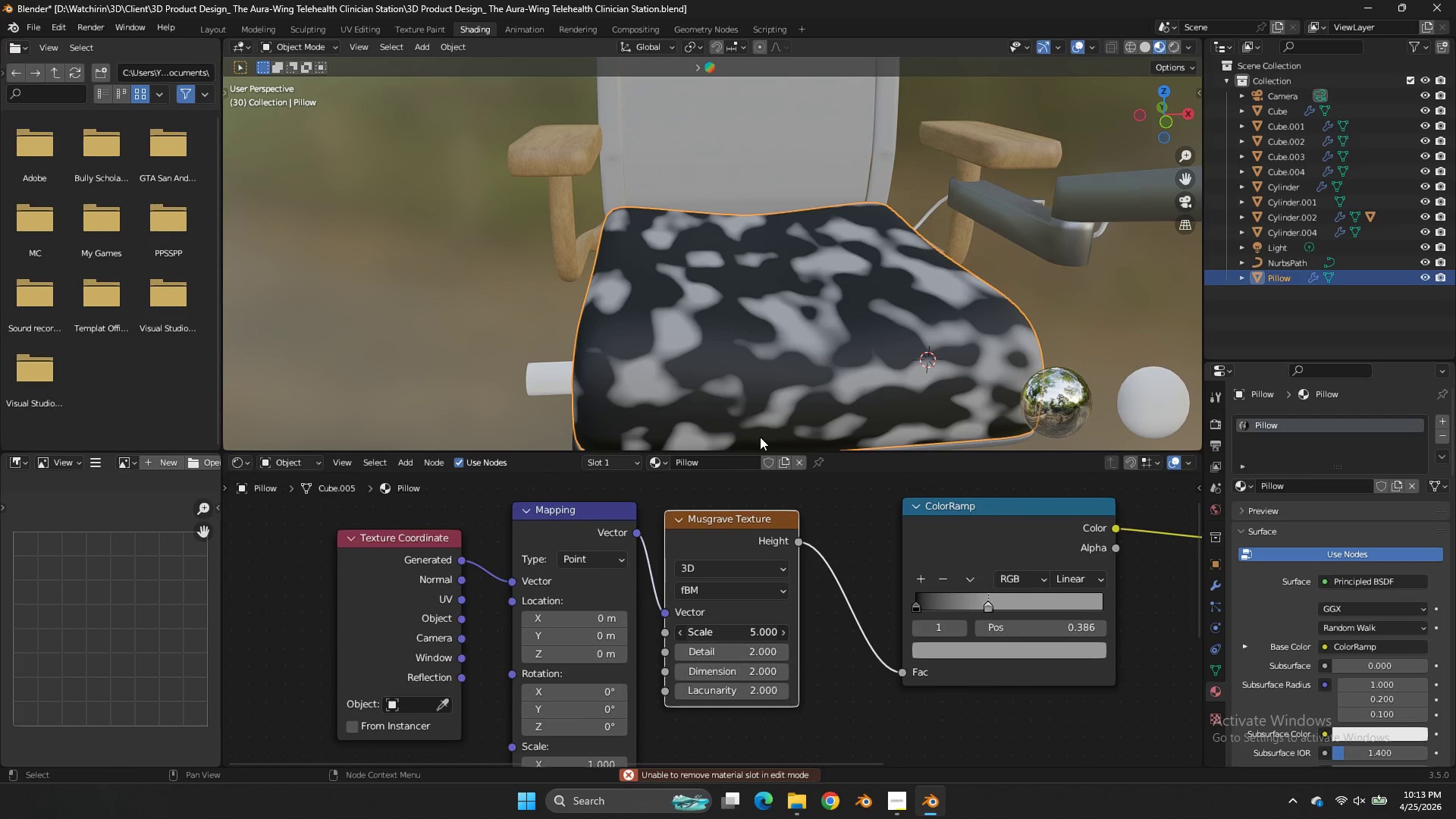 
left_click_drag(start_coordinate=[984, 598], to_coordinate=[950, 602])
 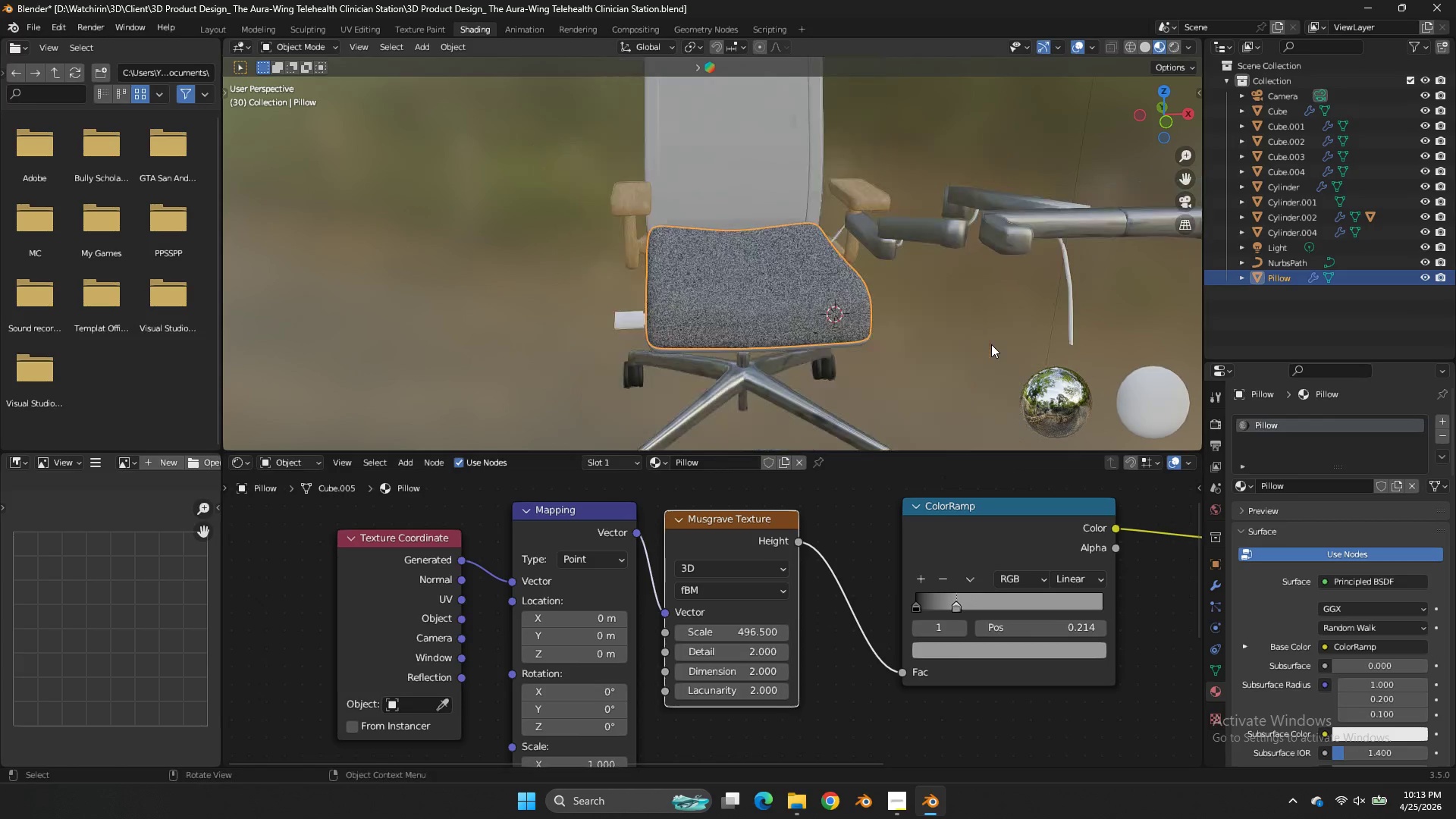 
scroll: coordinate [991, 344], scroll_direction: down, amount: 4.0
 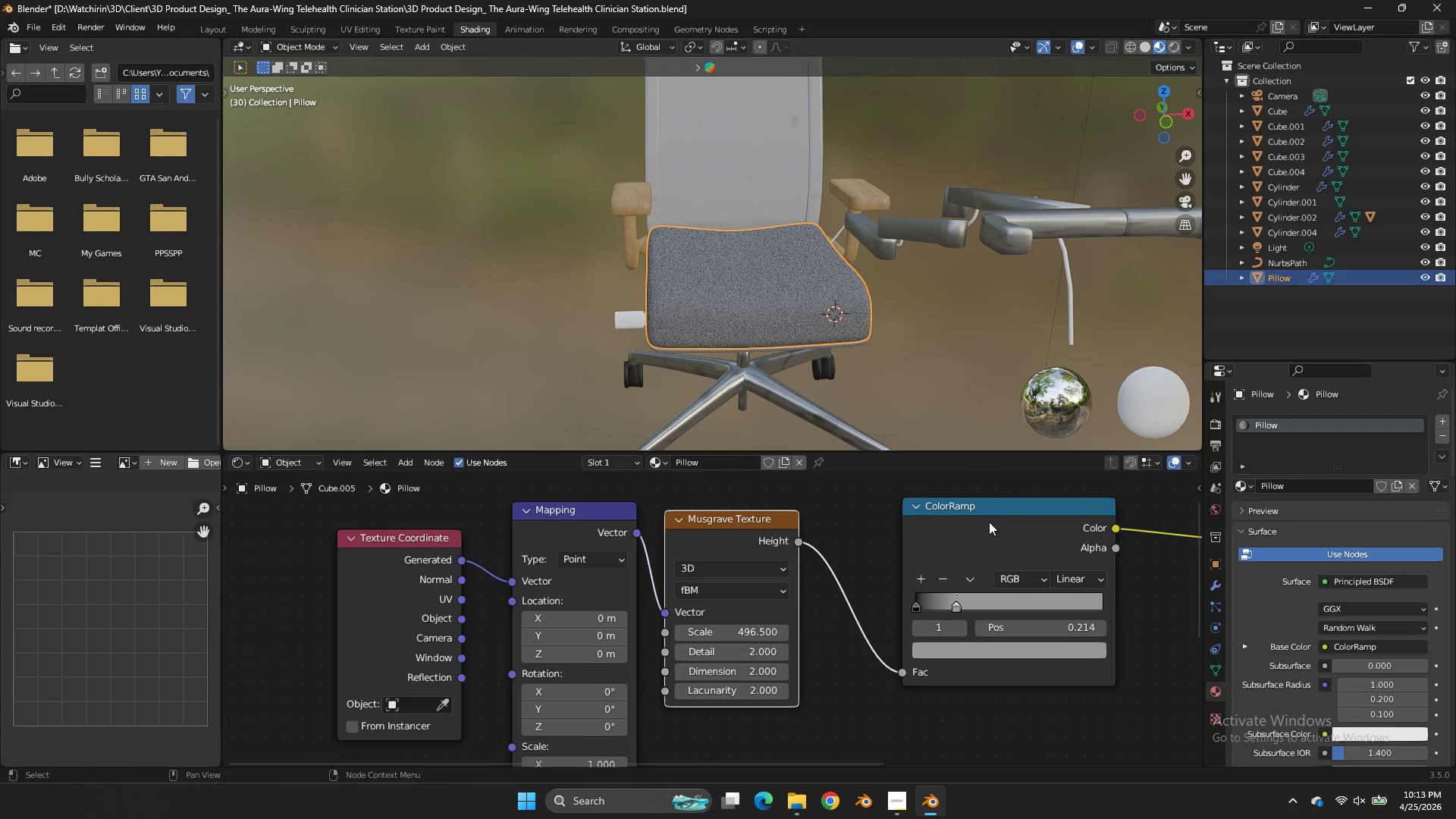 
left_click_drag(start_coordinate=[989, 526], to_coordinate=[932, 522])
 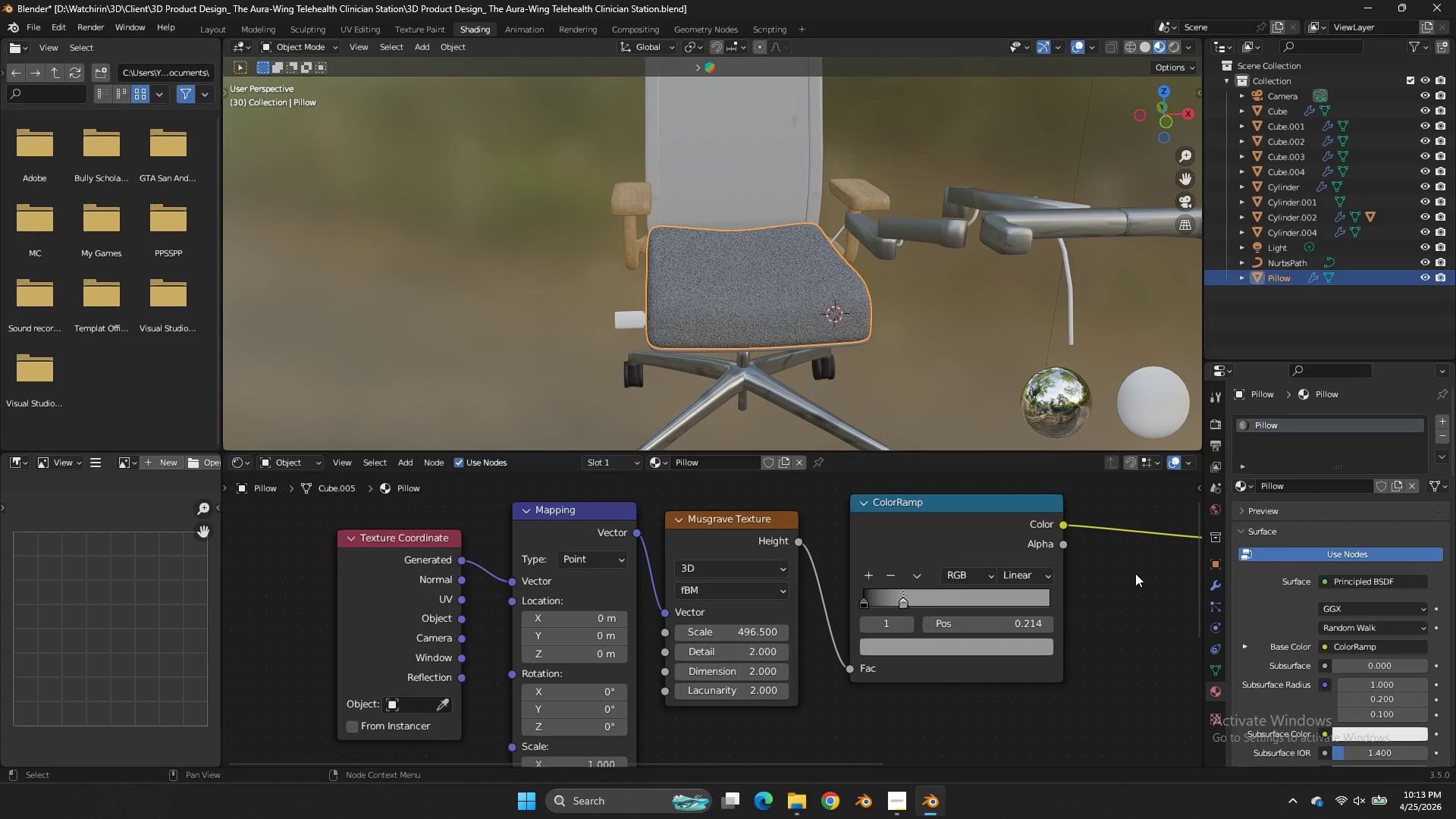 
left_click([1135, 573])
 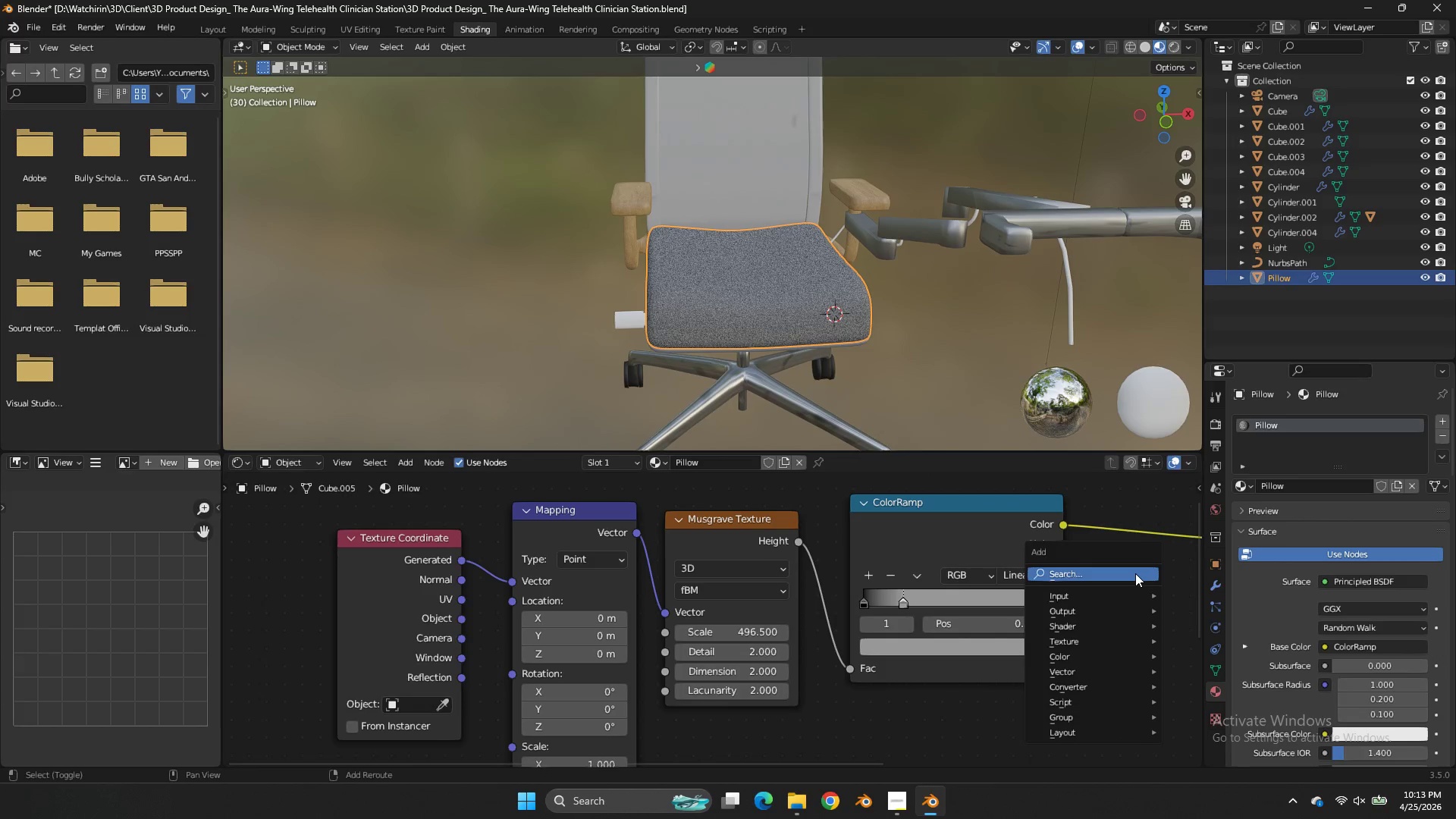 
key(Shift+ShiftLeft)
 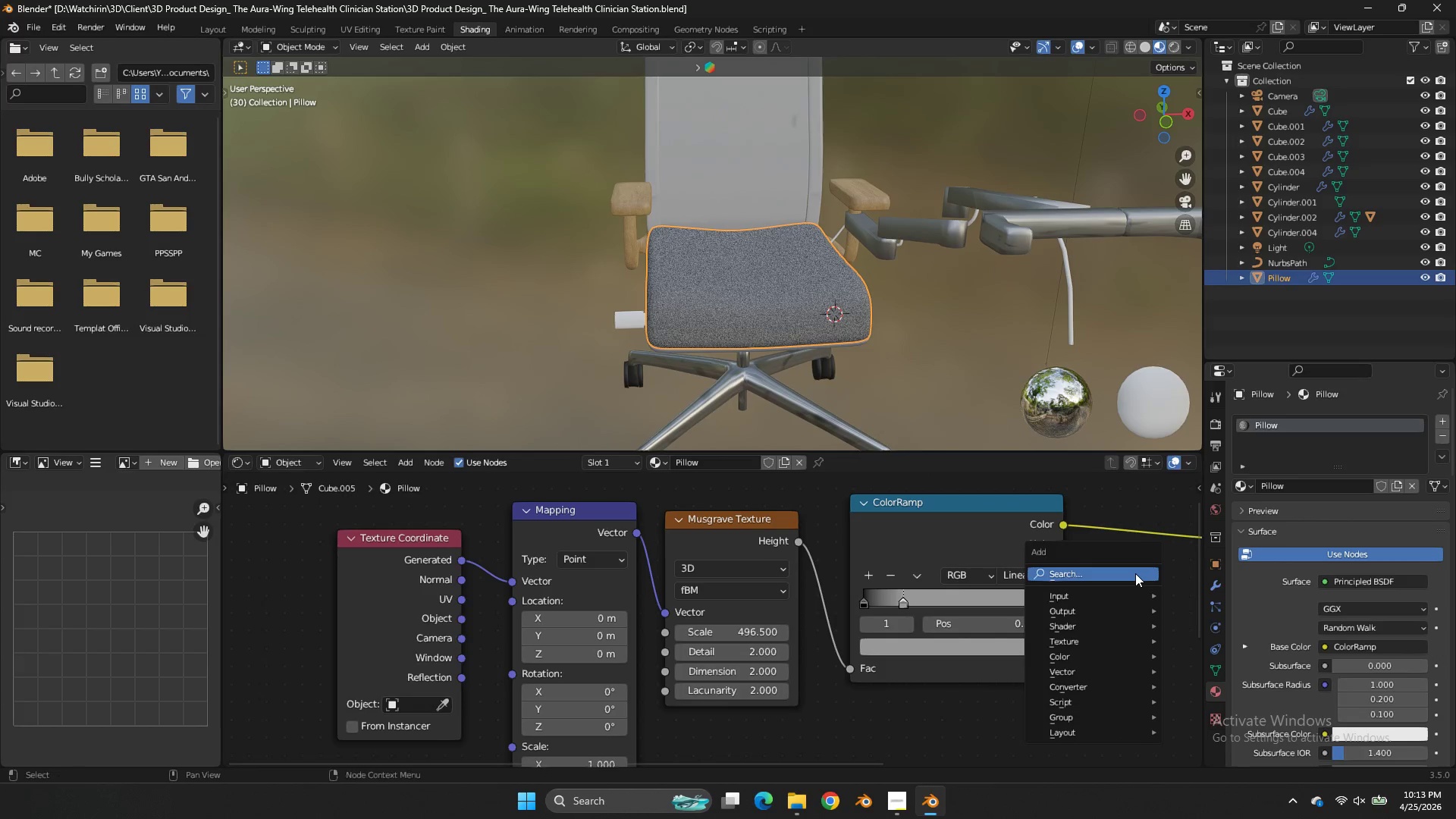 
key(Shift+A)
 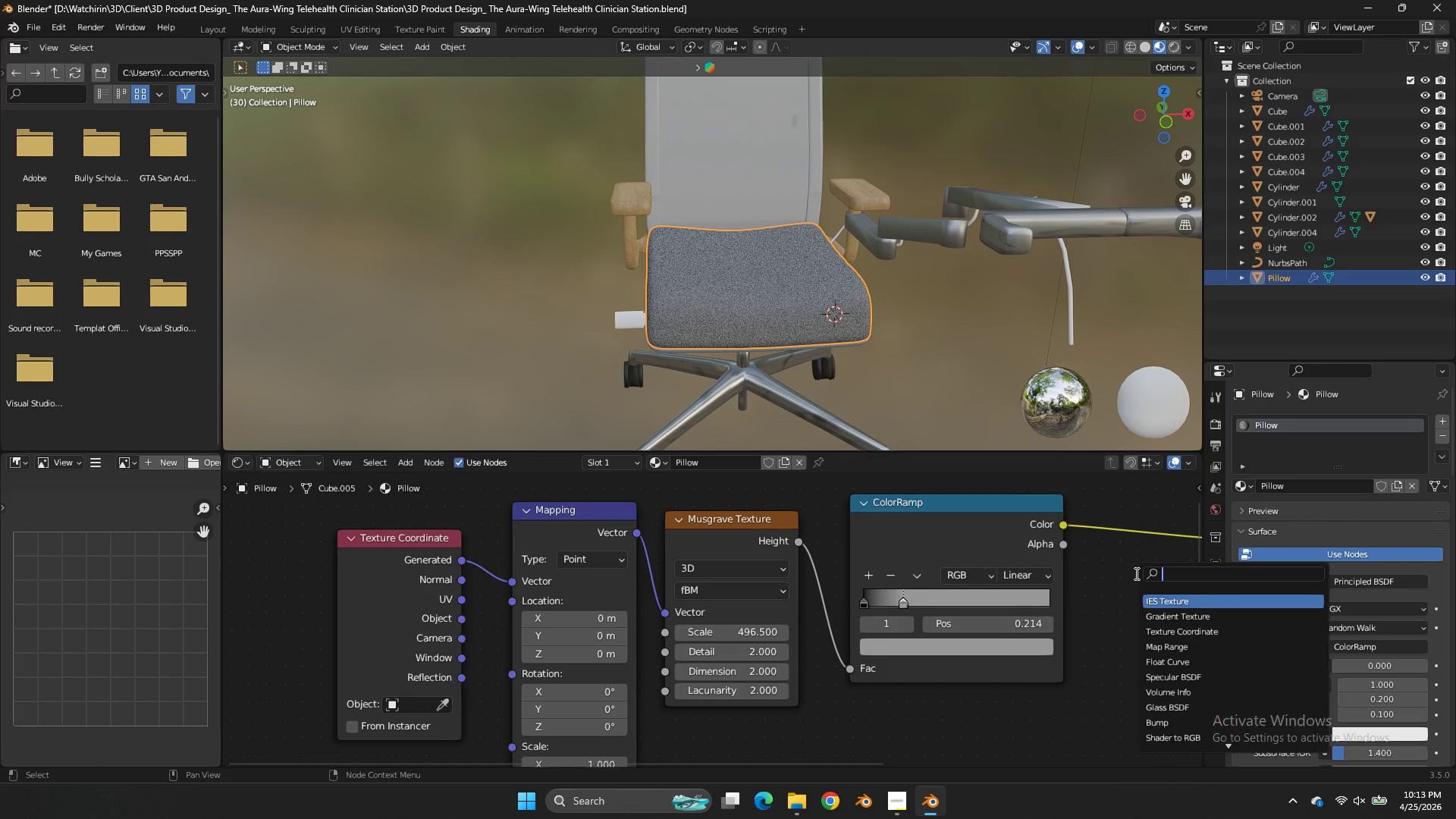 
left_click([1135, 573])
 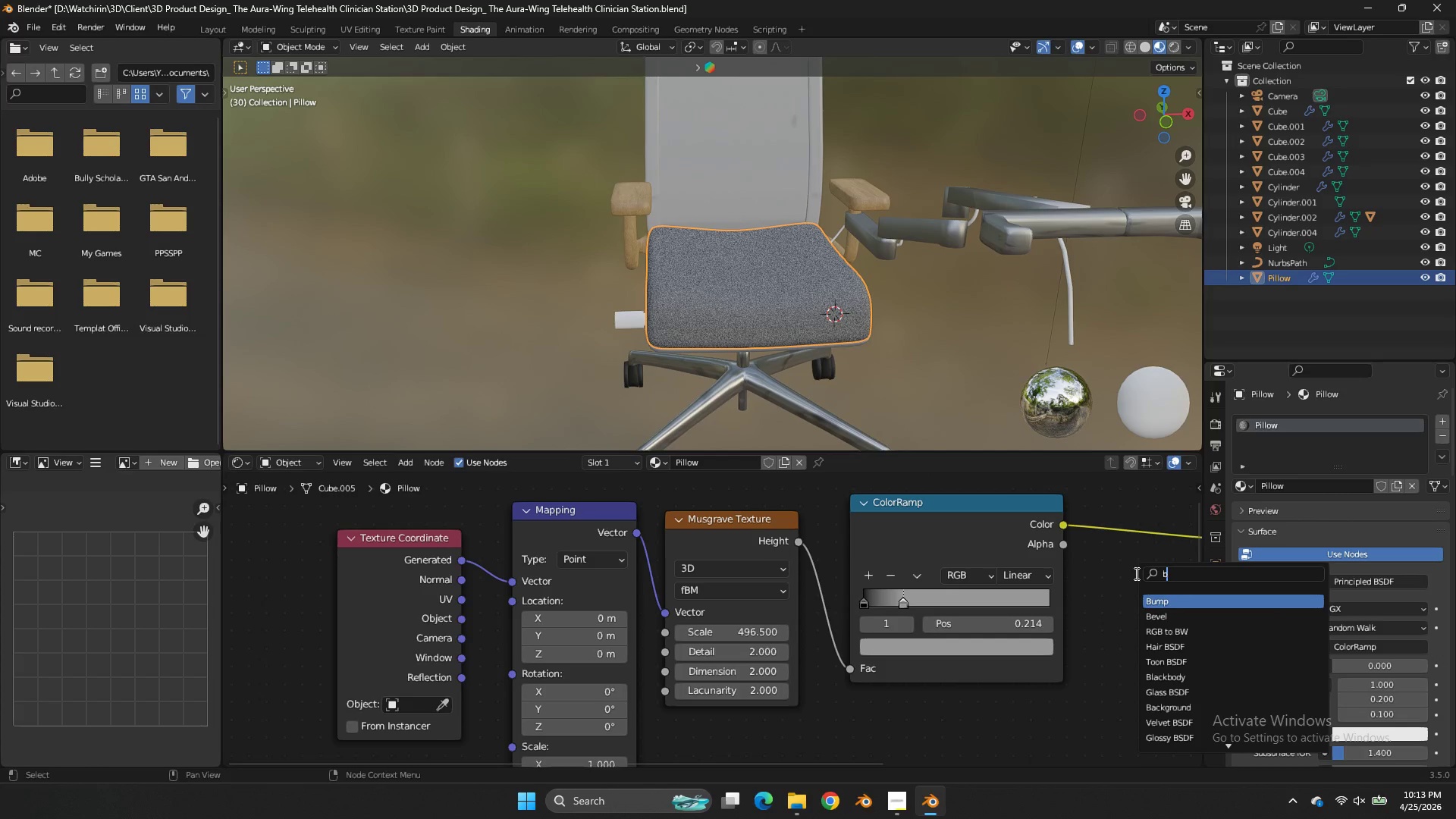 
type(bump)
 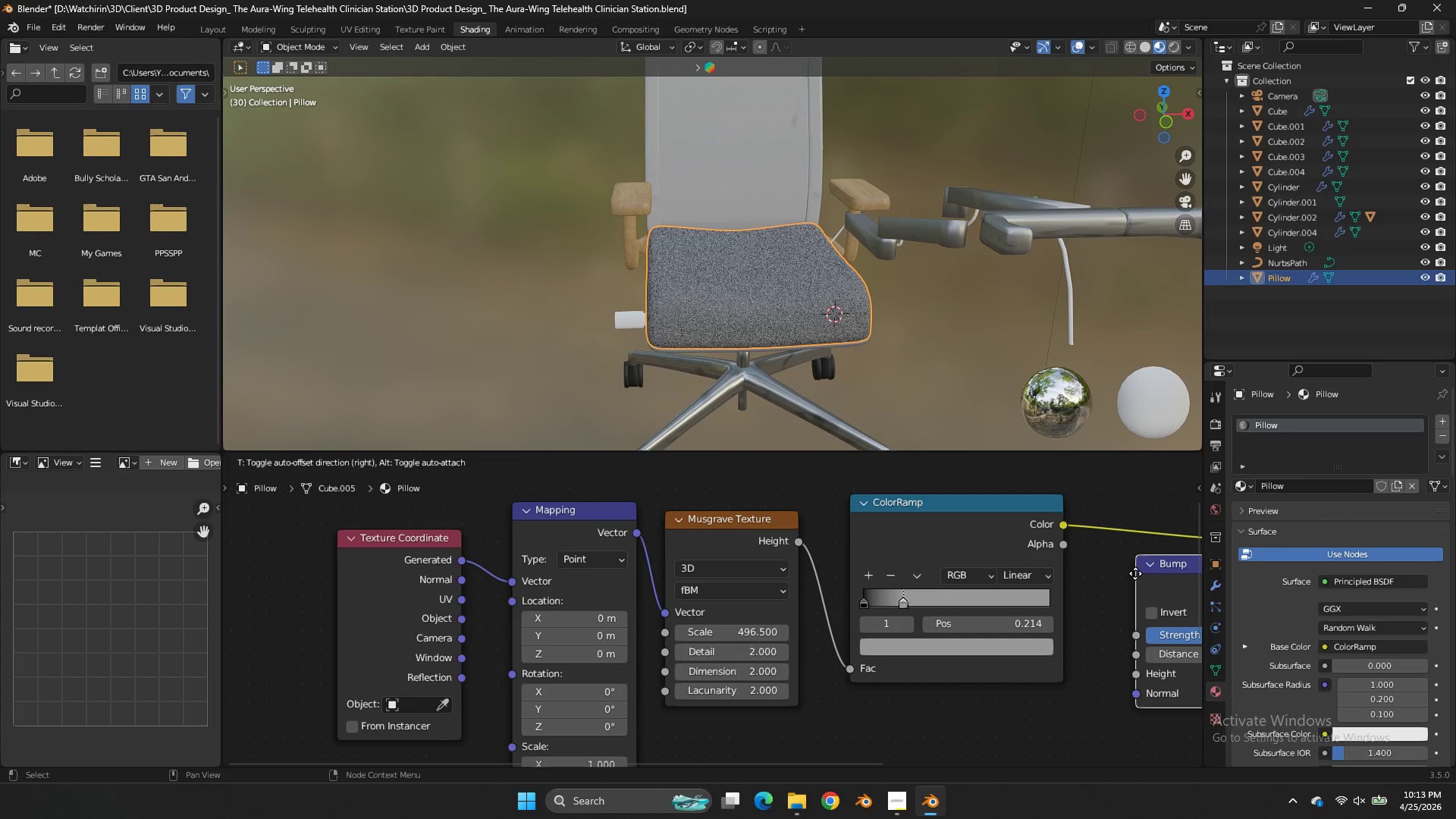 
key(Enter)
 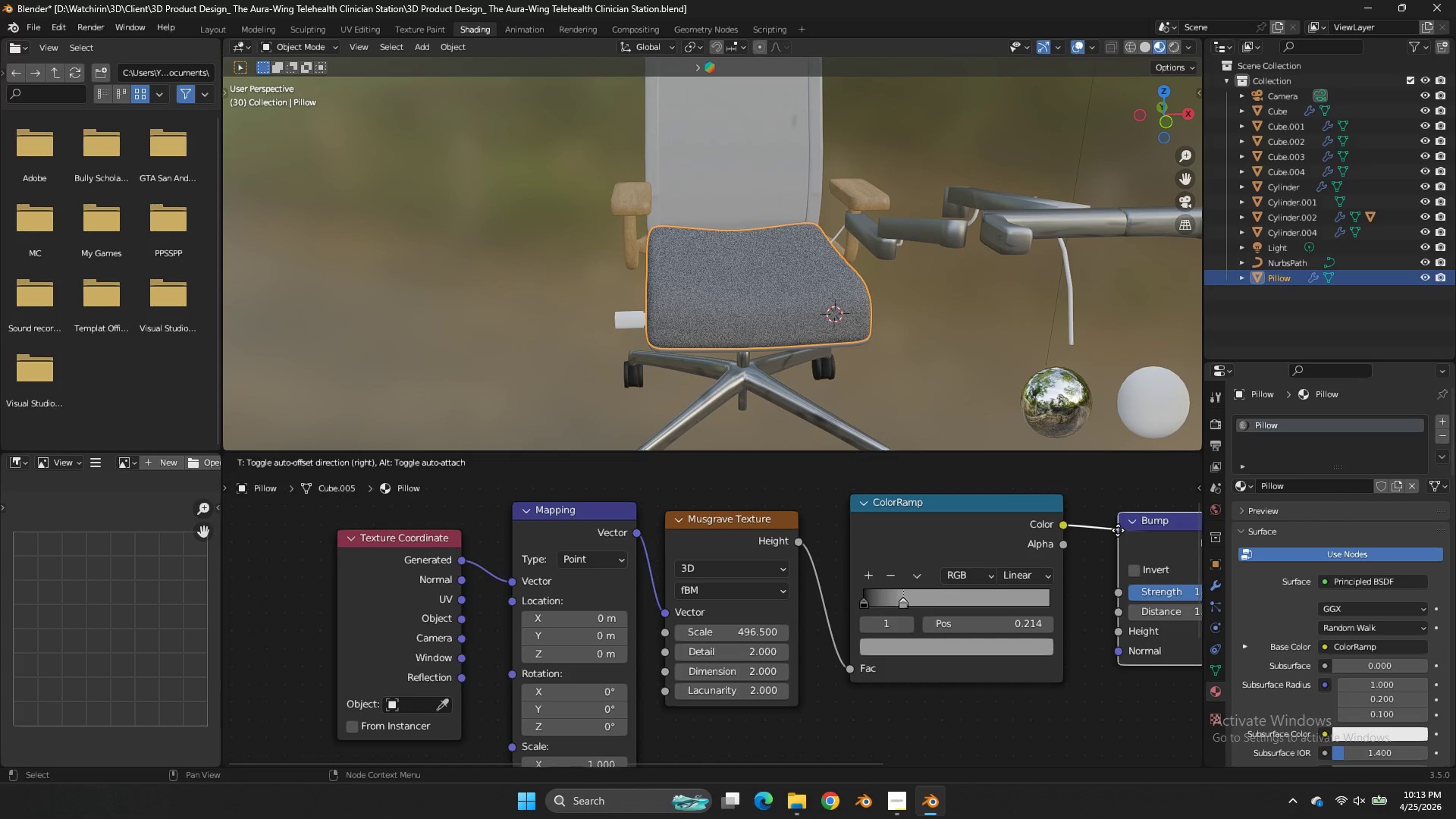 
left_click([1118, 530])
 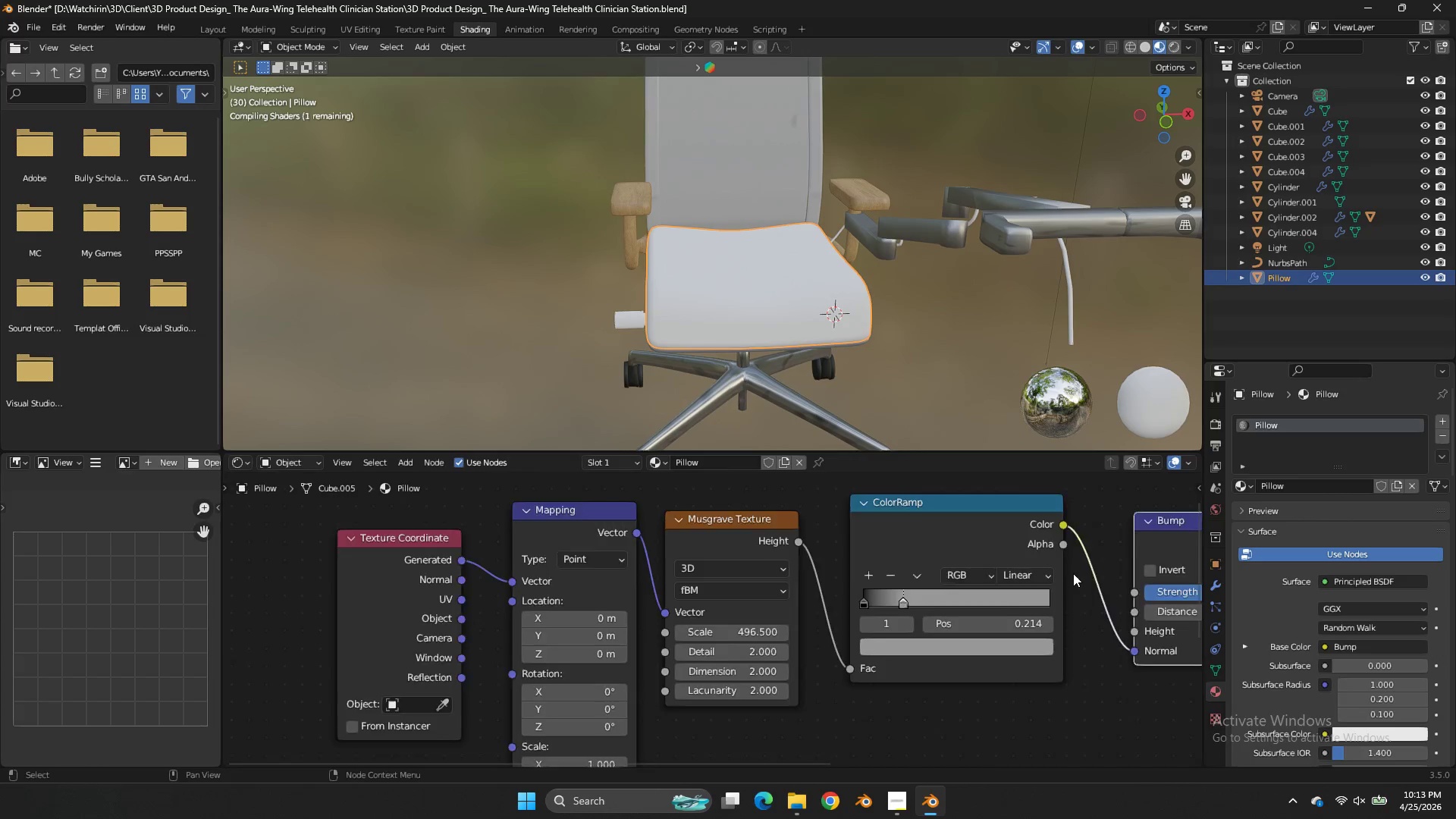 
scroll: coordinate [979, 519], scroll_direction: down, amount: 6.0
 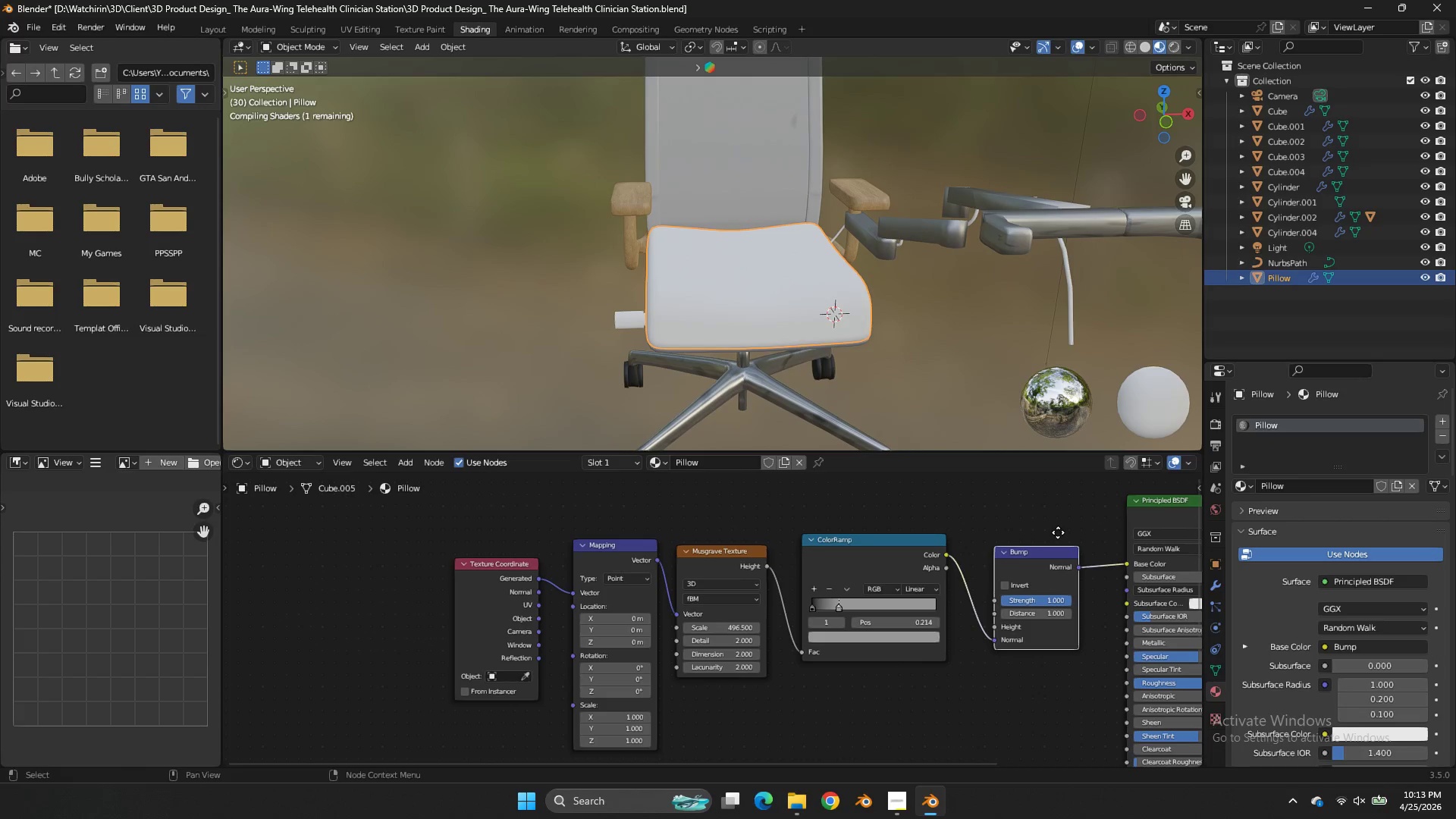 
left_click([1058, 532])
 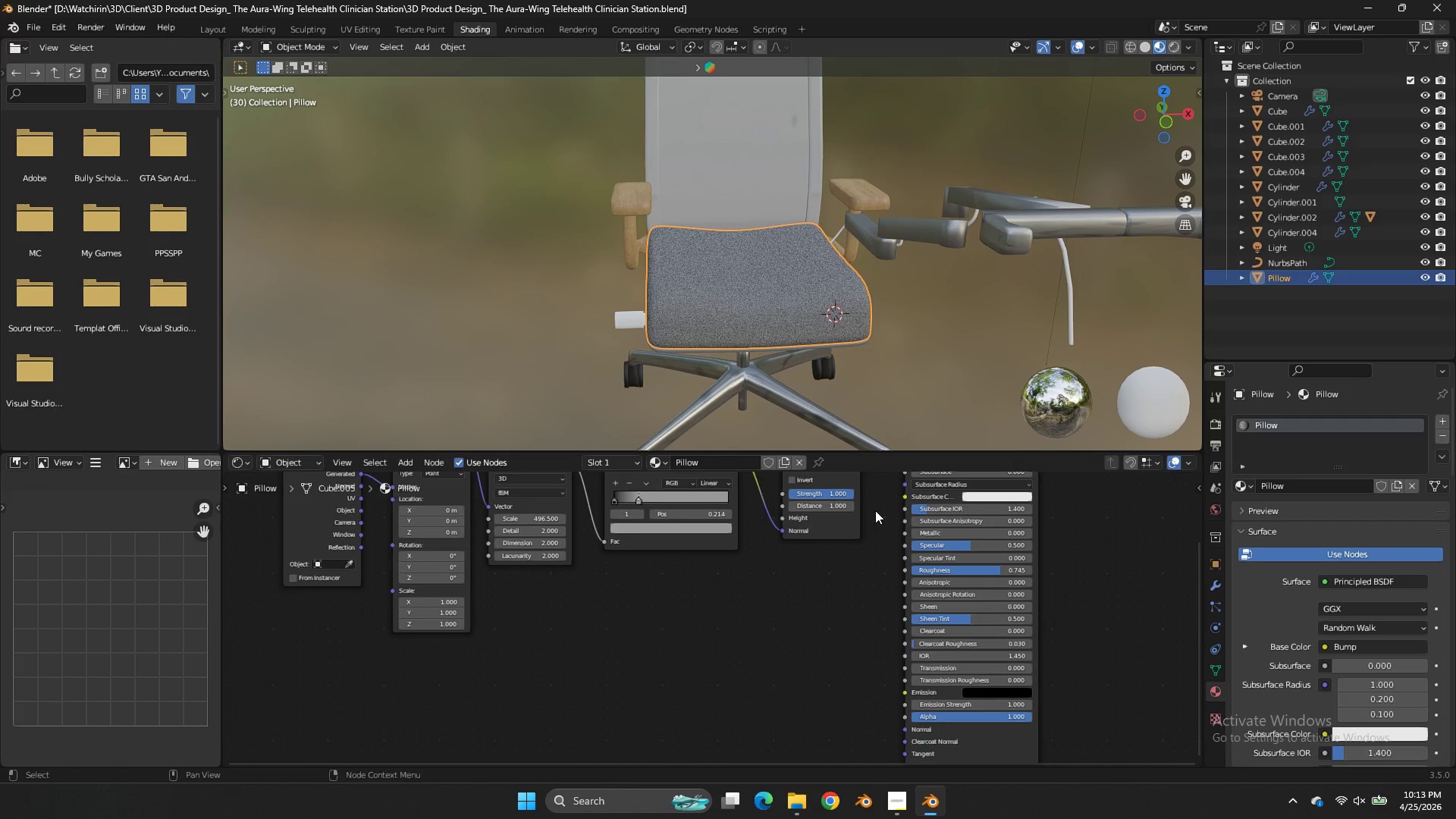 
scroll: coordinate [873, 531], scroll_direction: down, amount: 4.0
 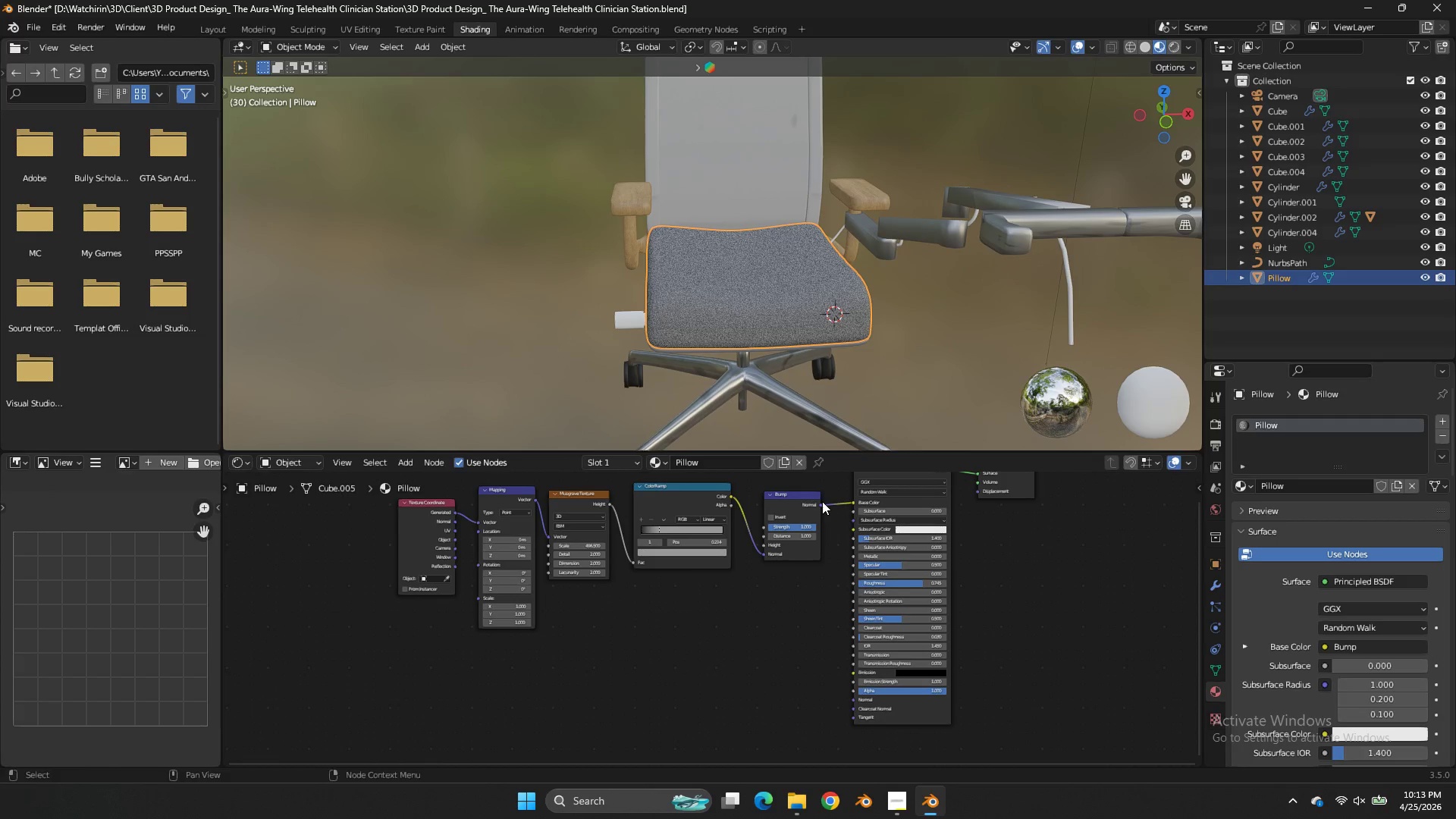 
left_click_drag(start_coordinate=[822, 501], to_coordinate=[824, 521])
 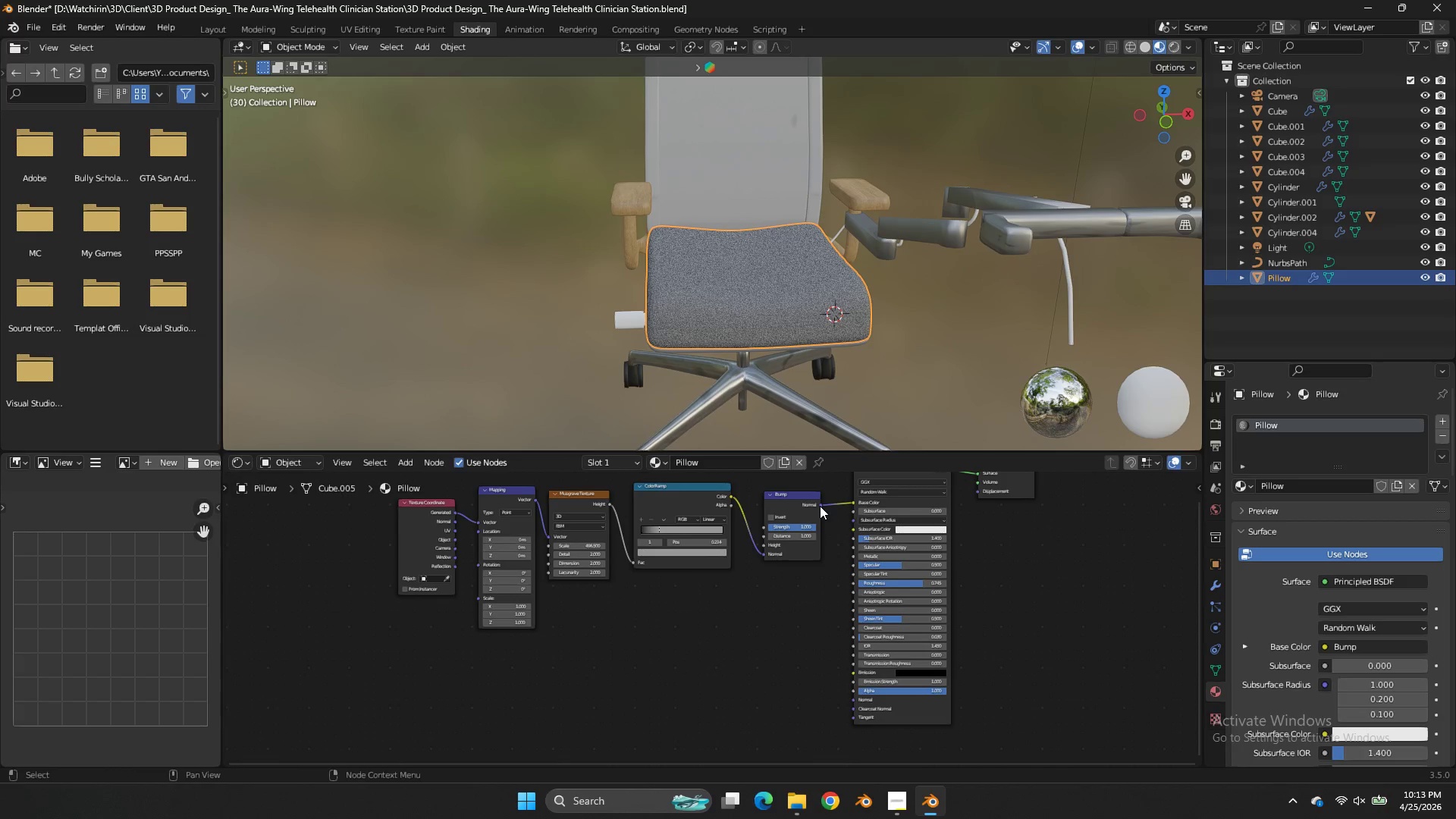 
left_click_drag(start_coordinate=[820, 506], to_coordinate=[858, 701])
 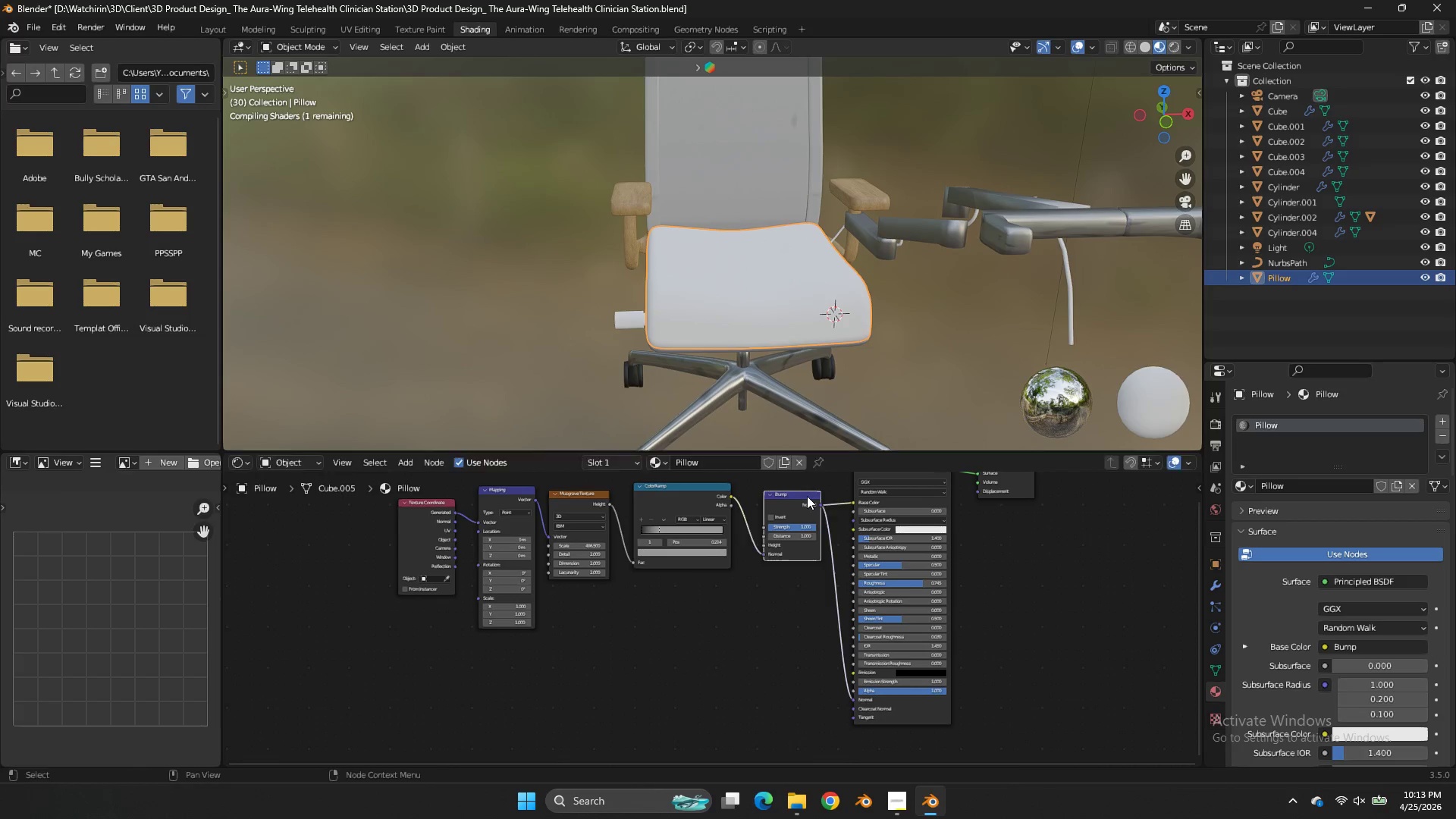 
left_click_drag(start_coordinate=[807, 496], to_coordinate=[794, 584])
 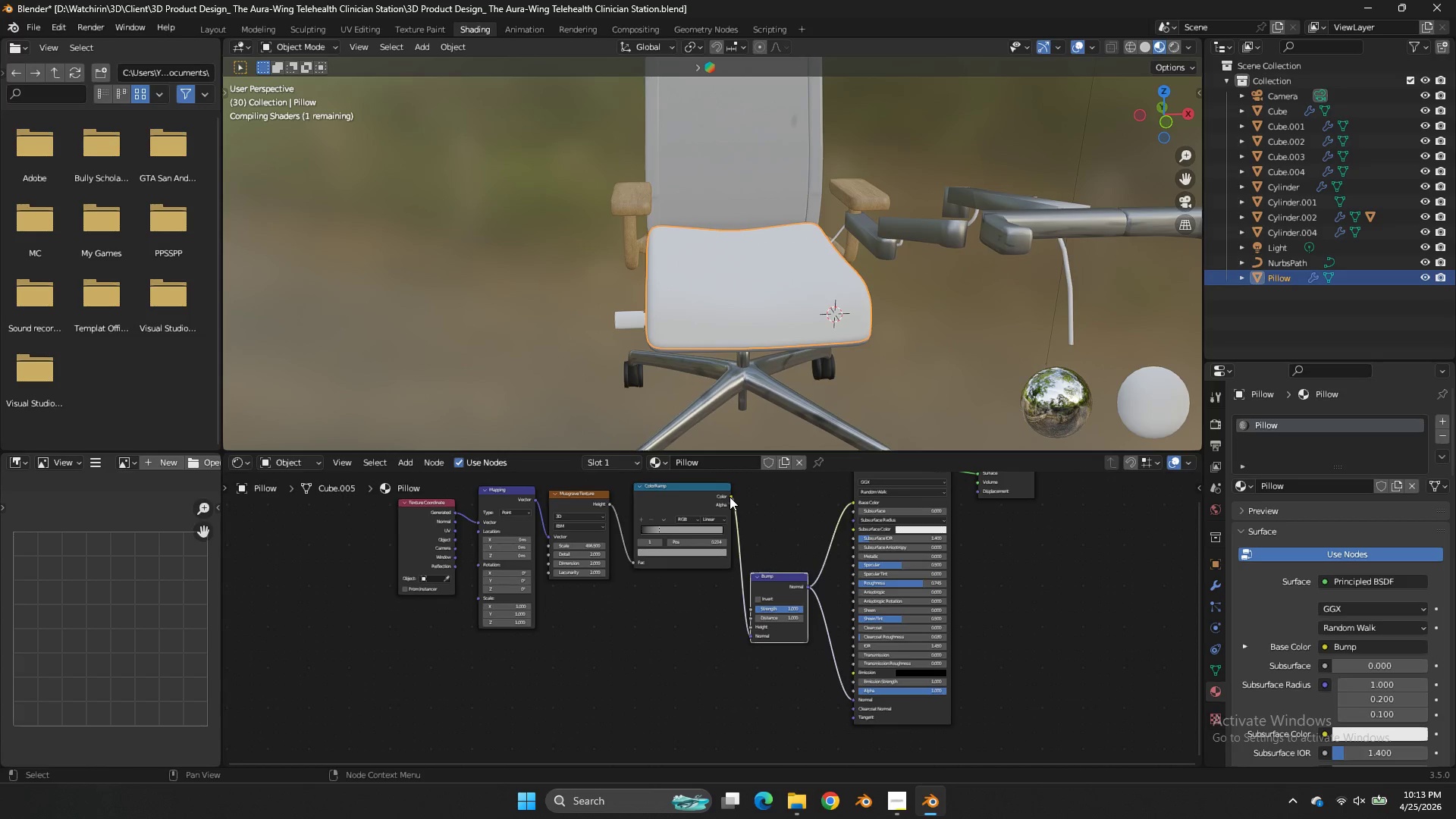 
left_click_drag(start_coordinate=[730, 497], to_coordinate=[852, 502])
 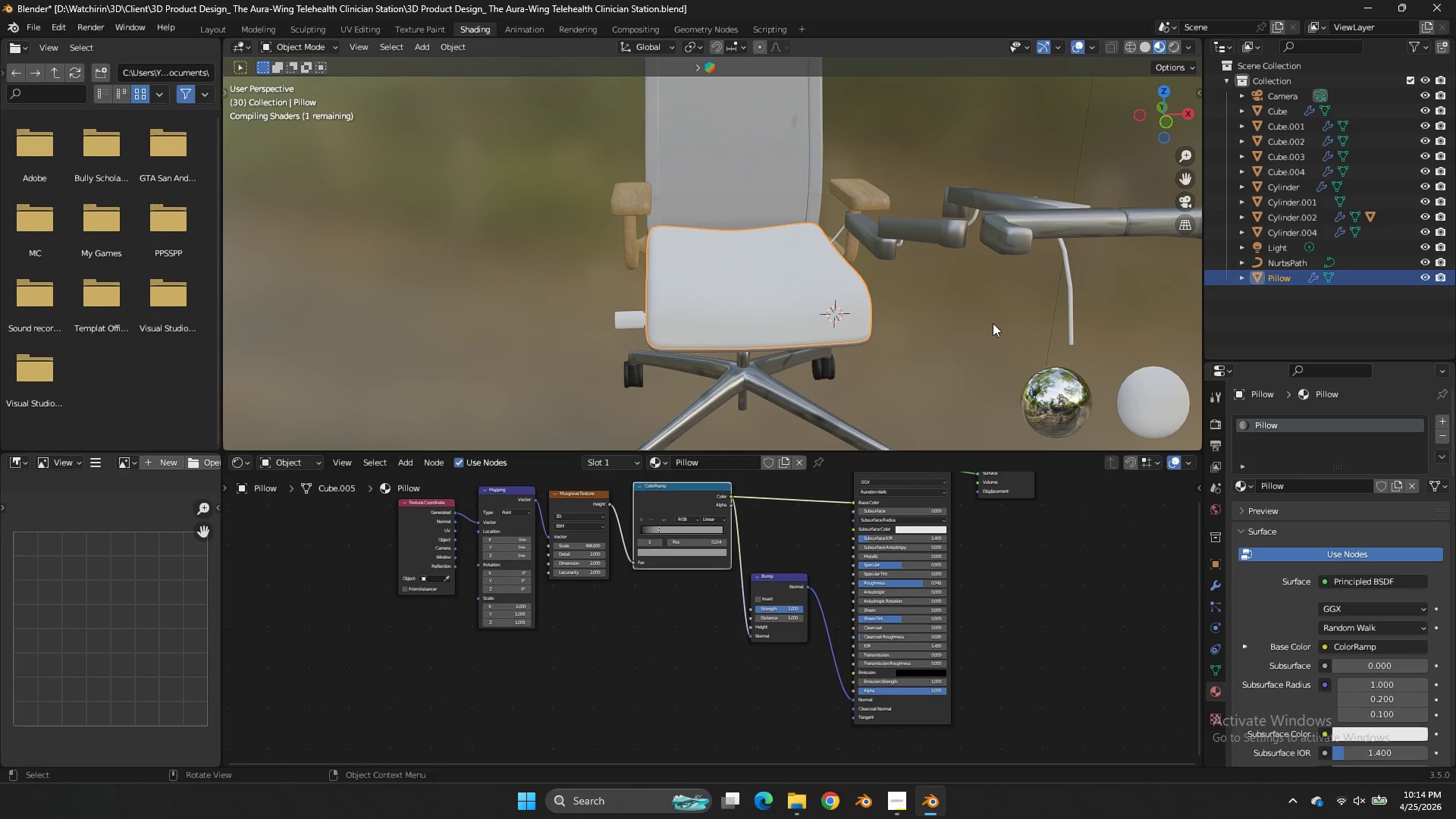 
scroll: coordinate [993, 323], scroll_direction: up, amount: 3.0
 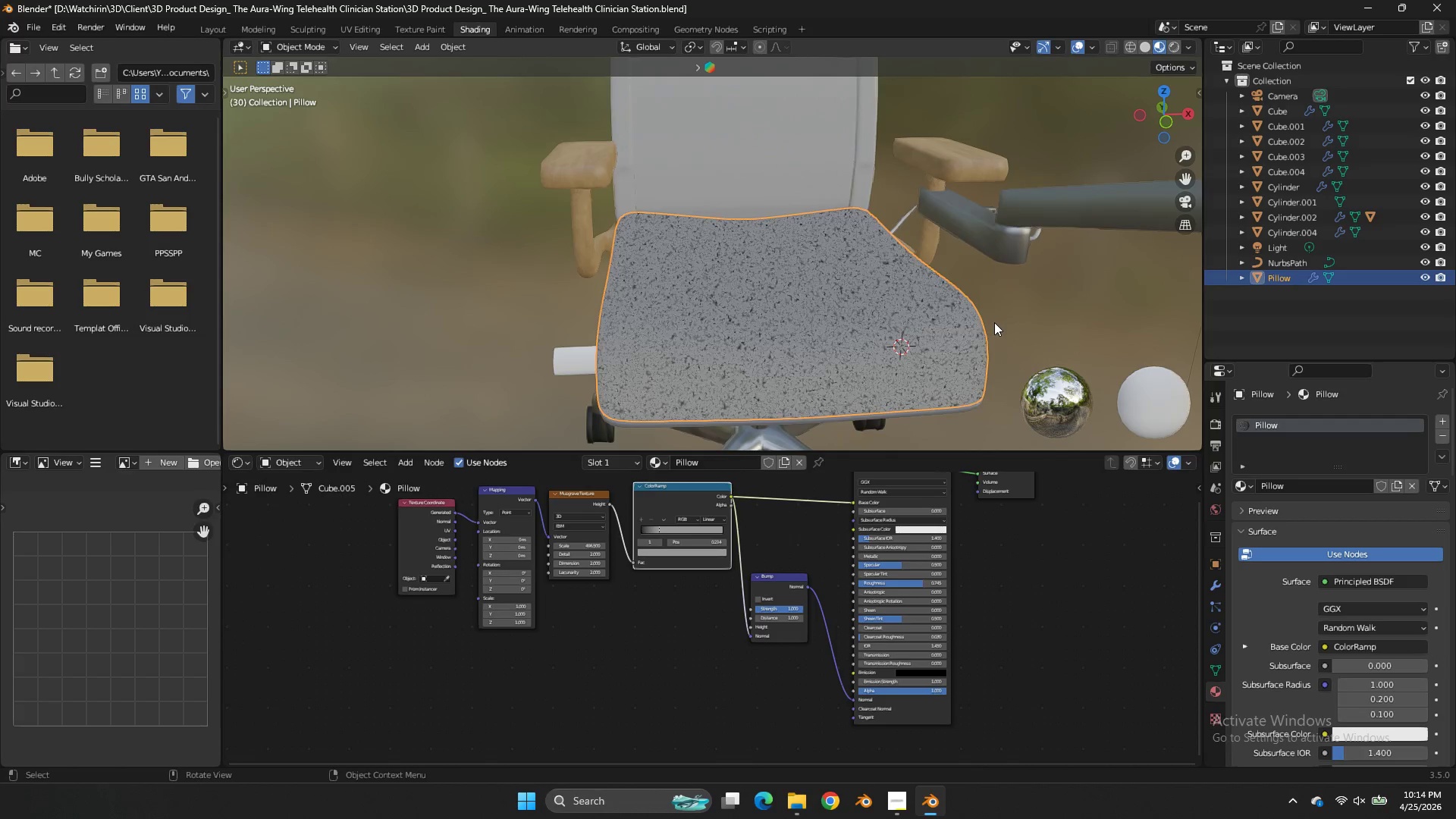 
left_click_drag(start_coordinate=[1164, 111], to_coordinate=[1178, 146])
 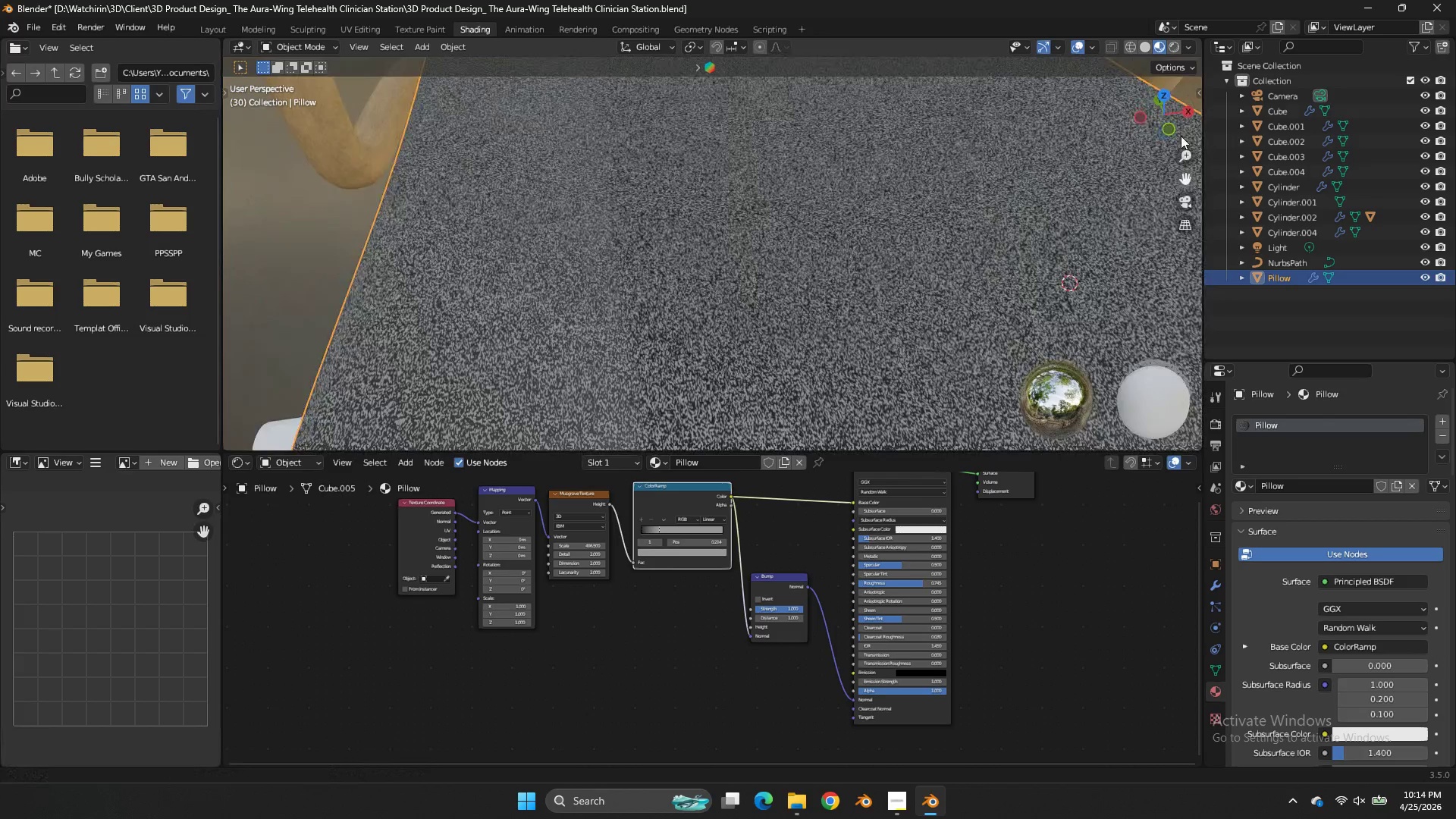 
scroll: coordinate [1146, 106], scroll_direction: up, amount: 8.0
 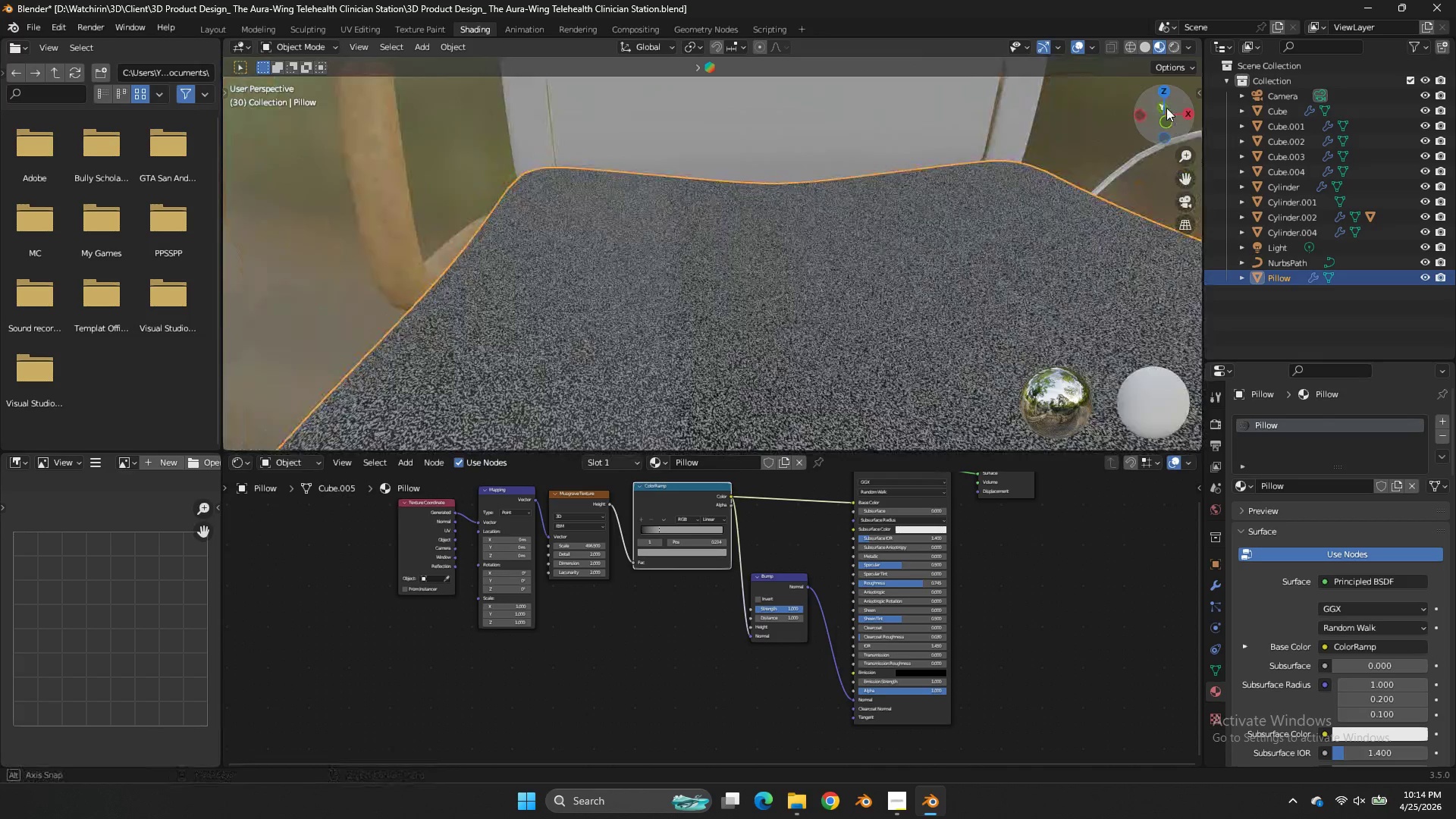 
left_click_drag(start_coordinate=[1180, 169], to_coordinate=[306, 129])
 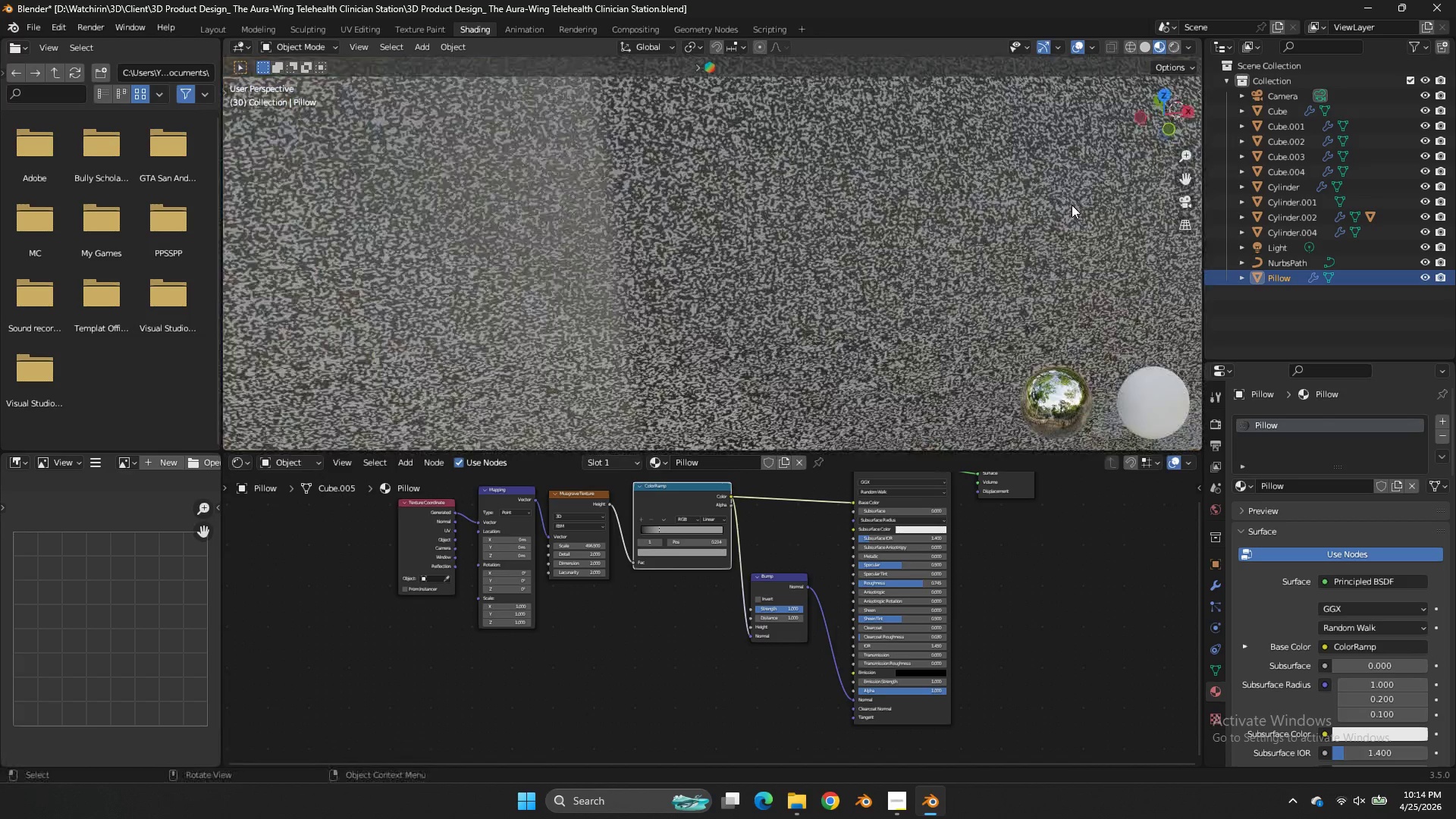 
scroll: coordinate [792, 486], scroll_direction: up, amount: 19.0
 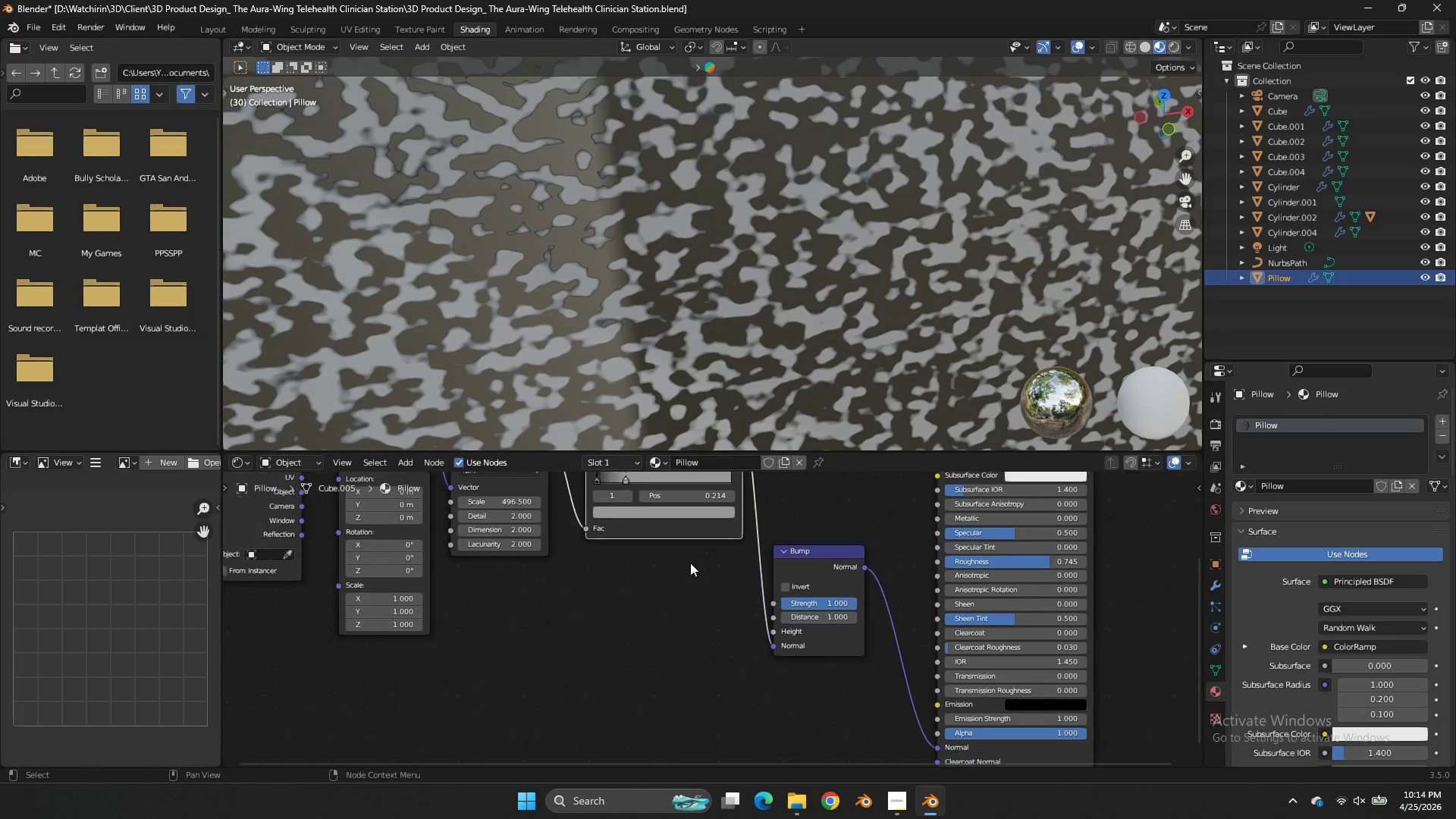 
scroll: coordinate [672, 642], scroll_direction: down, amount: 3.0
 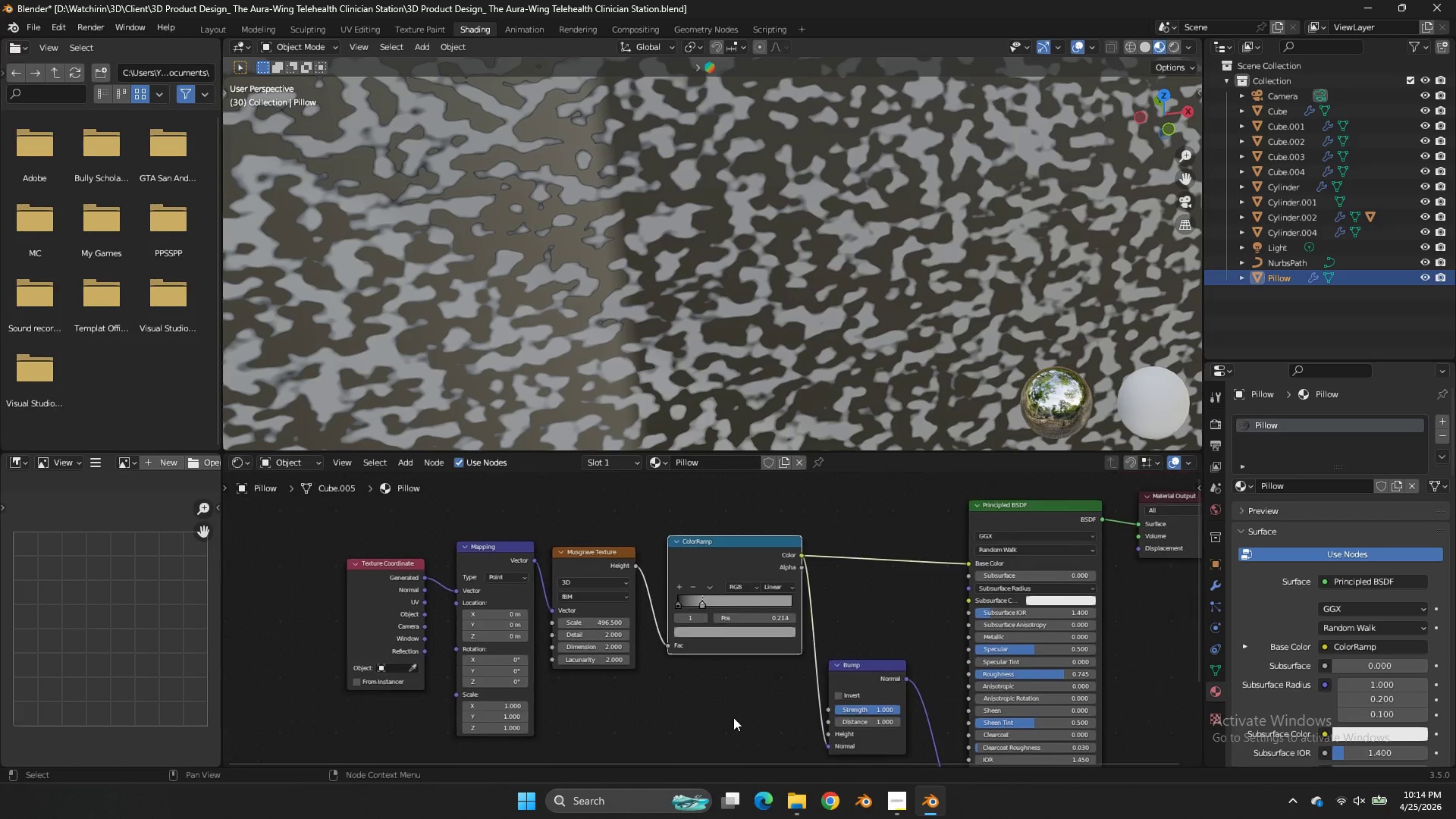 
scroll: coordinate [735, 666], scroll_direction: up, amount: 4.0
 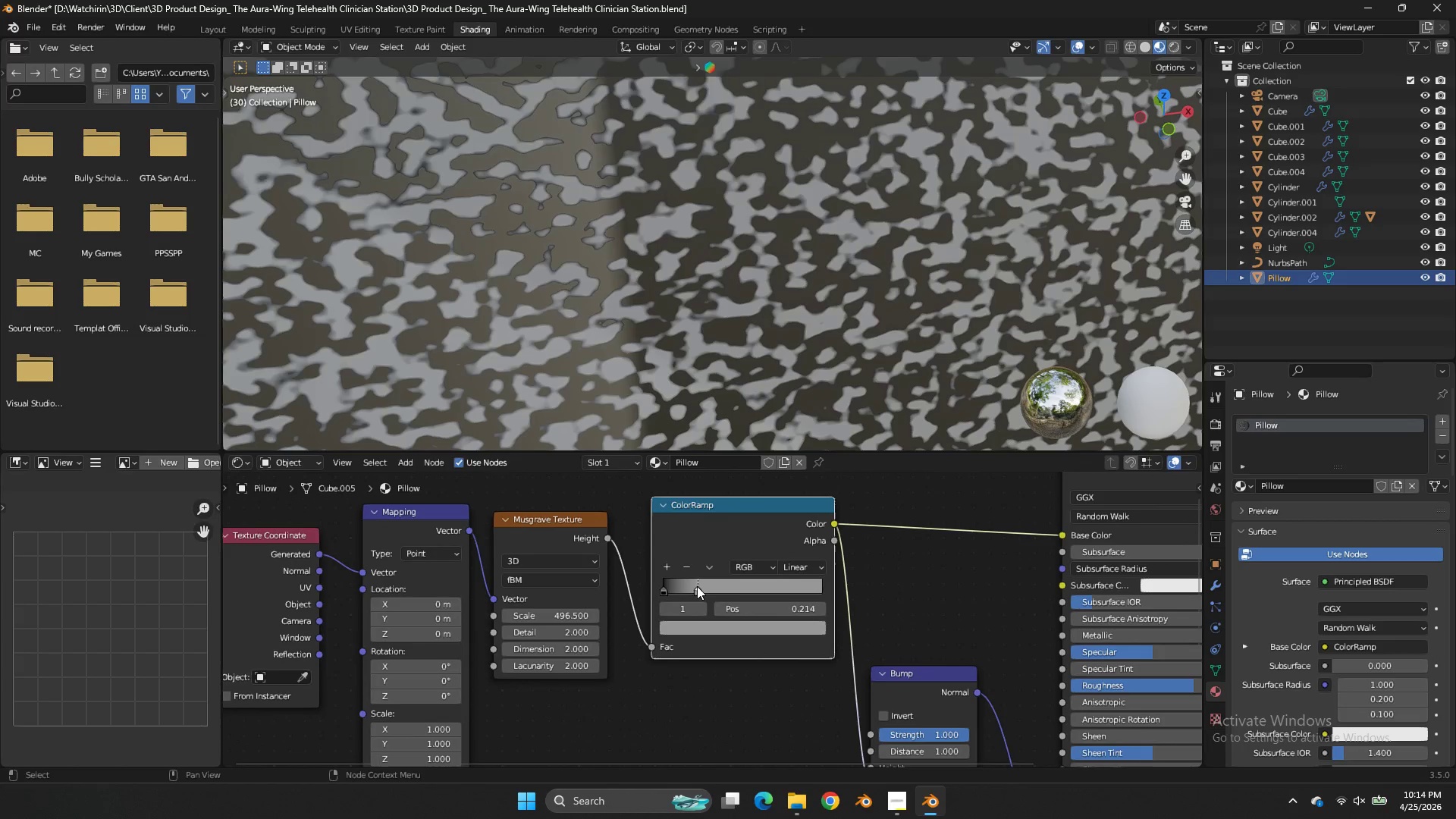 
left_click_drag(start_coordinate=[692, 585], to_coordinate=[694, 573])
 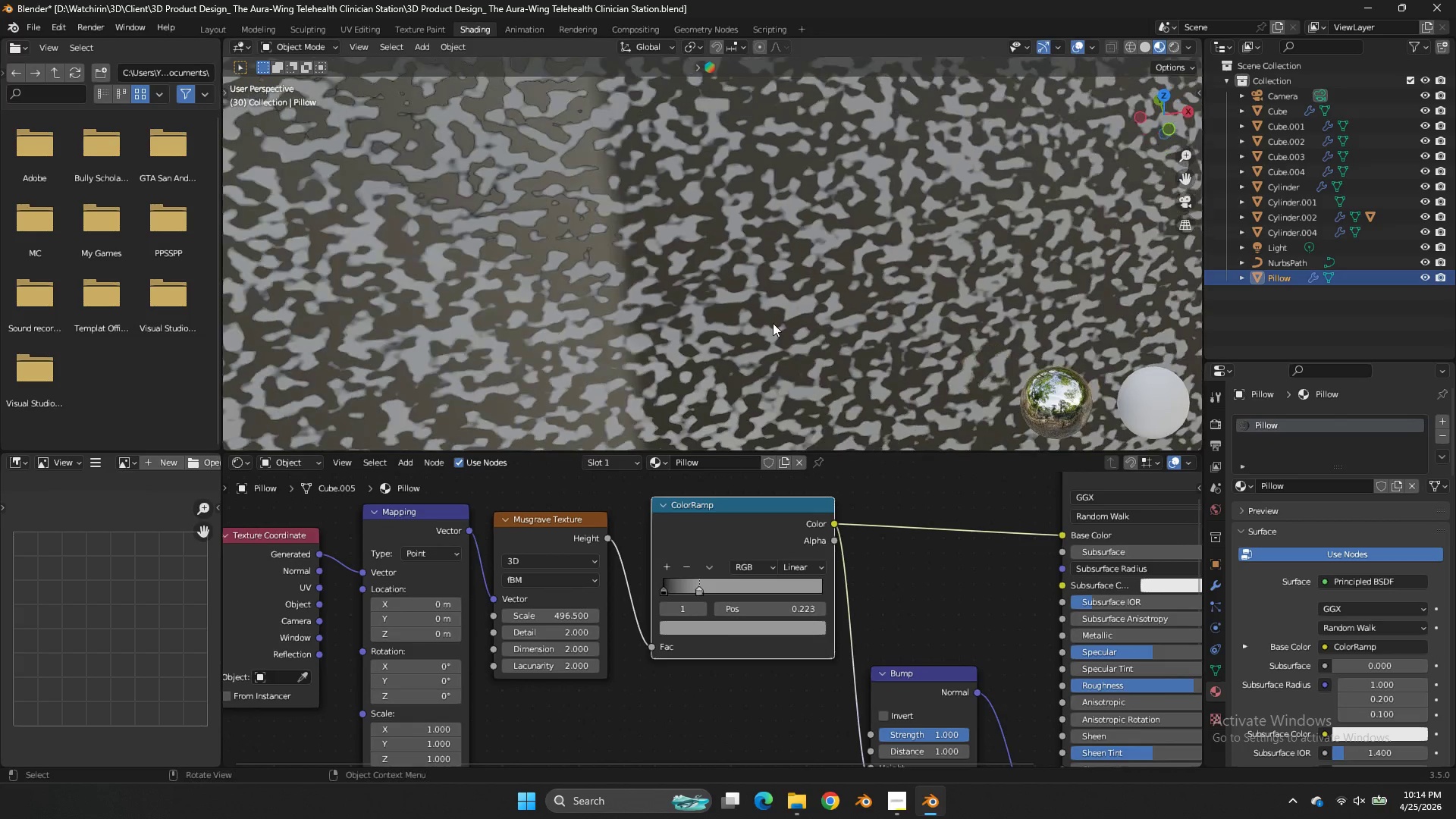 
scroll: coordinate [773, 323], scroll_direction: down, amount: 5.0
 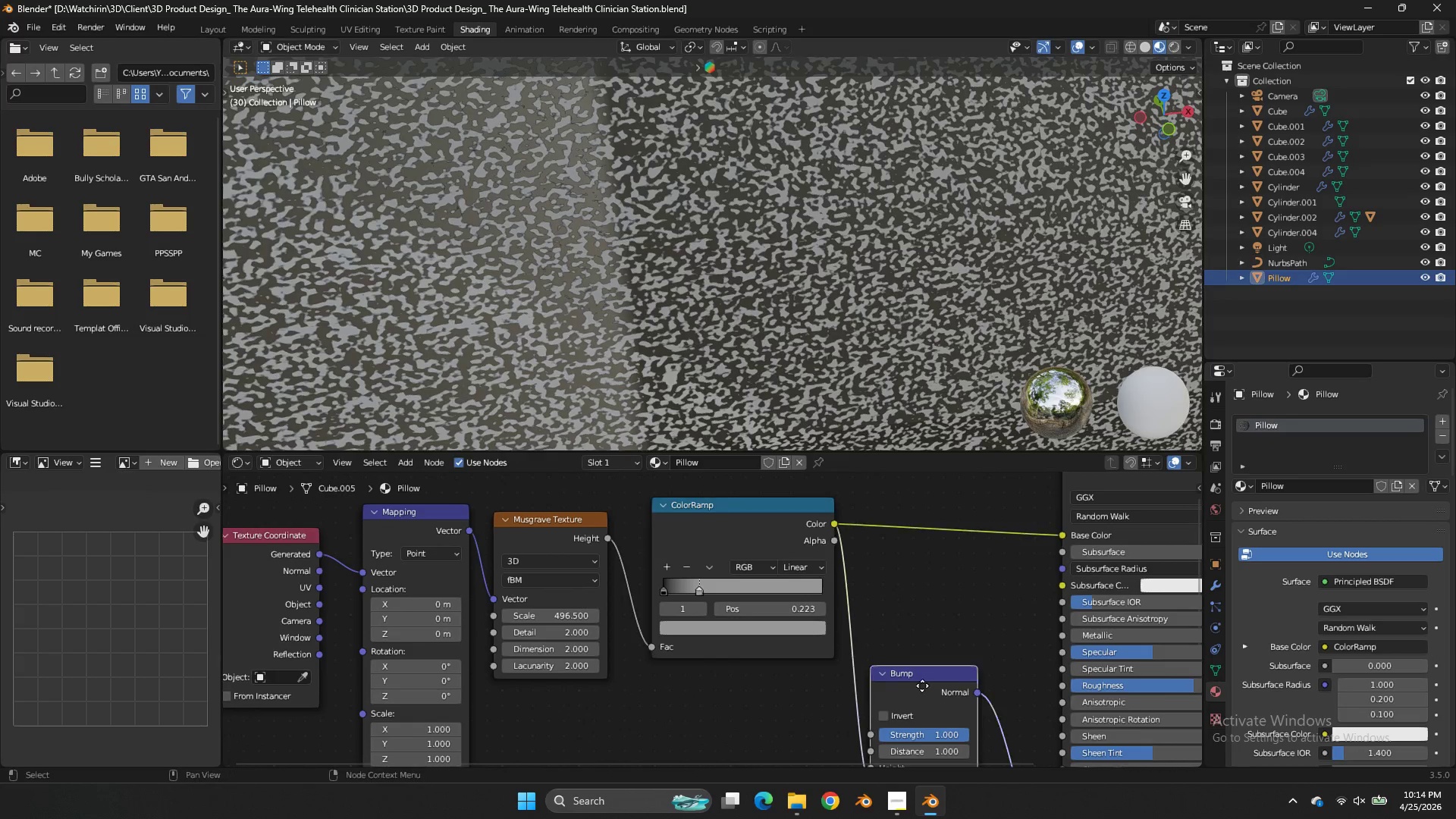 
left_click_drag(start_coordinate=[922, 690], to_coordinate=[916, 624])
 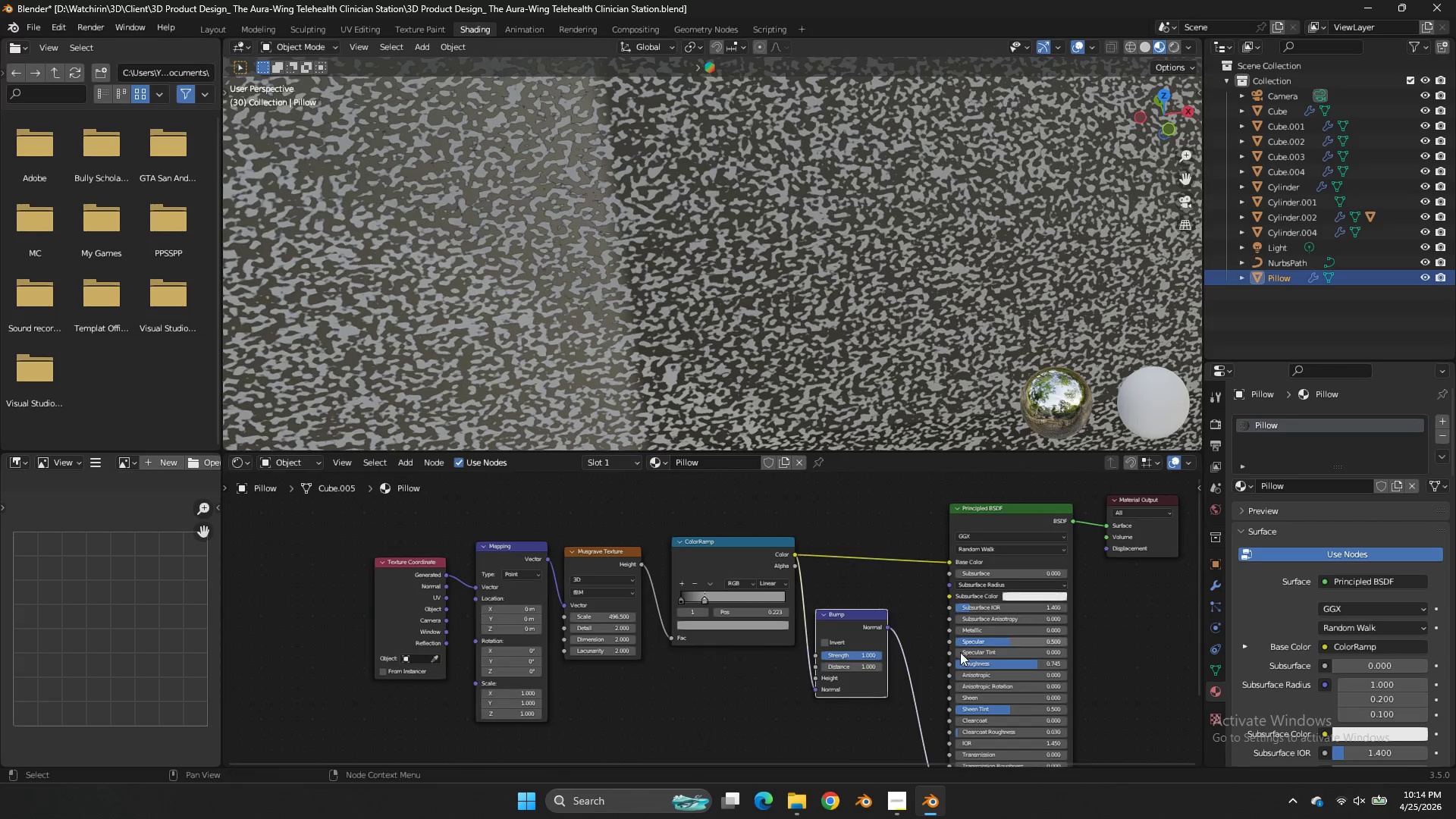 
scroll: coordinate [946, 677], scroll_direction: down, amount: 9.0
 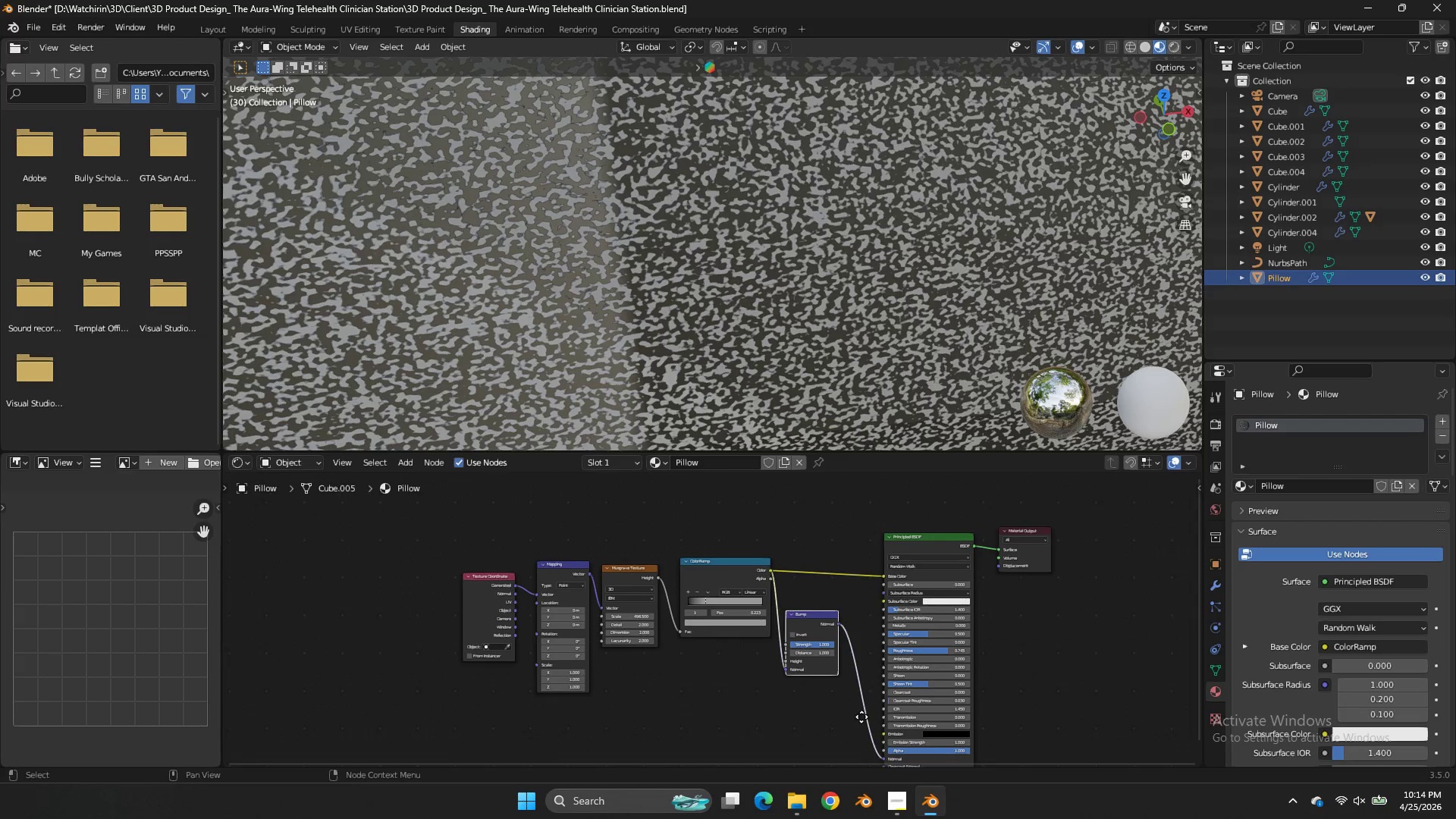 
scroll: coordinate [870, 614], scroll_direction: up, amount: 5.0
 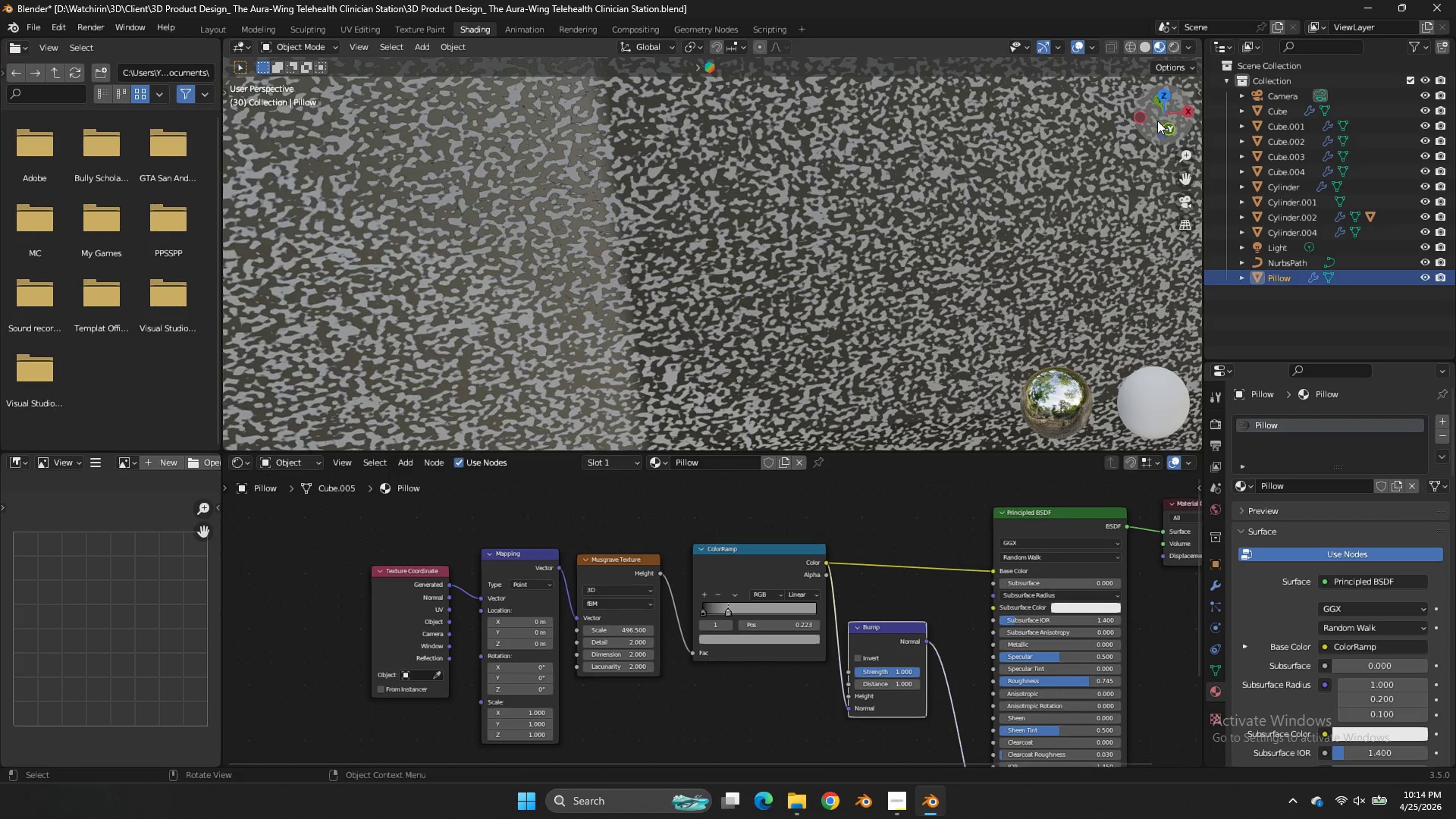 
left_click_drag(start_coordinate=[1157, 121], to_coordinate=[271, 448])
 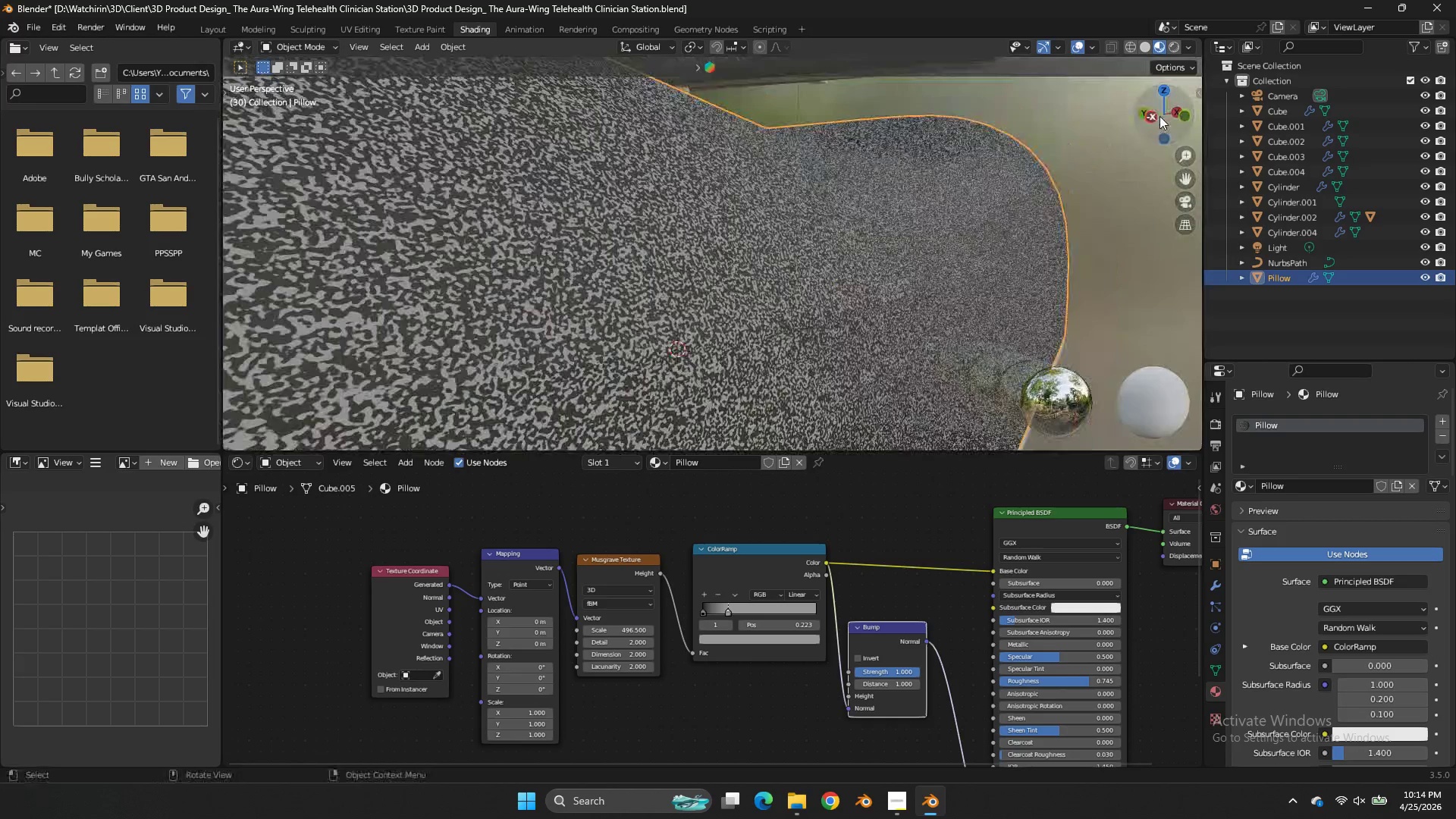 
scroll: coordinate [887, 337], scroll_direction: down, amount: 12.0
 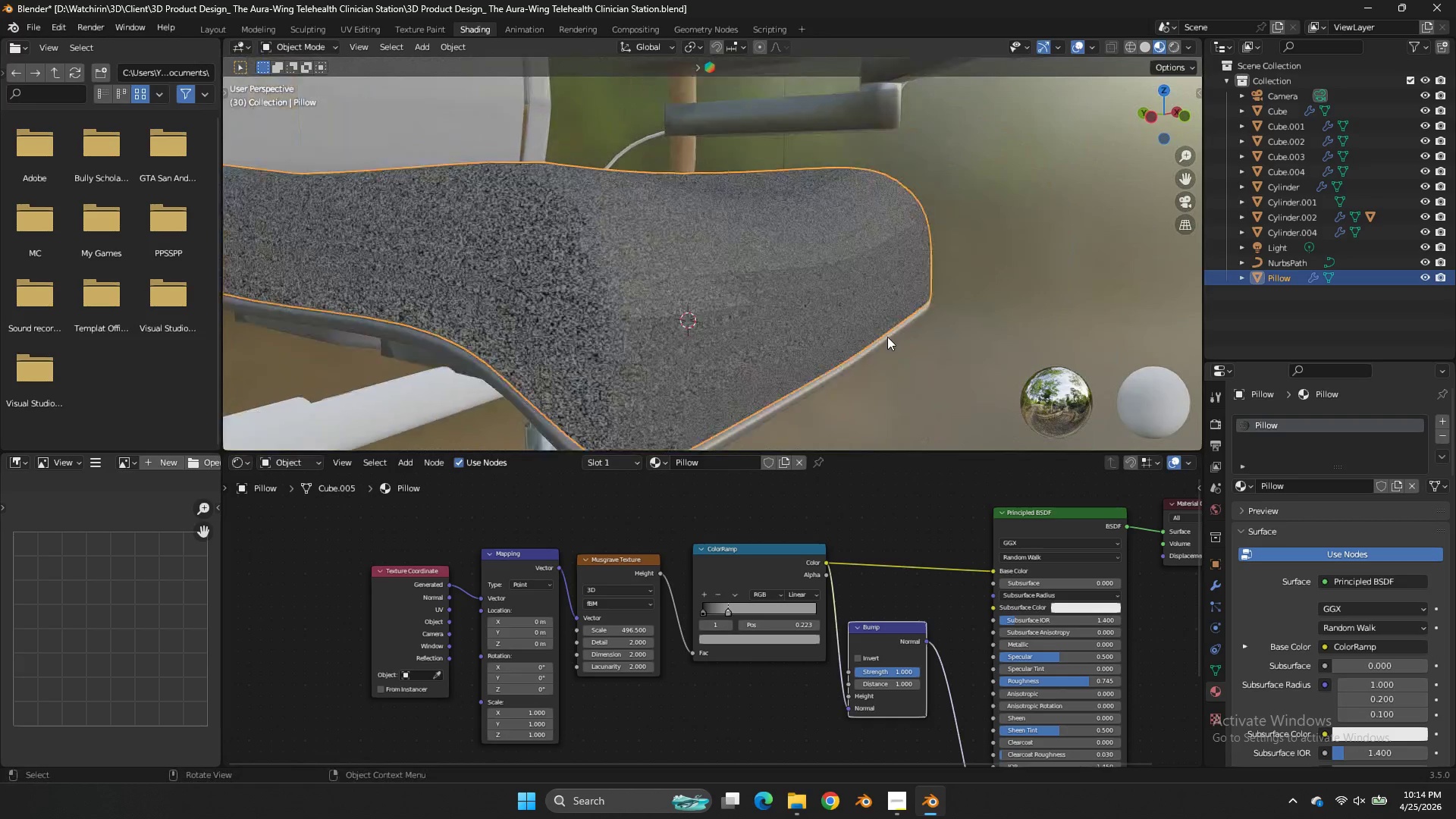 
scroll: coordinate [887, 337], scroll_direction: up, amount: 5.0
 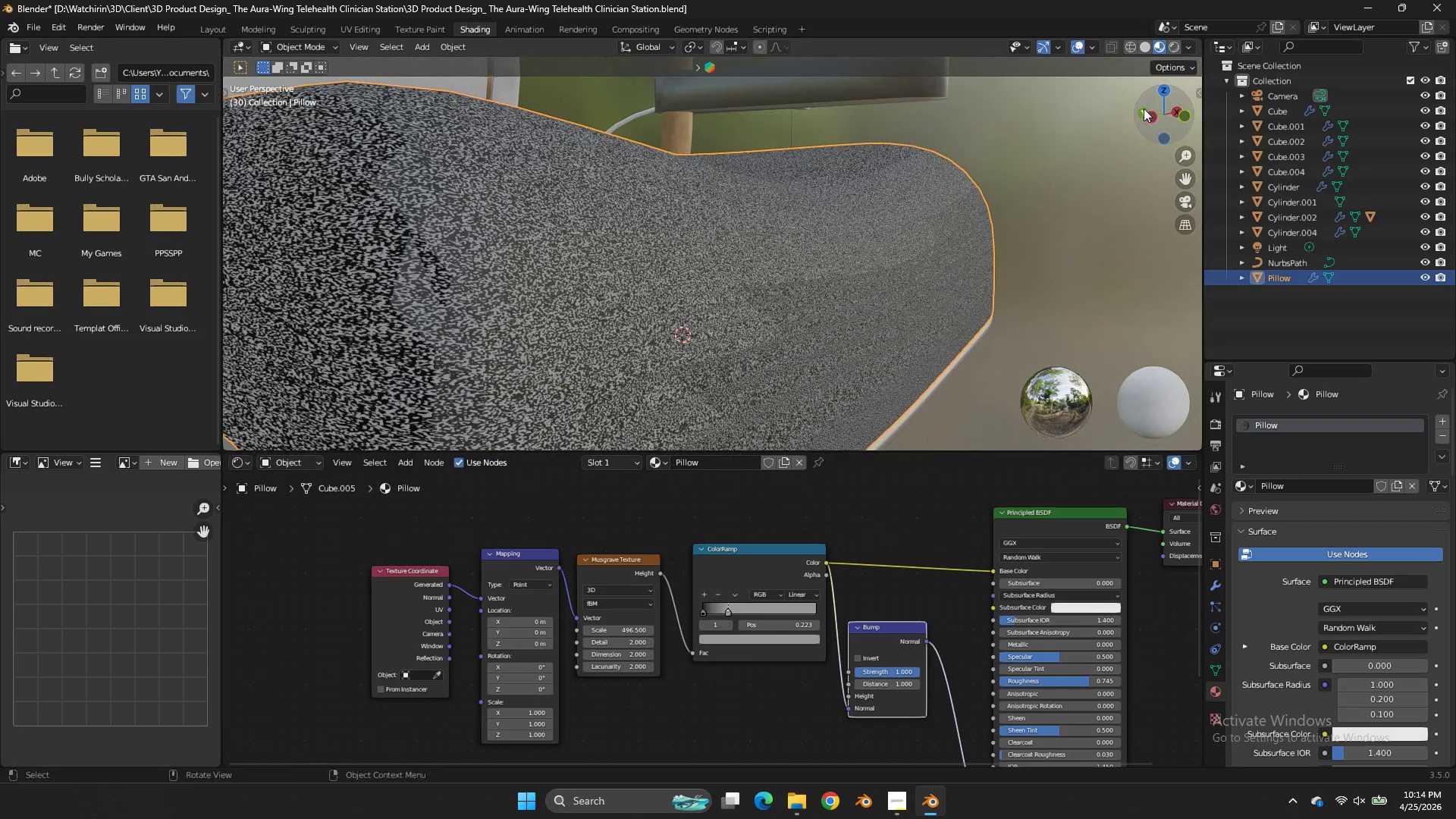 
left_click_drag(start_coordinate=[1144, 108], to_coordinate=[1124, 118])
 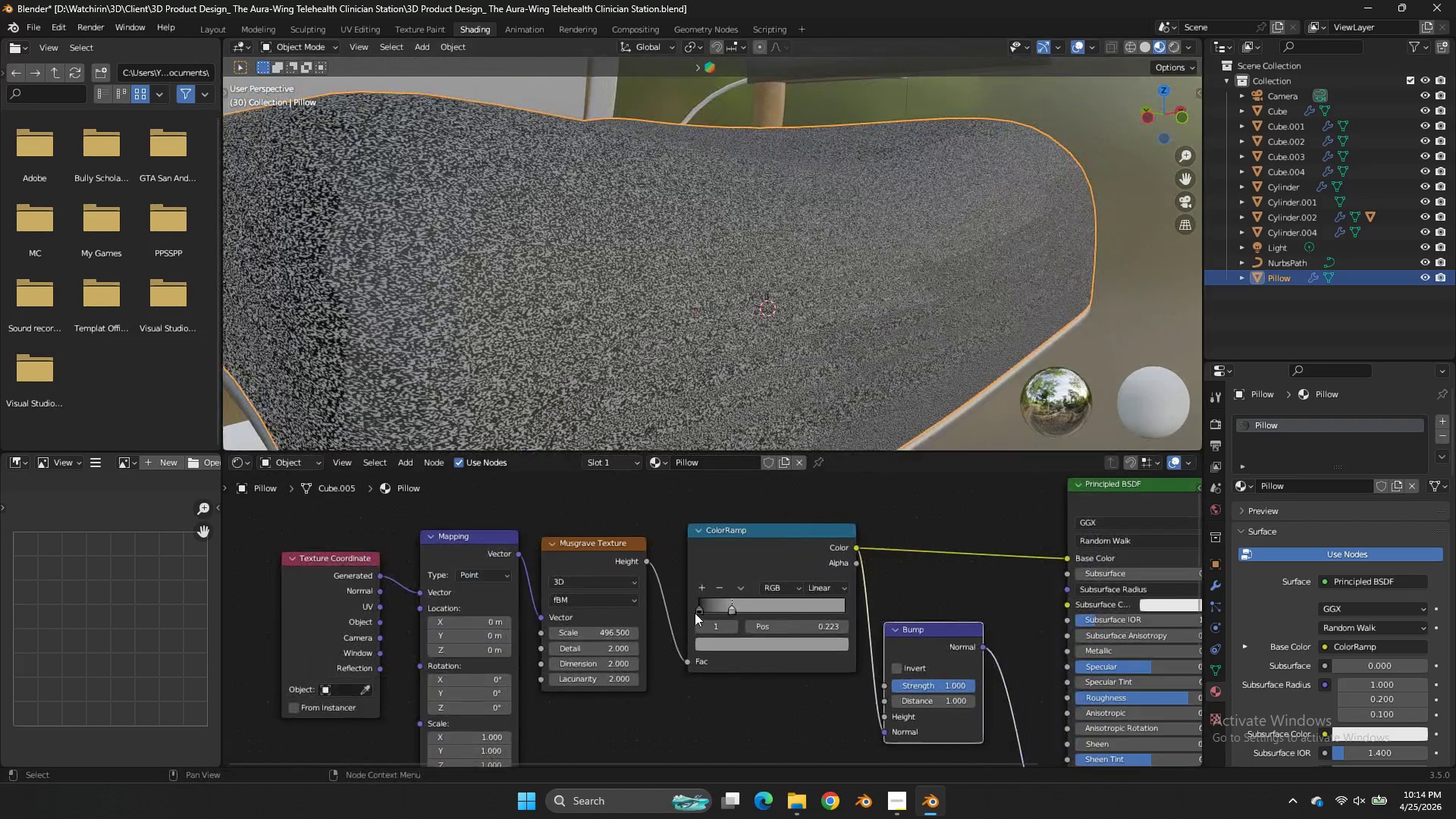 
scroll: coordinate [799, 603], scroll_direction: up, amount: 3.0
 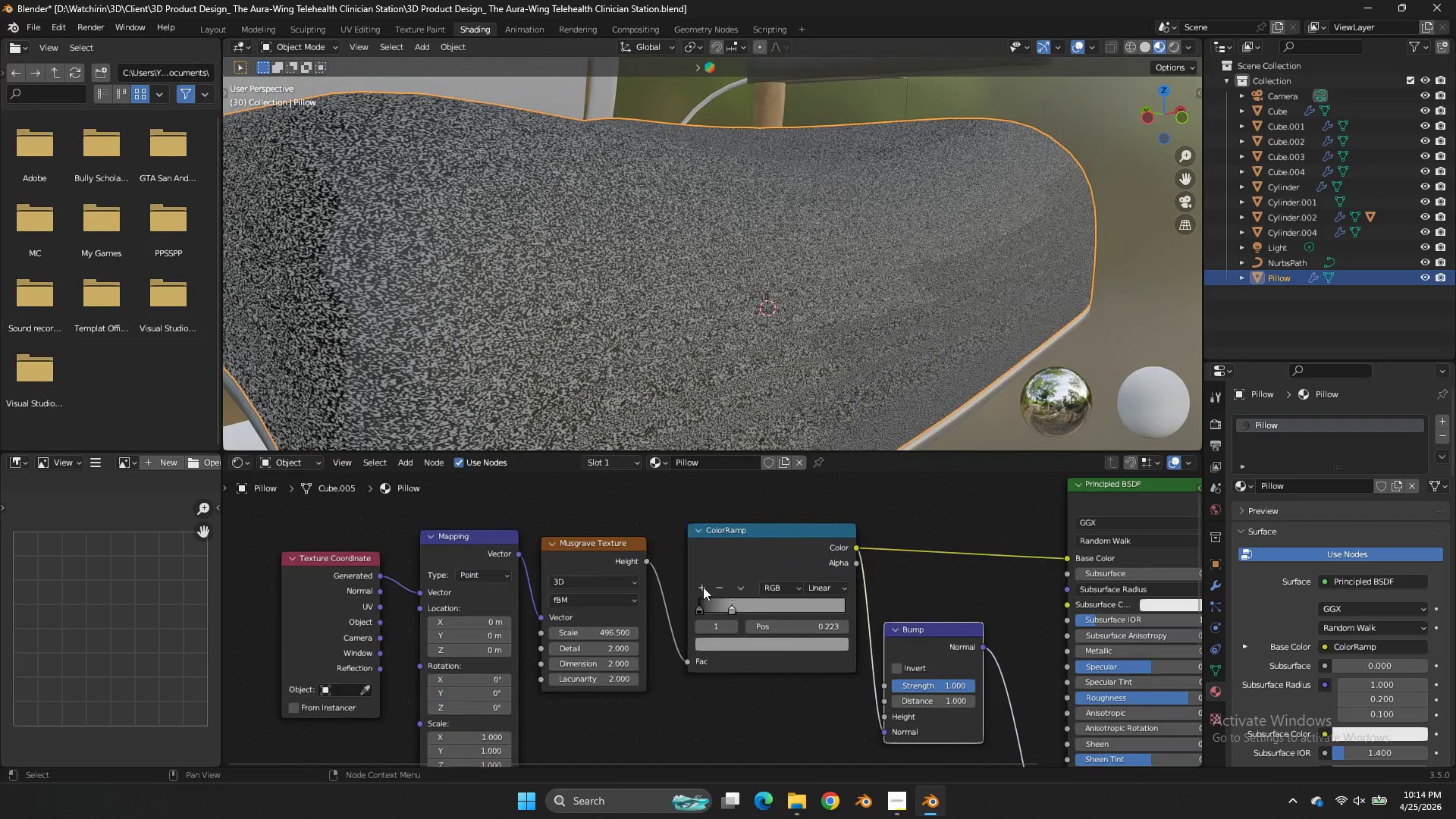 
left_click([703, 587])
 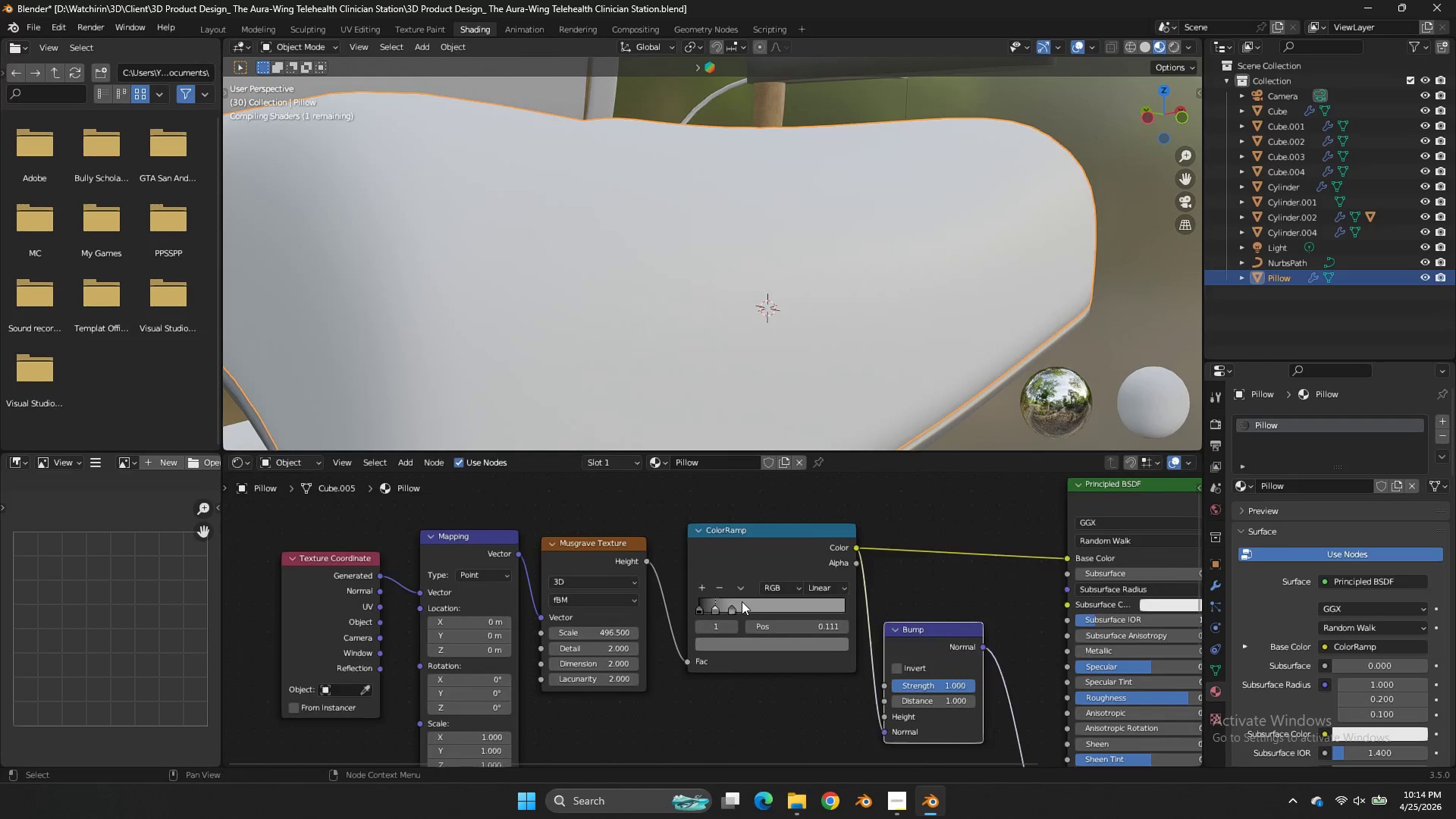 
scroll: coordinate [742, 601], scroll_direction: up, amount: 3.0
 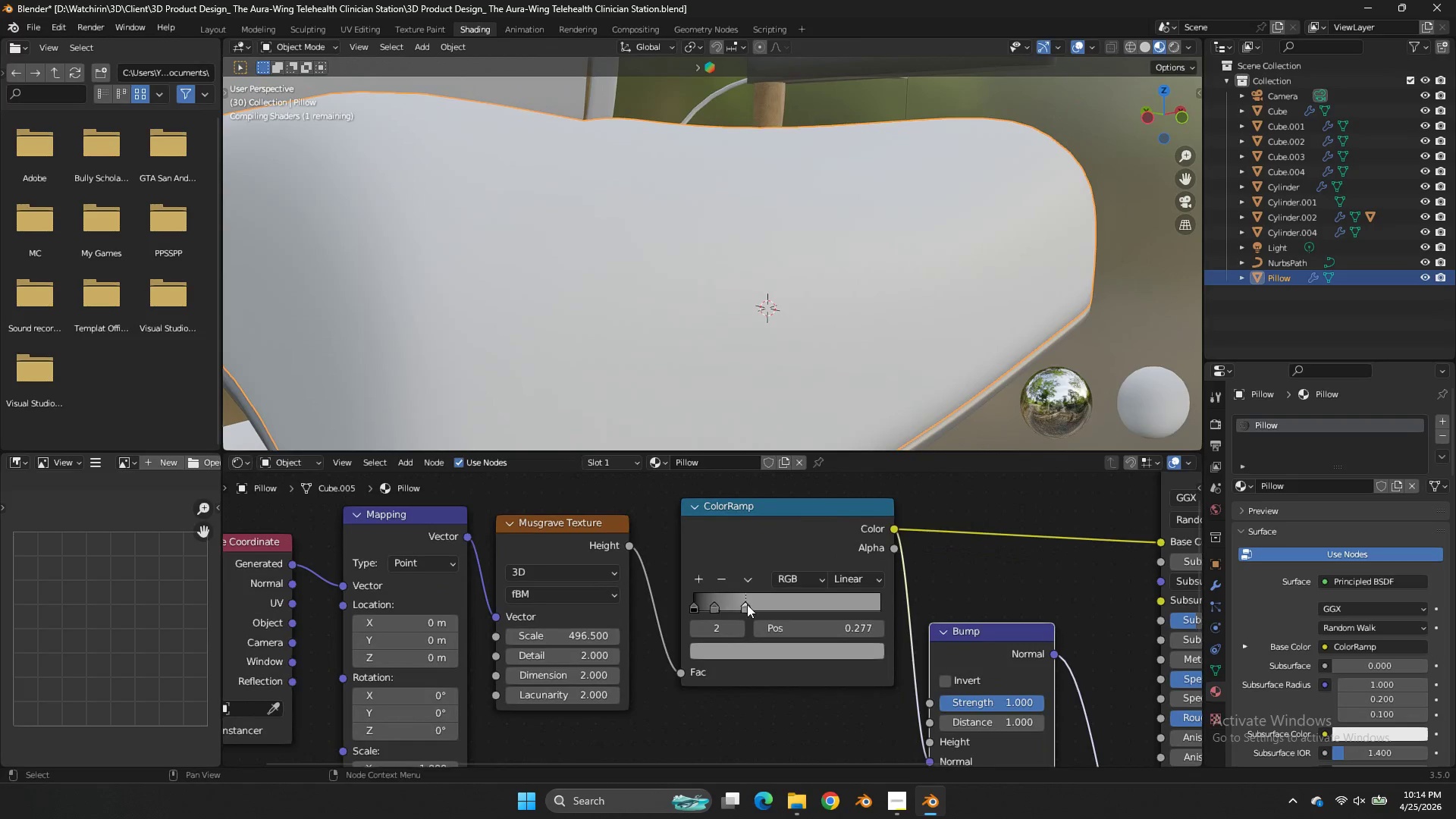 
left_click_drag(start_coordinate=[735, 604], to_coordinate=[729, 602])
 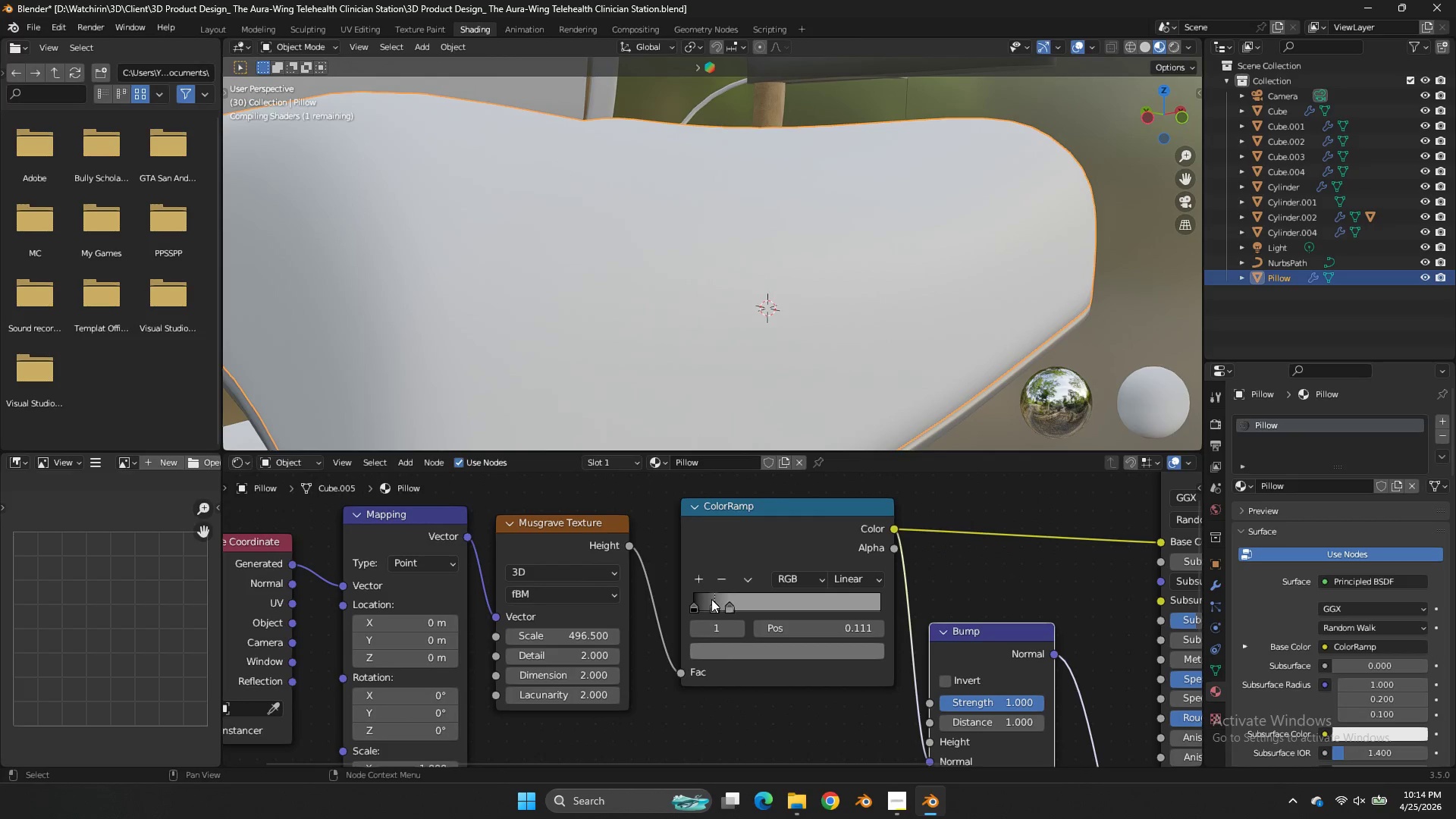 
left_click([711, 599])
 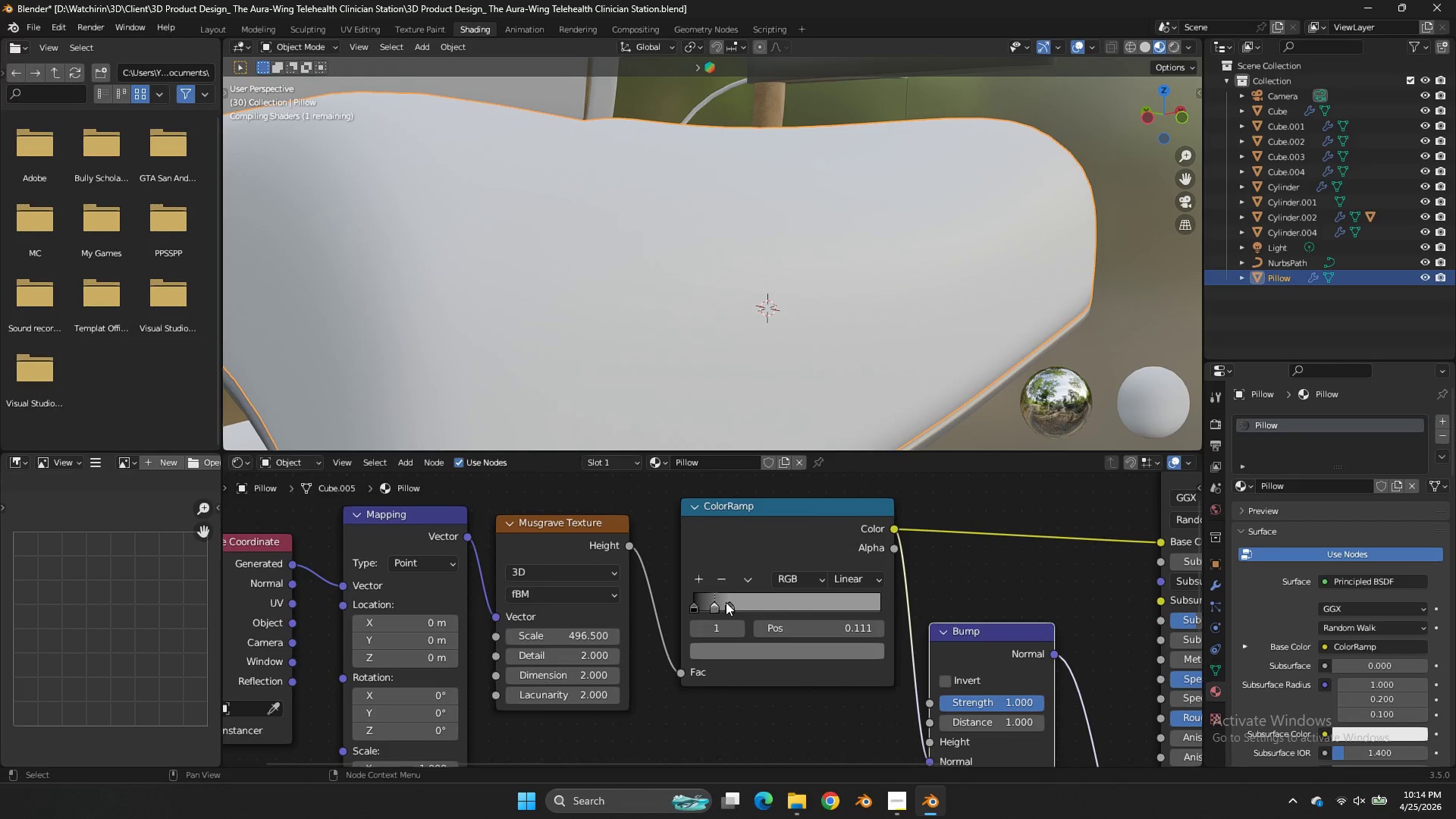 
left_click([726, 602])
 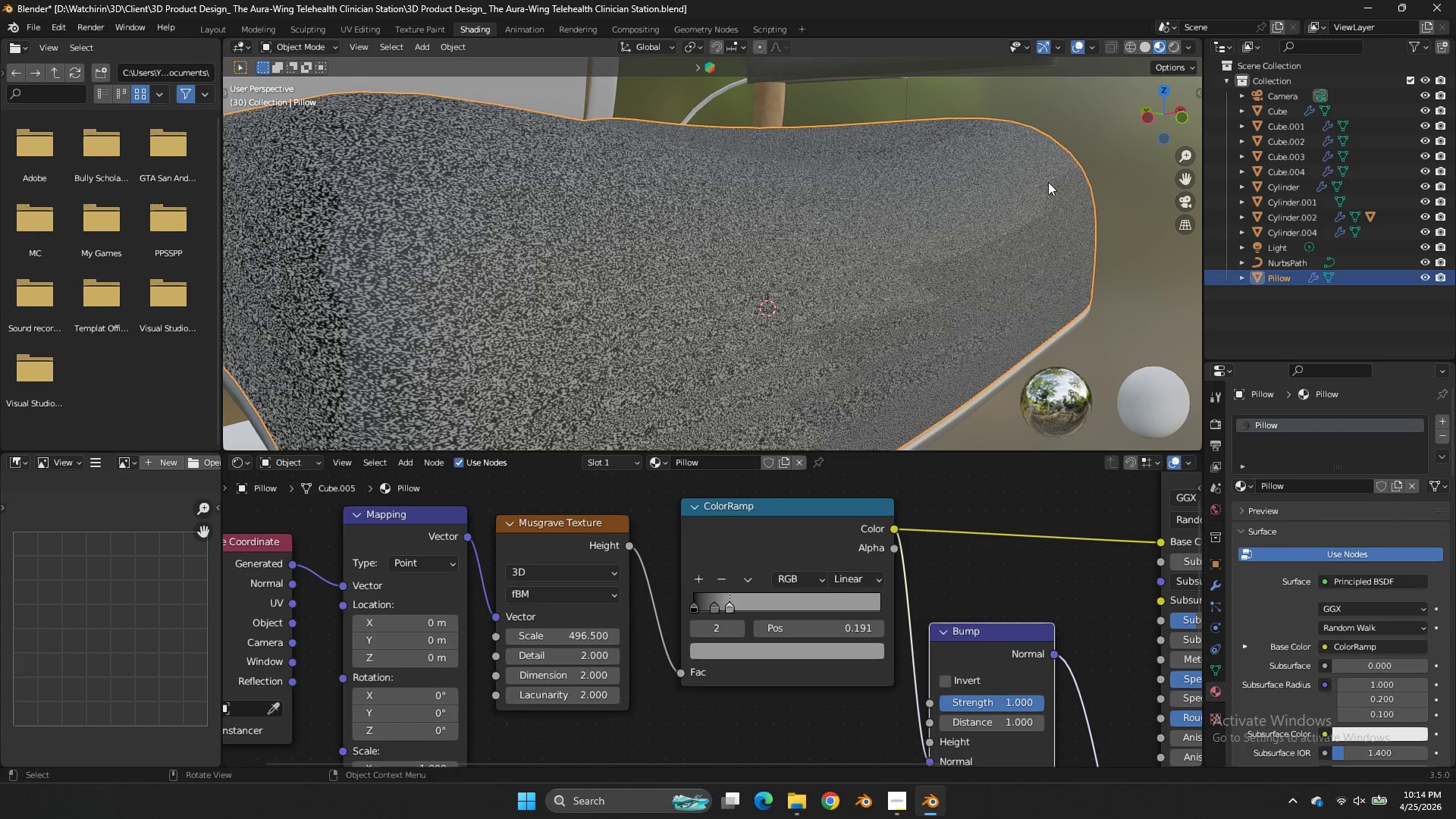 
left_click_drag(start_coordinate=[1161, 124], to_coordinate=[1095, 135])
 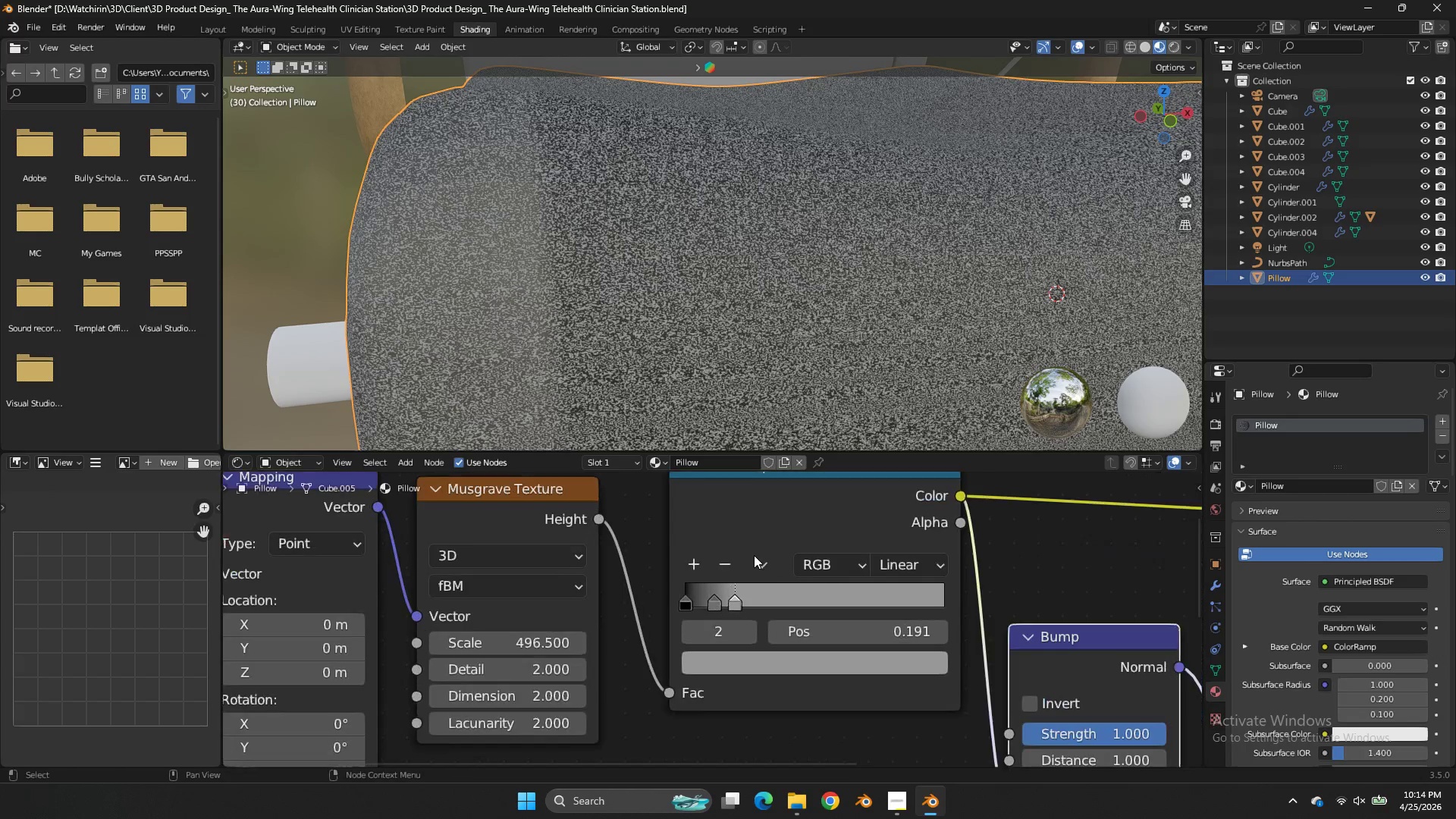 
scroll: coordinate [754, 555], scroll_direction: up, amount: 4.0
 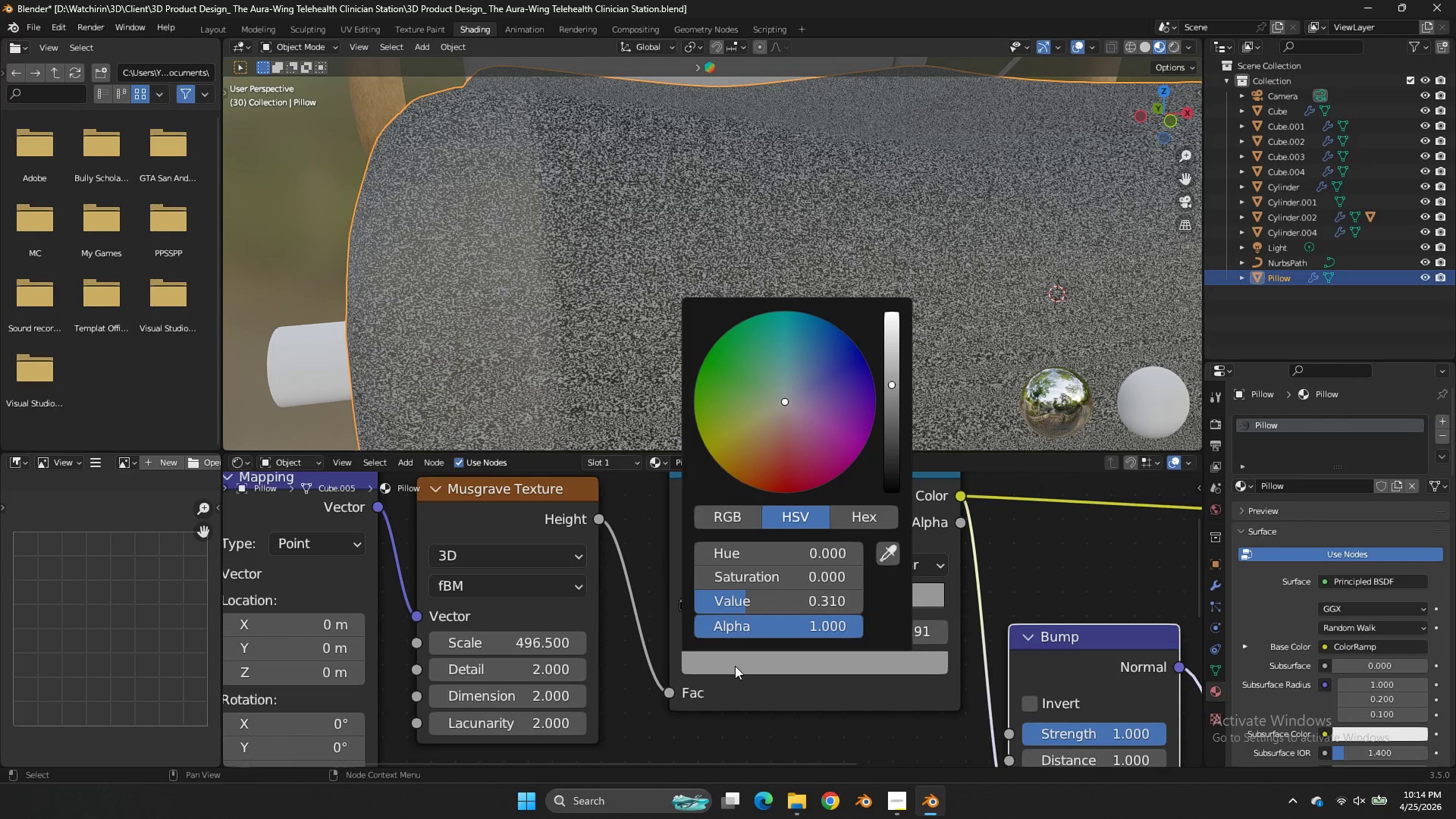 
left_click([735, 666])
 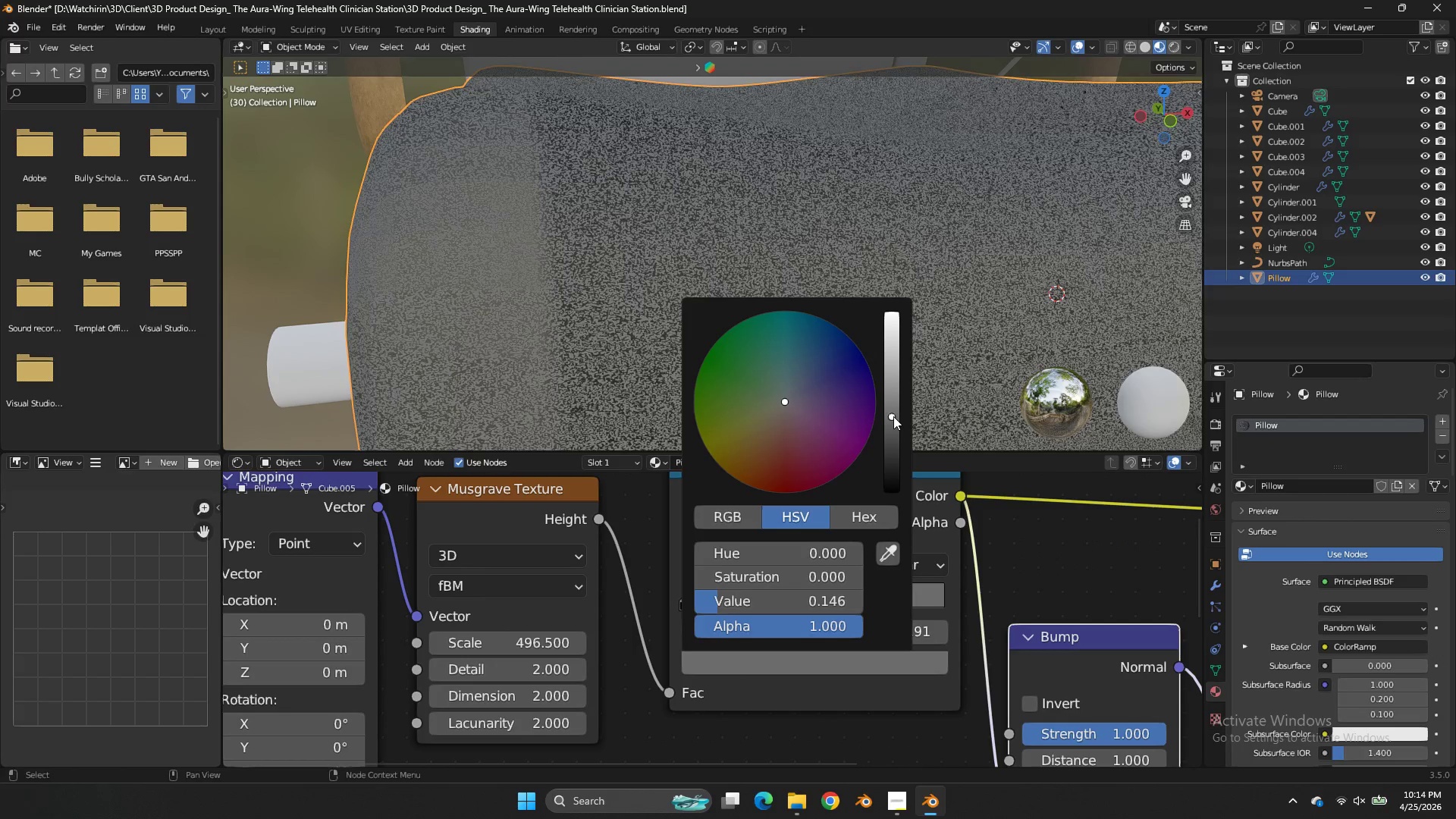 
left_click_drag(start_coordinate=[893, 416], to_coordinate=[894, 426])
 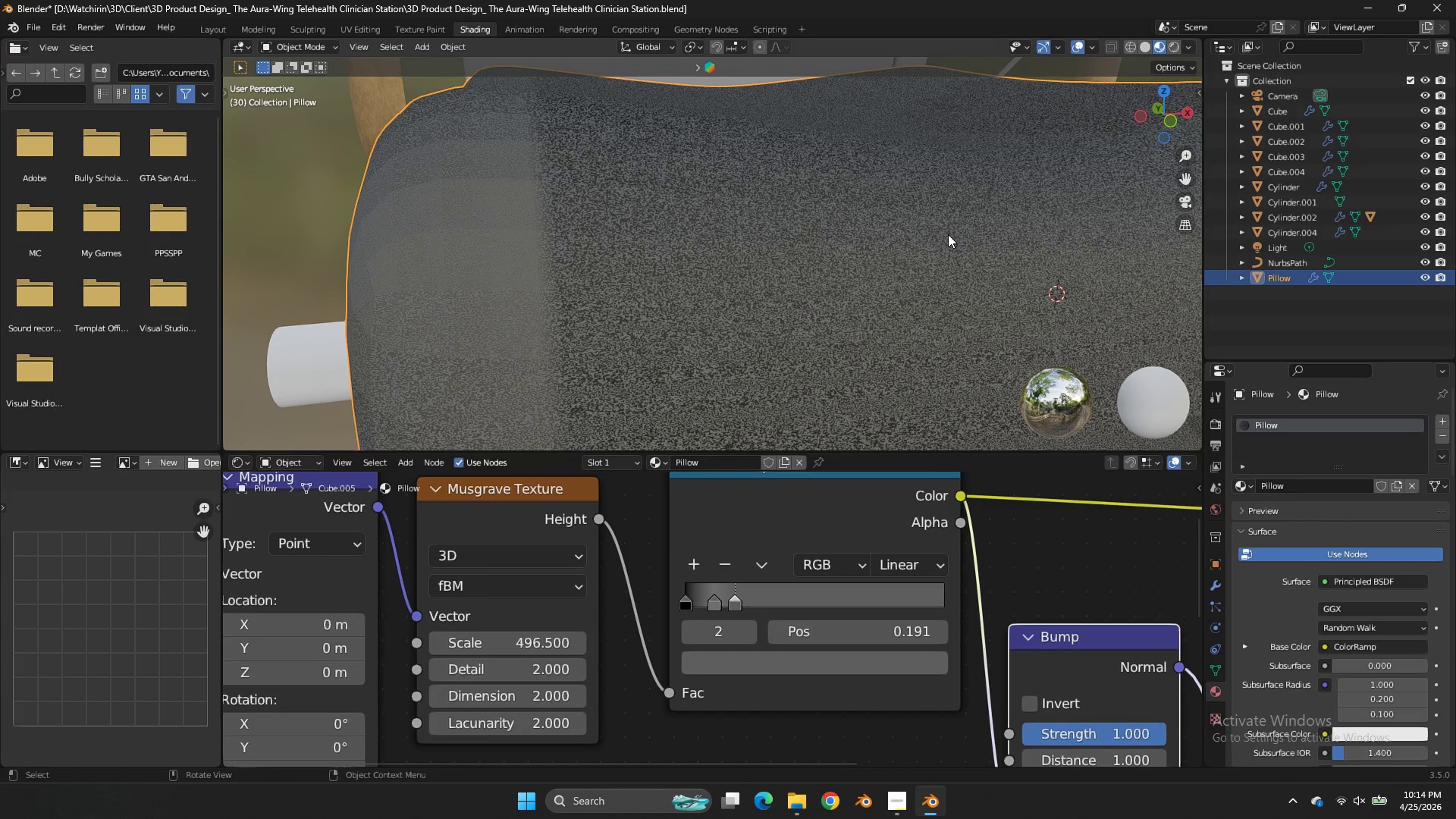 
double_click([948, 234])
 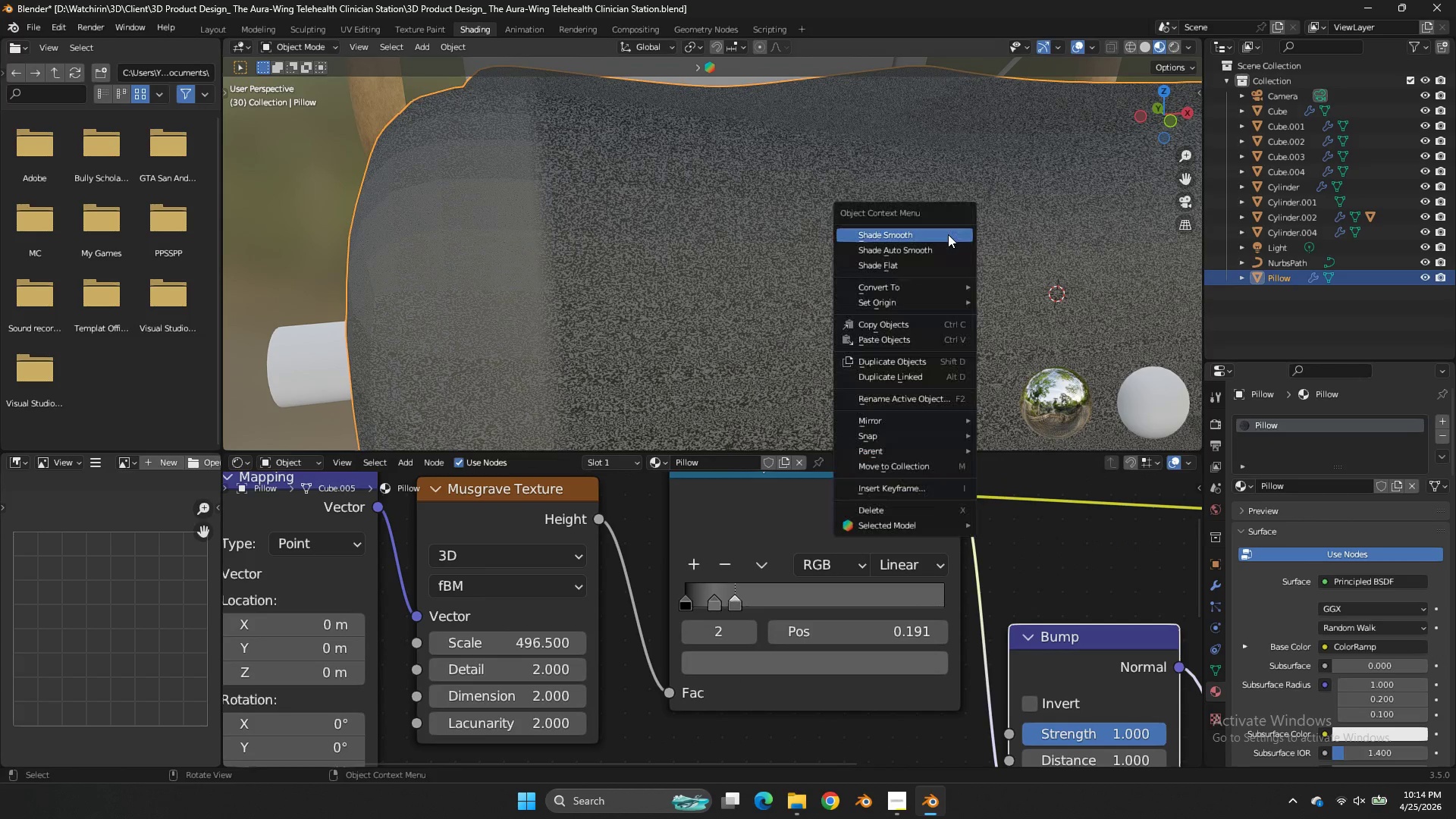 
right_click([948, 234])
 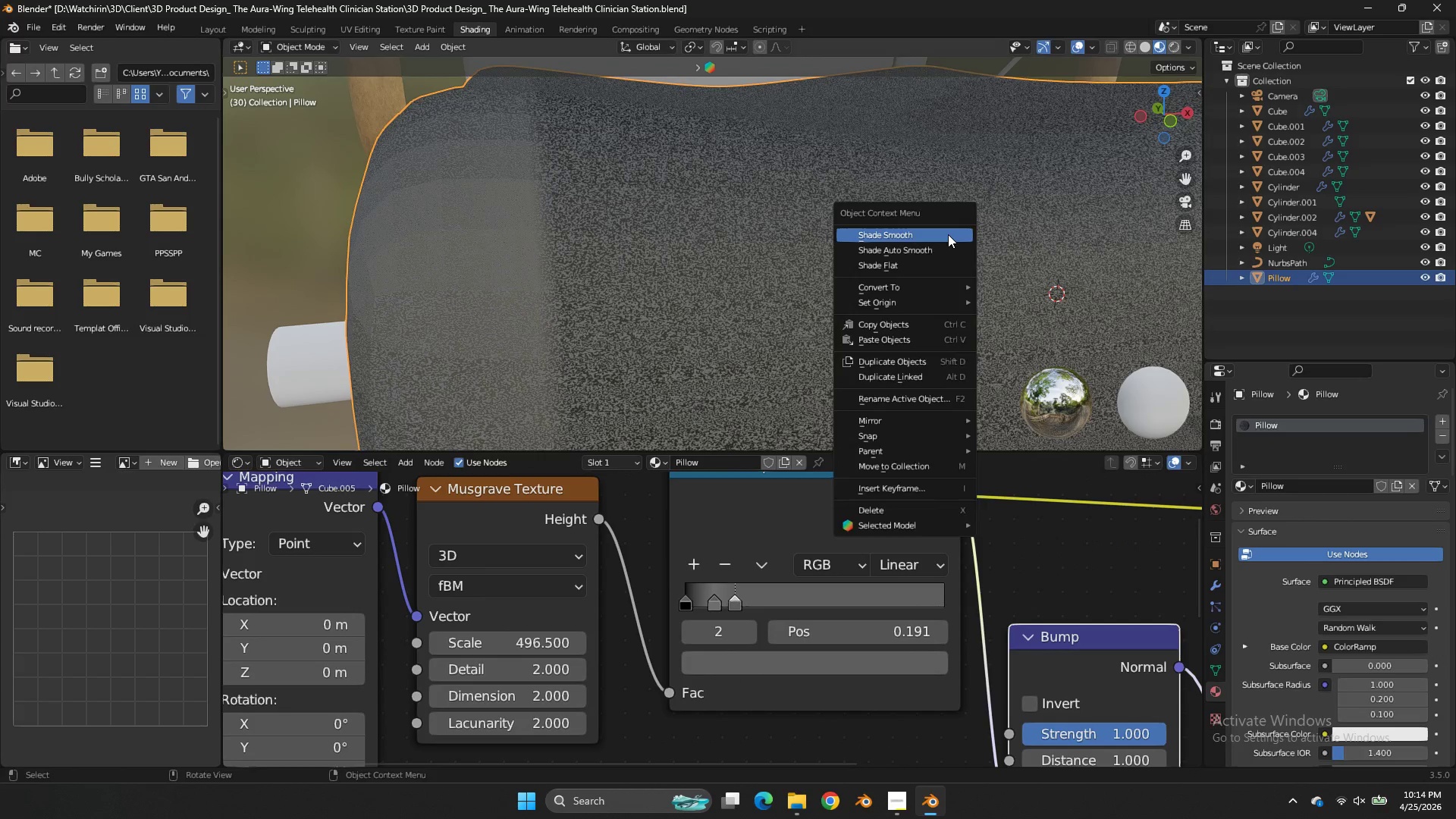 
left_click([948, 234])
 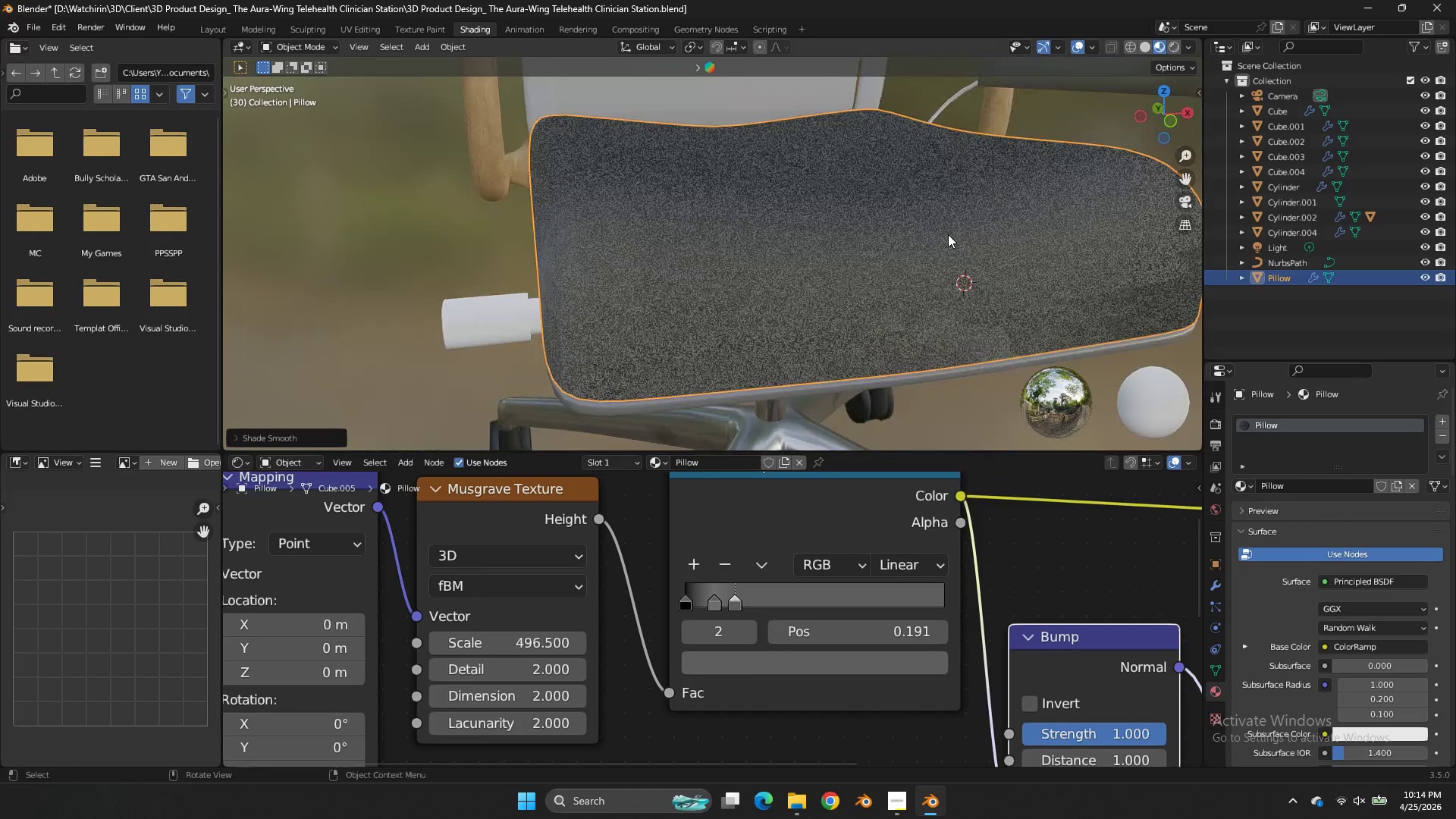 
scroll: coordinate [948, 234], scroll_direction: down, amount: 8.0
 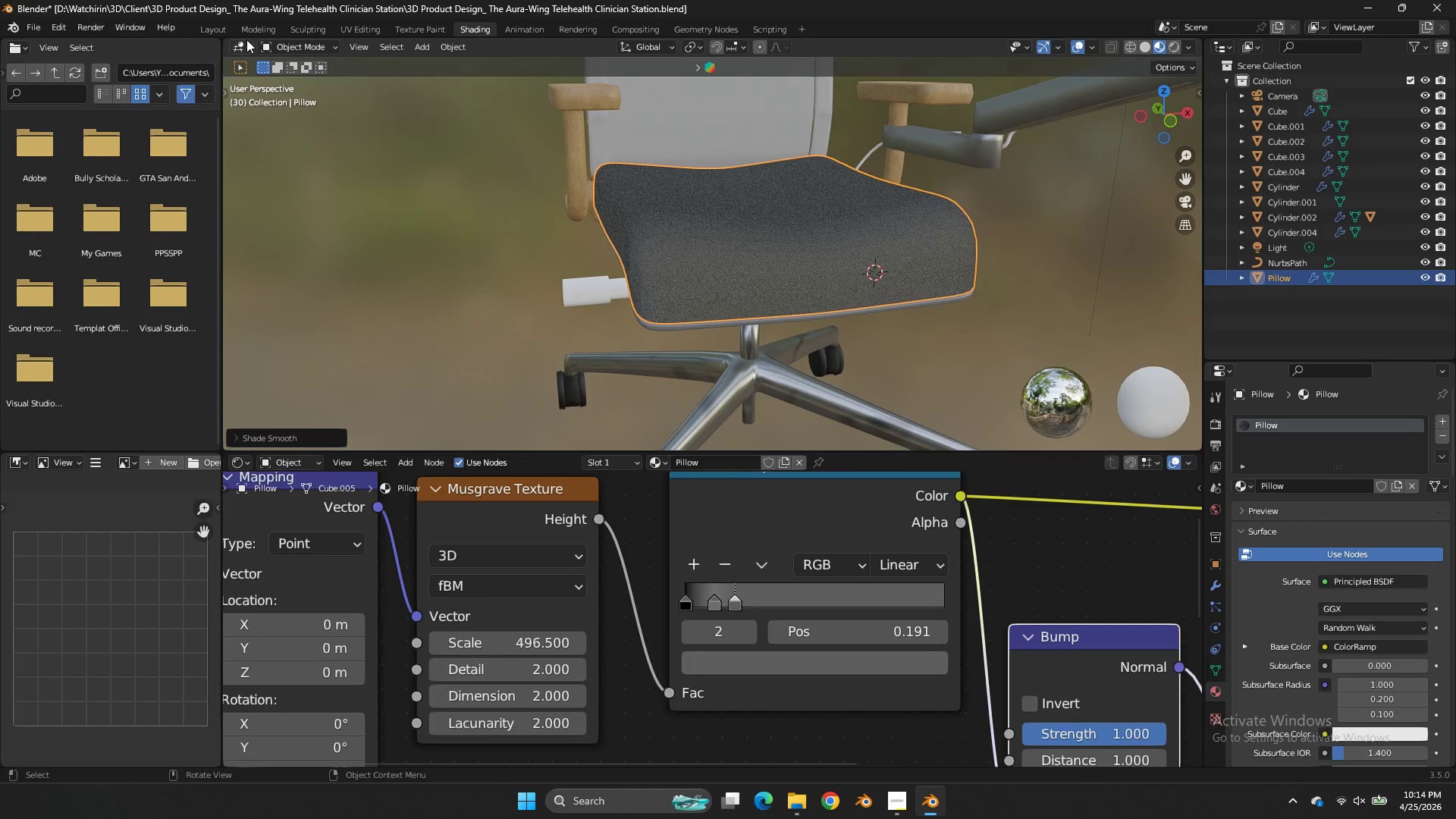 
left_click([245, 27])
 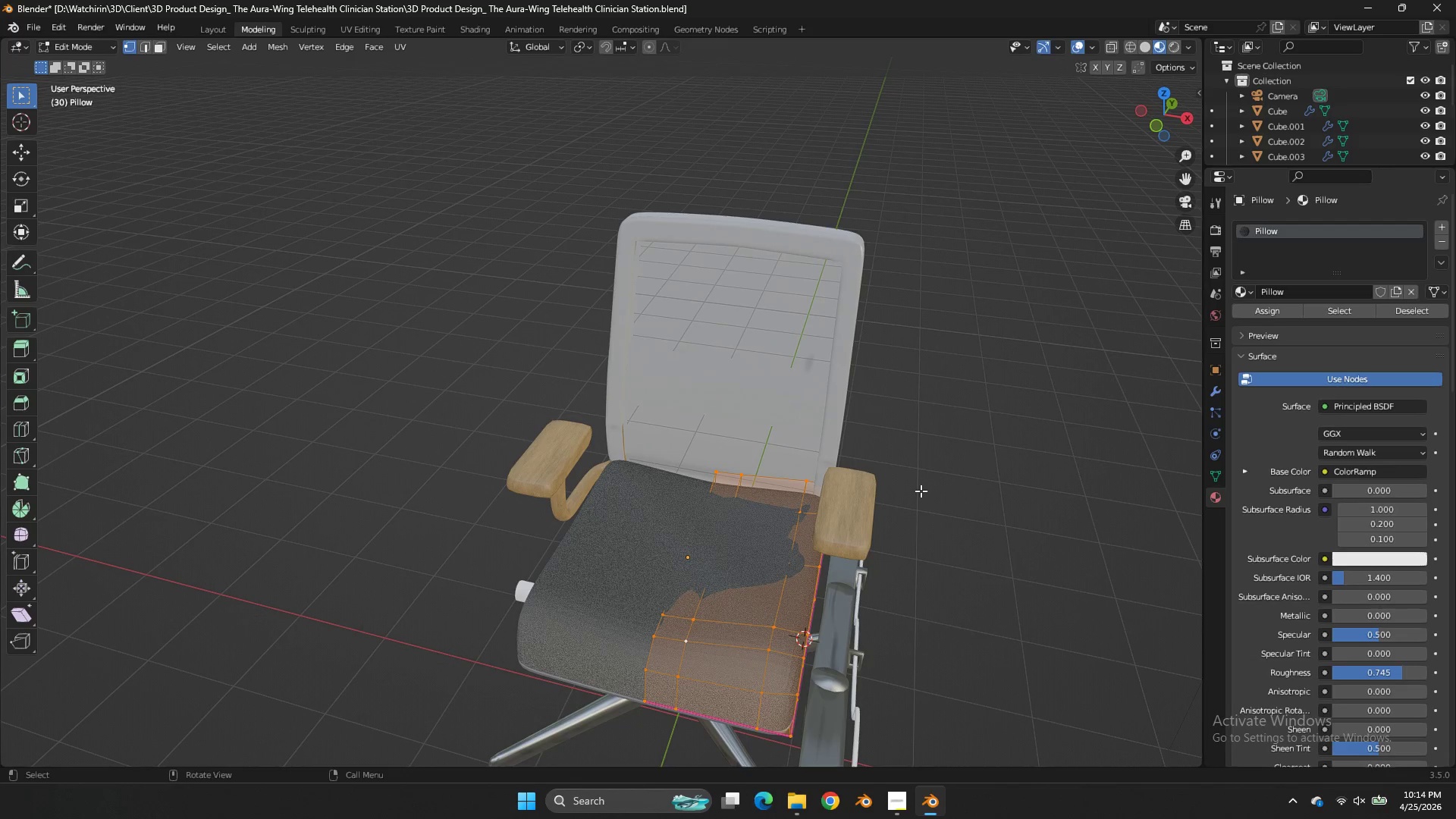 
key(Tab)
 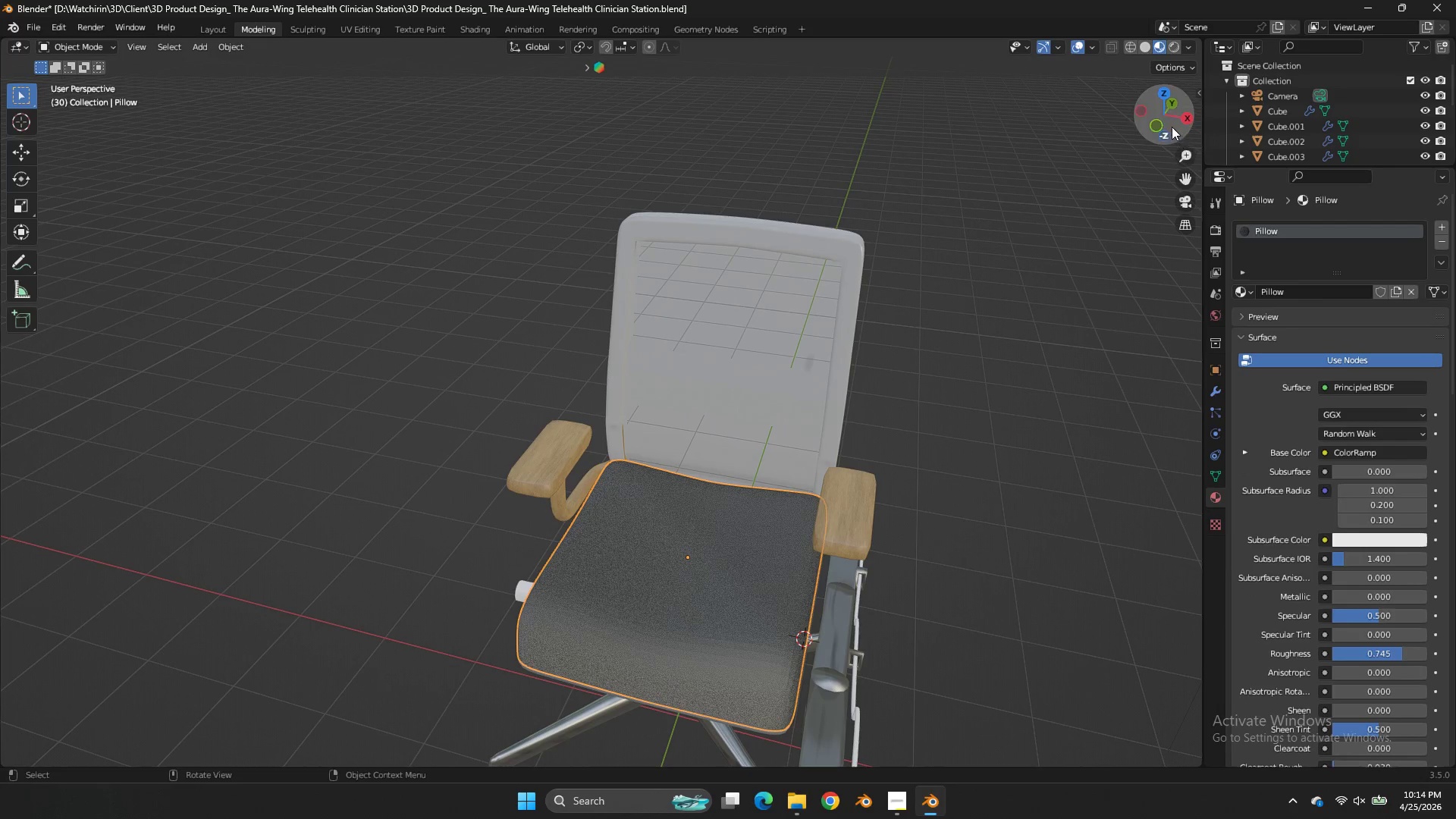 
left_click_drag(start_coordinate=[1172, 129], to_coordinate=[25, 67])
 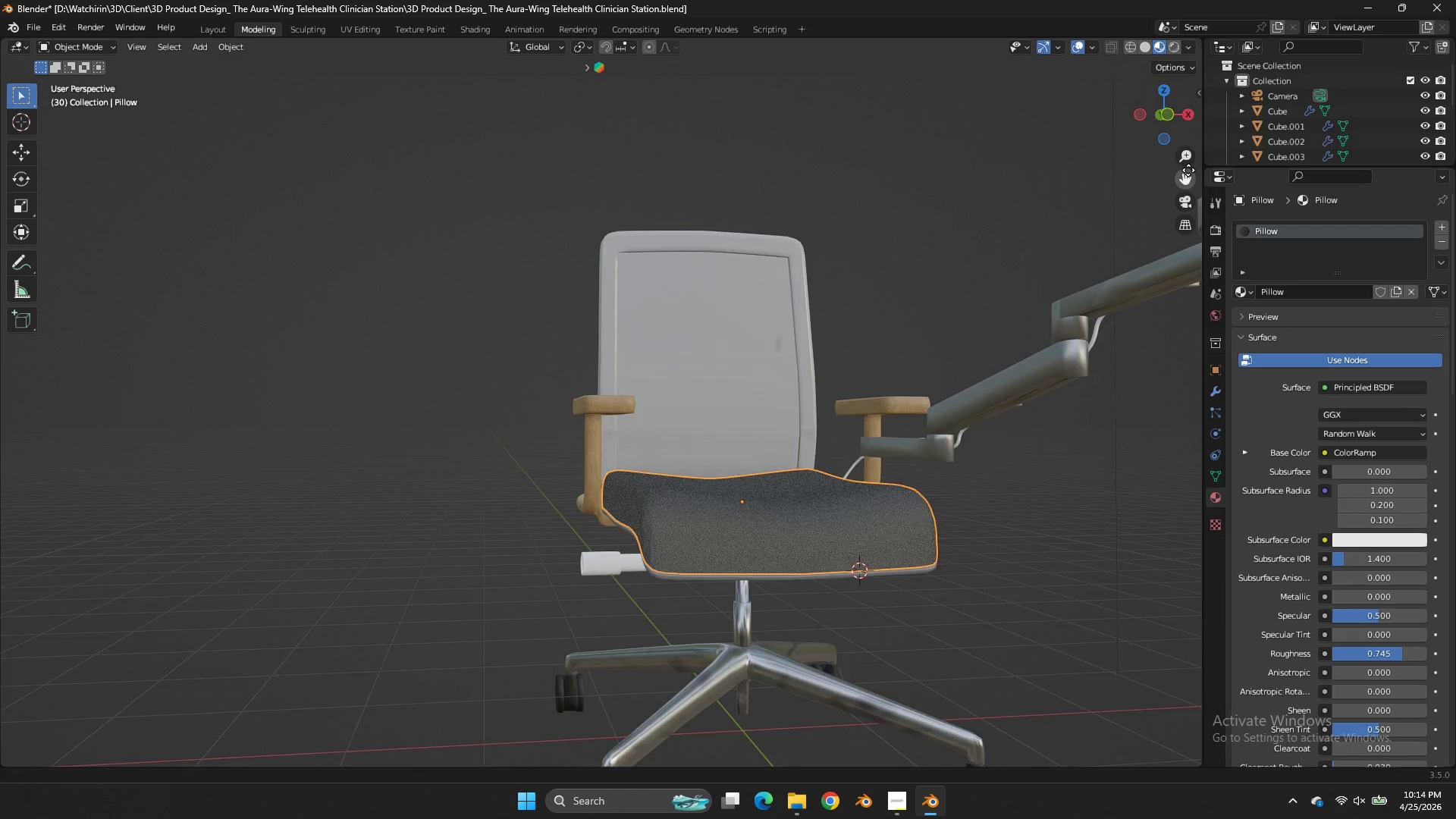 
left_click_drag(start_coordinate=[1188, 170], to_coordinate=[1125, 763])
 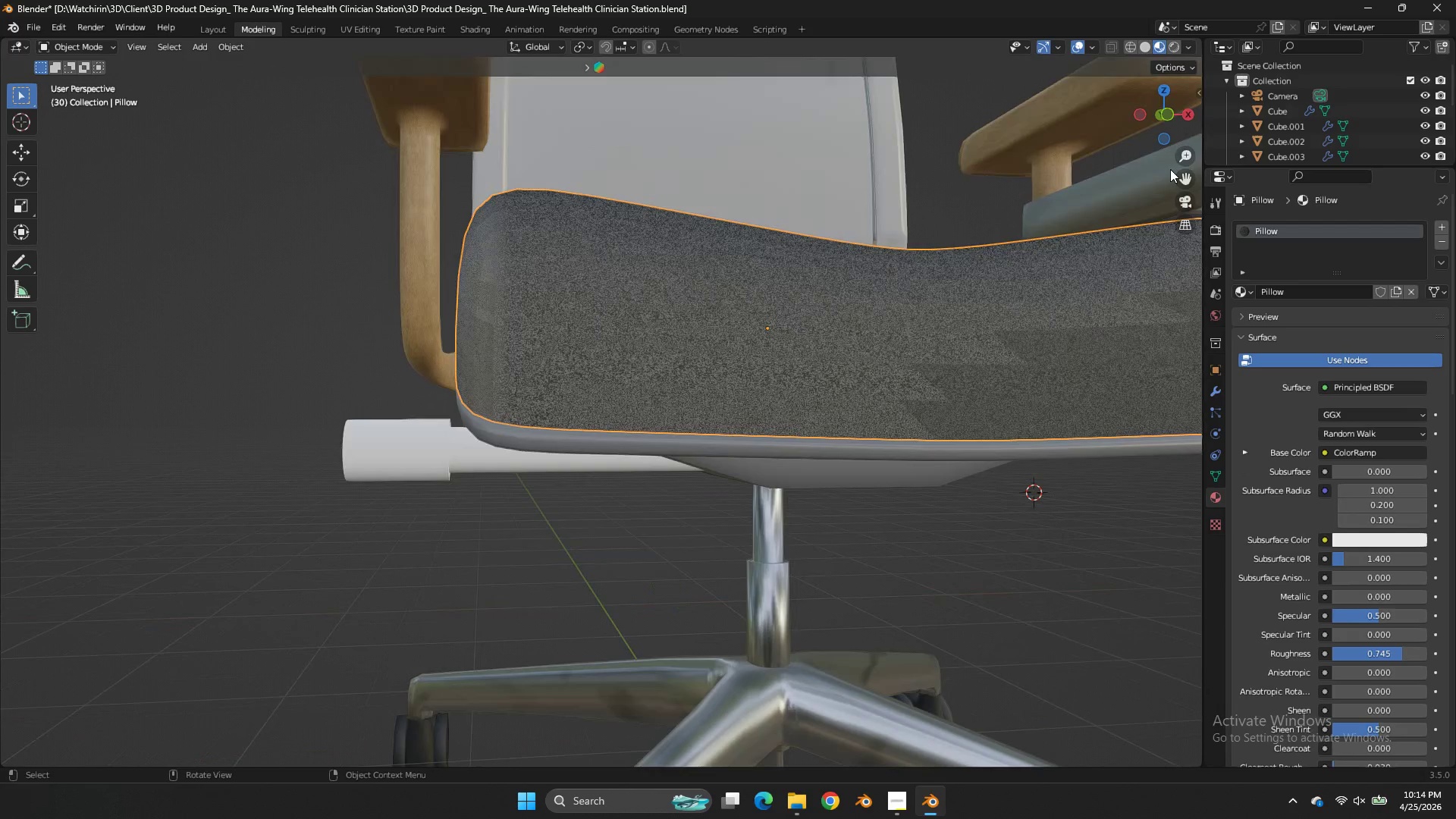 
scroll: coordinate [1170, 170], scroll_direction: up, amount: 4.0
 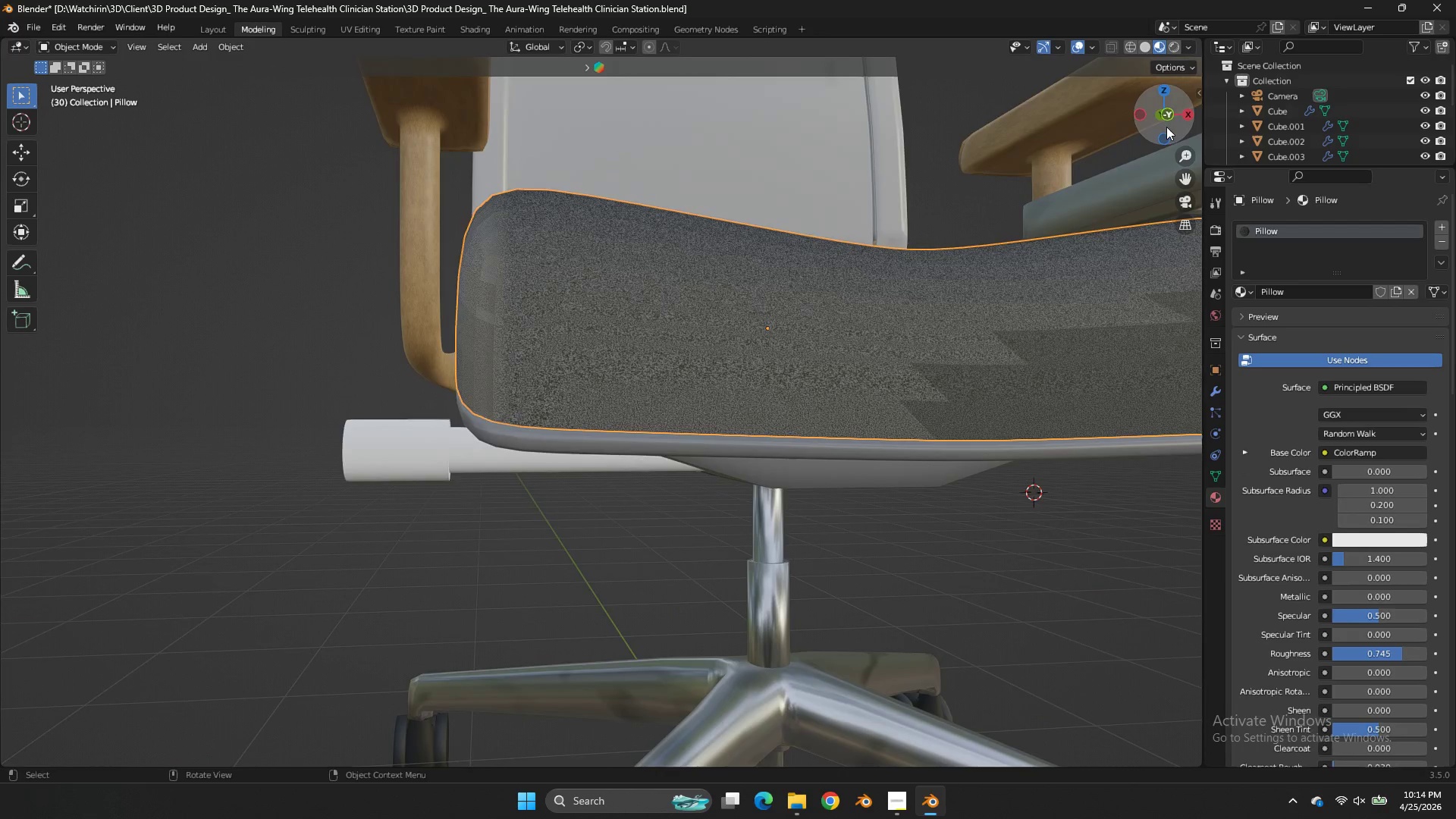 
left_click_drag(start_coordinate=[1166, 127], to_coordinate=[1128, 163])
 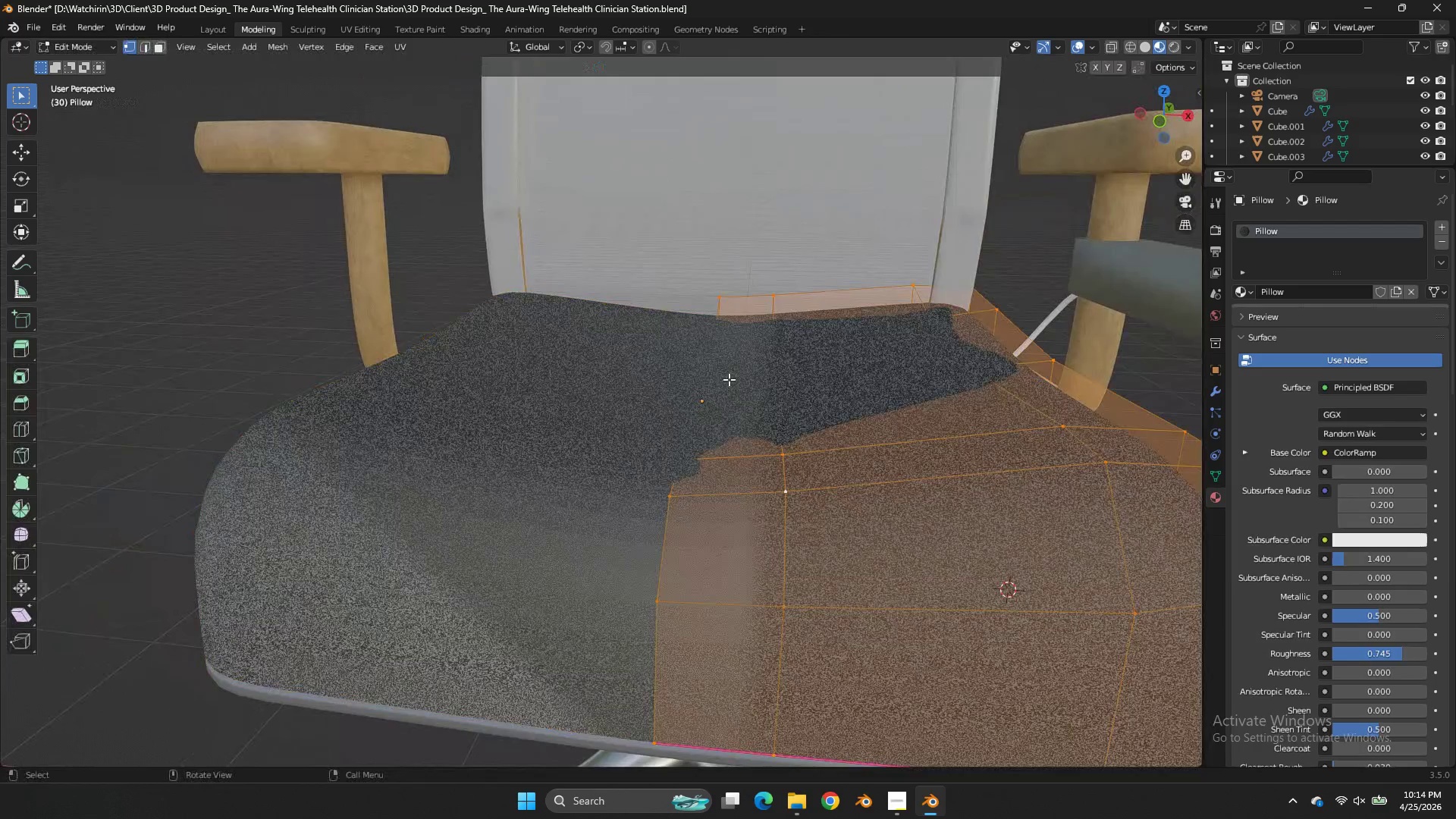 
key(Tab)
 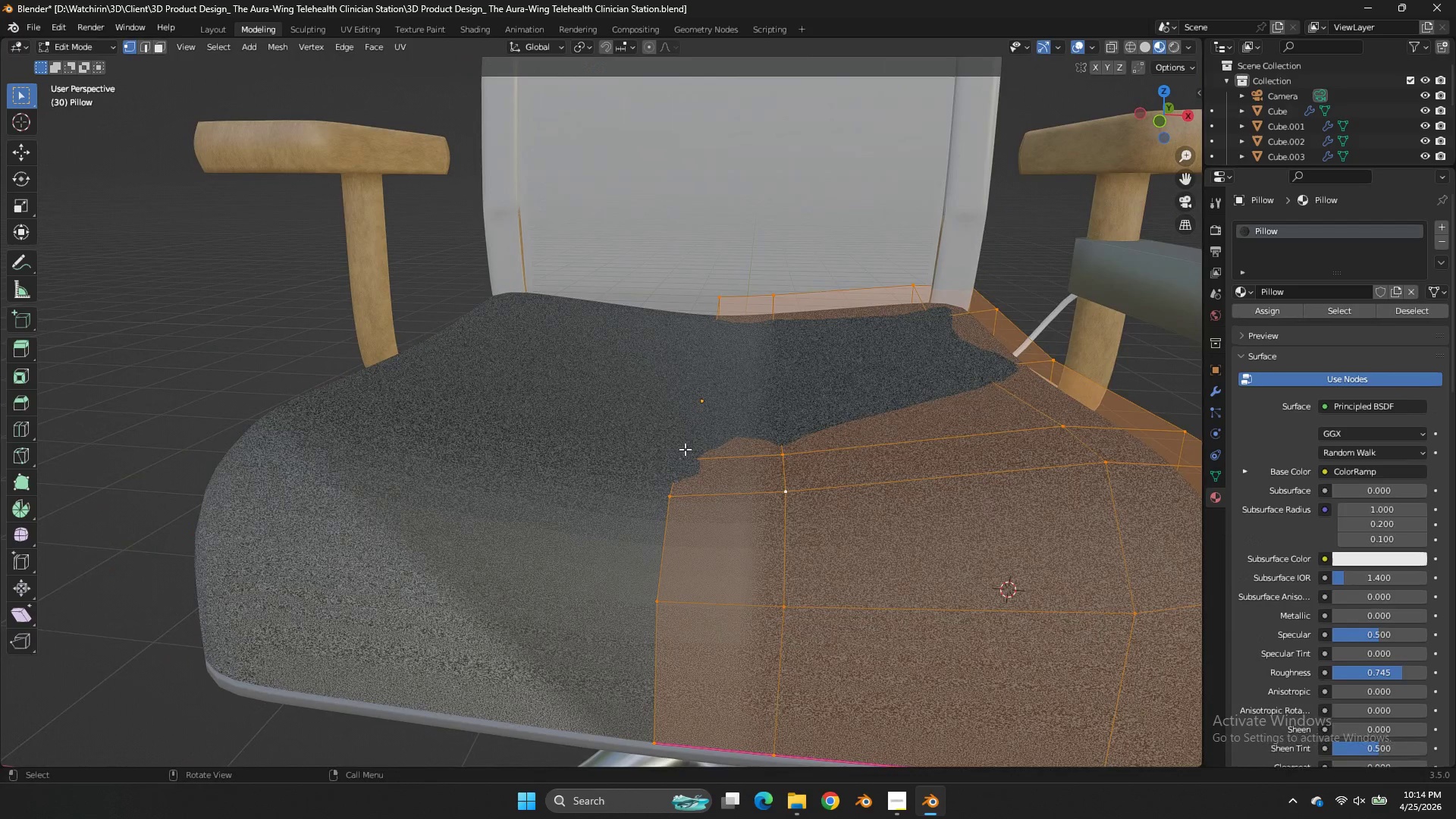 
left_click([685, 449])
 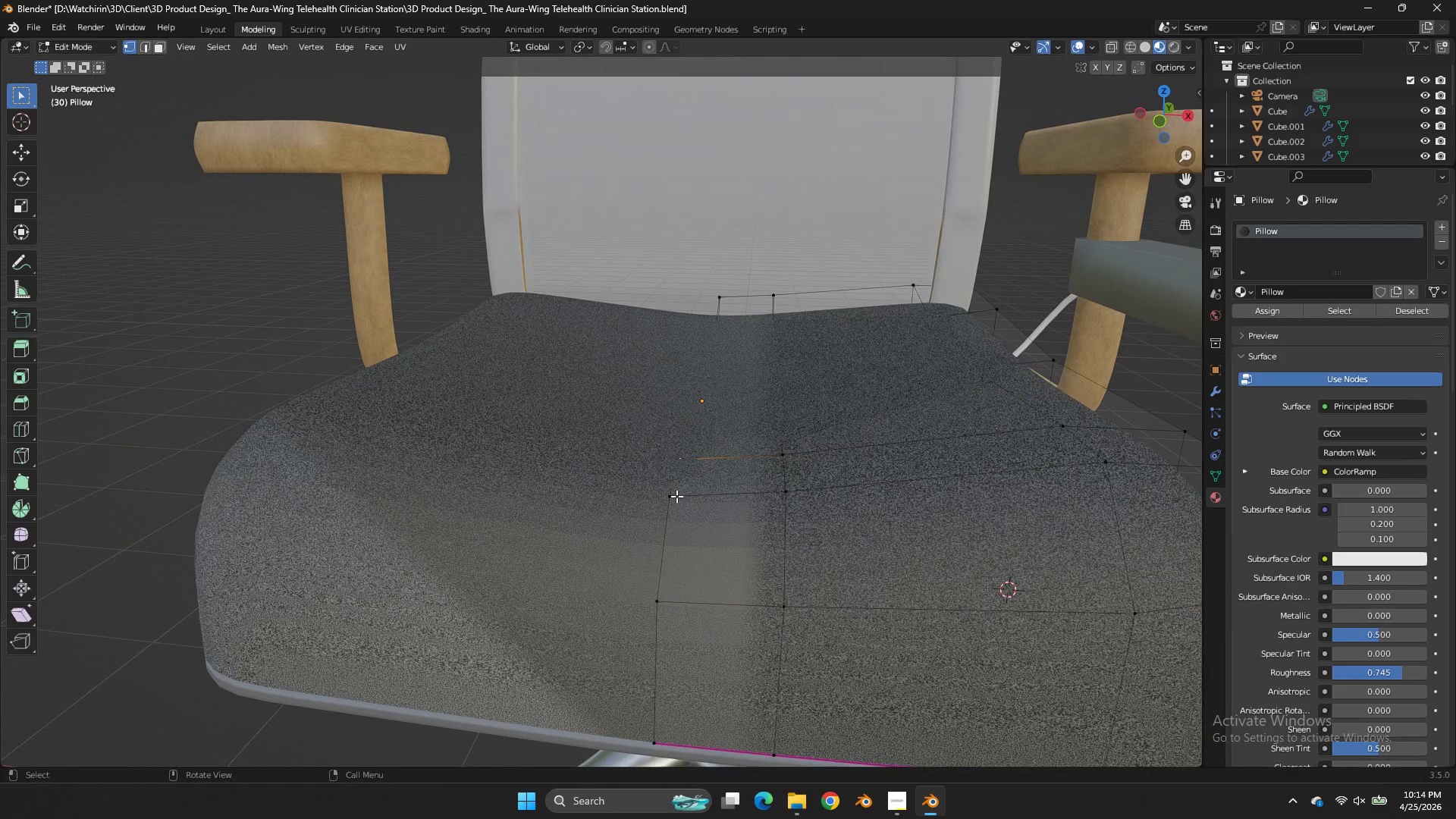 
left_click([676, 496])
 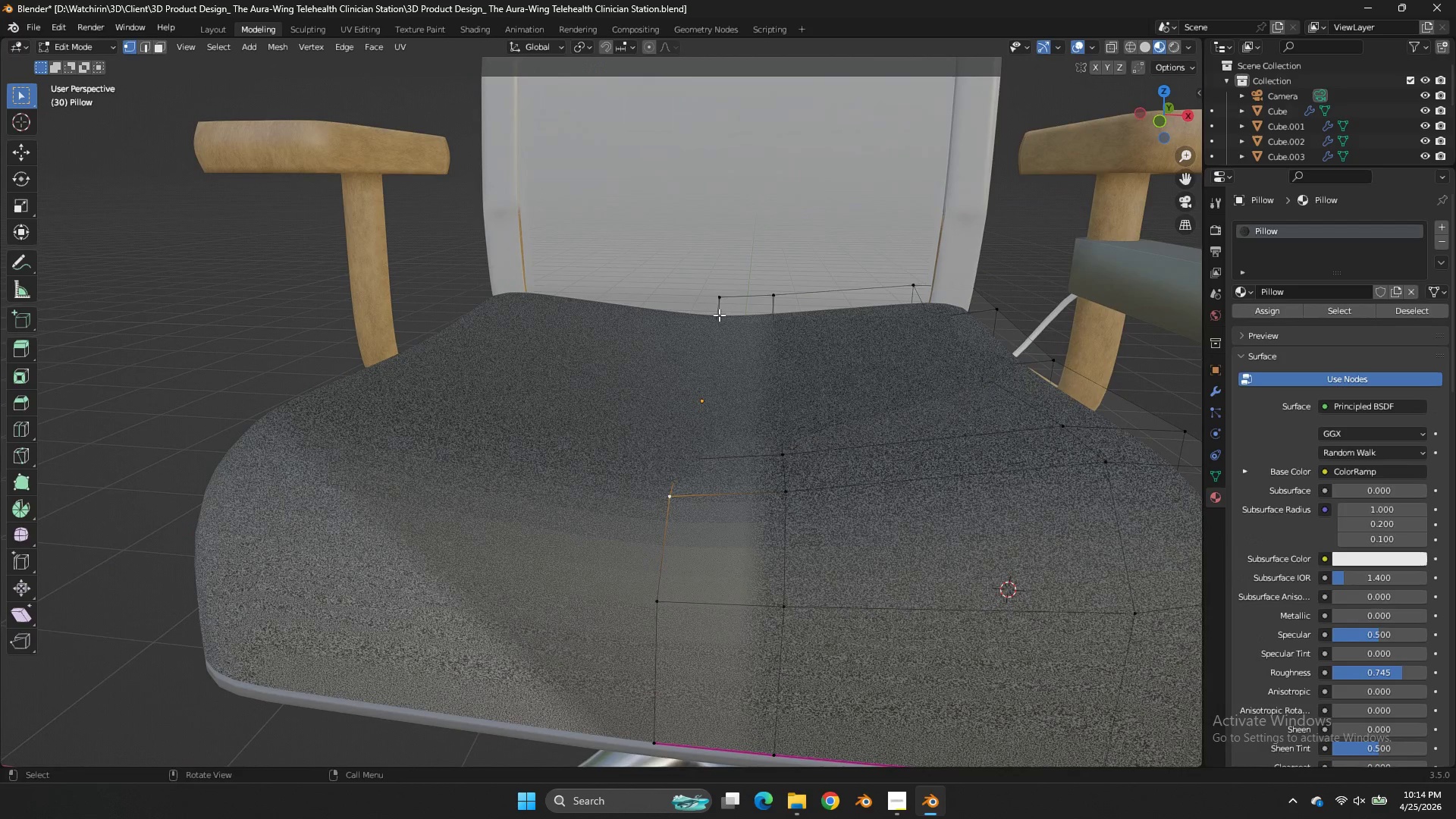 
left_click([719, 315])
 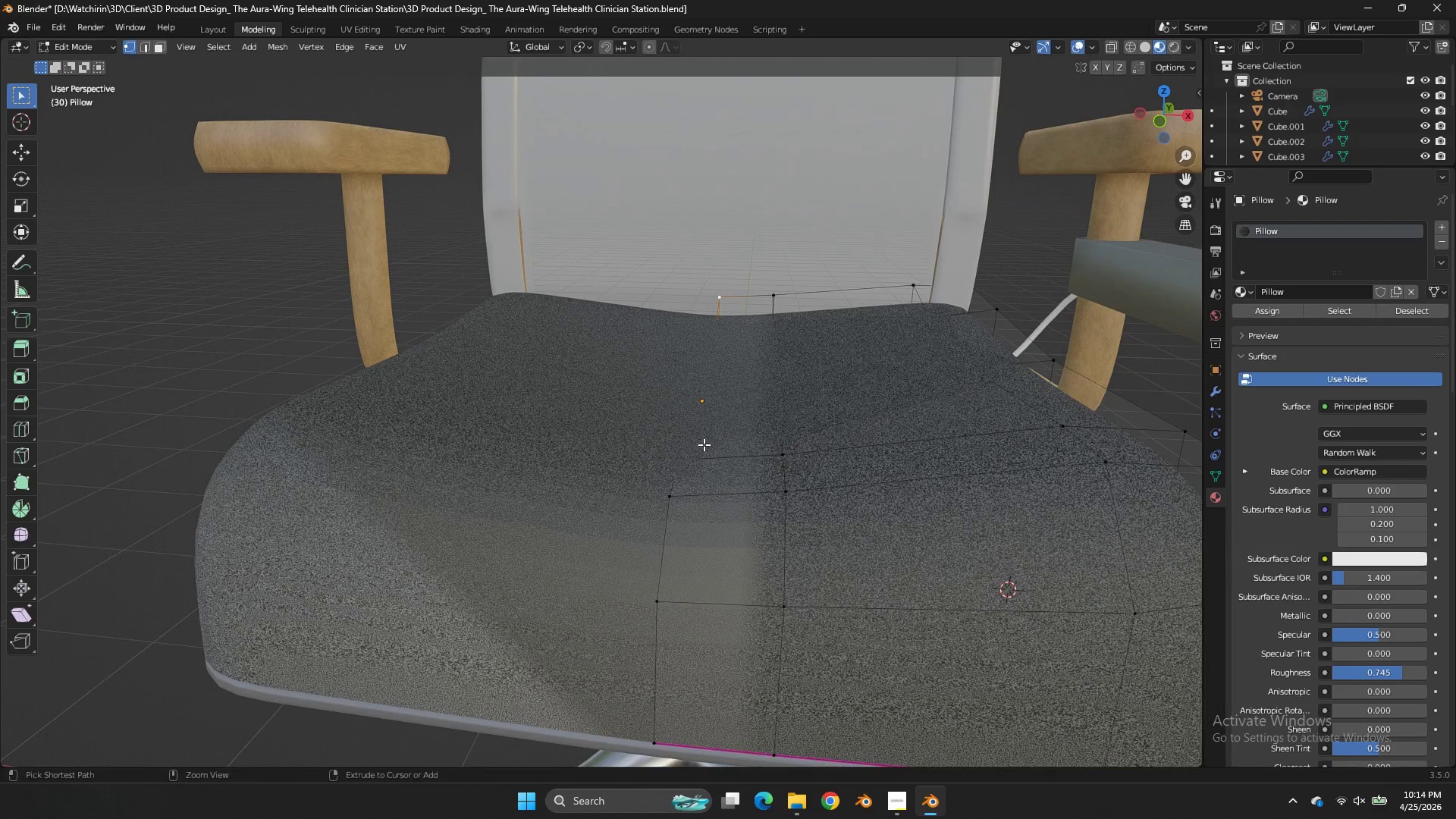 
hold_key(key=ControlLeft, duration=0.84)
left_click([664, 515])
 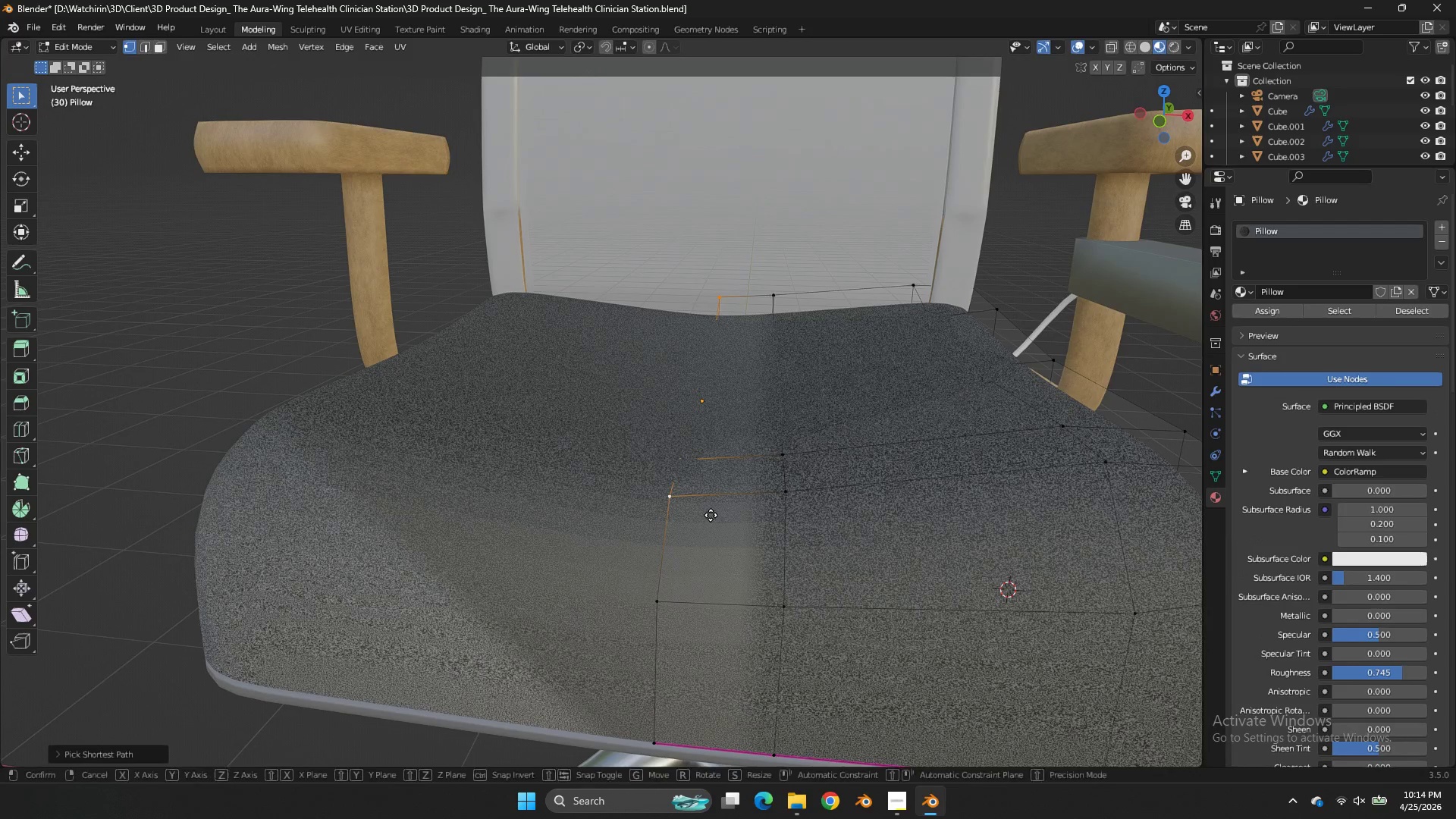 
type(gz)
 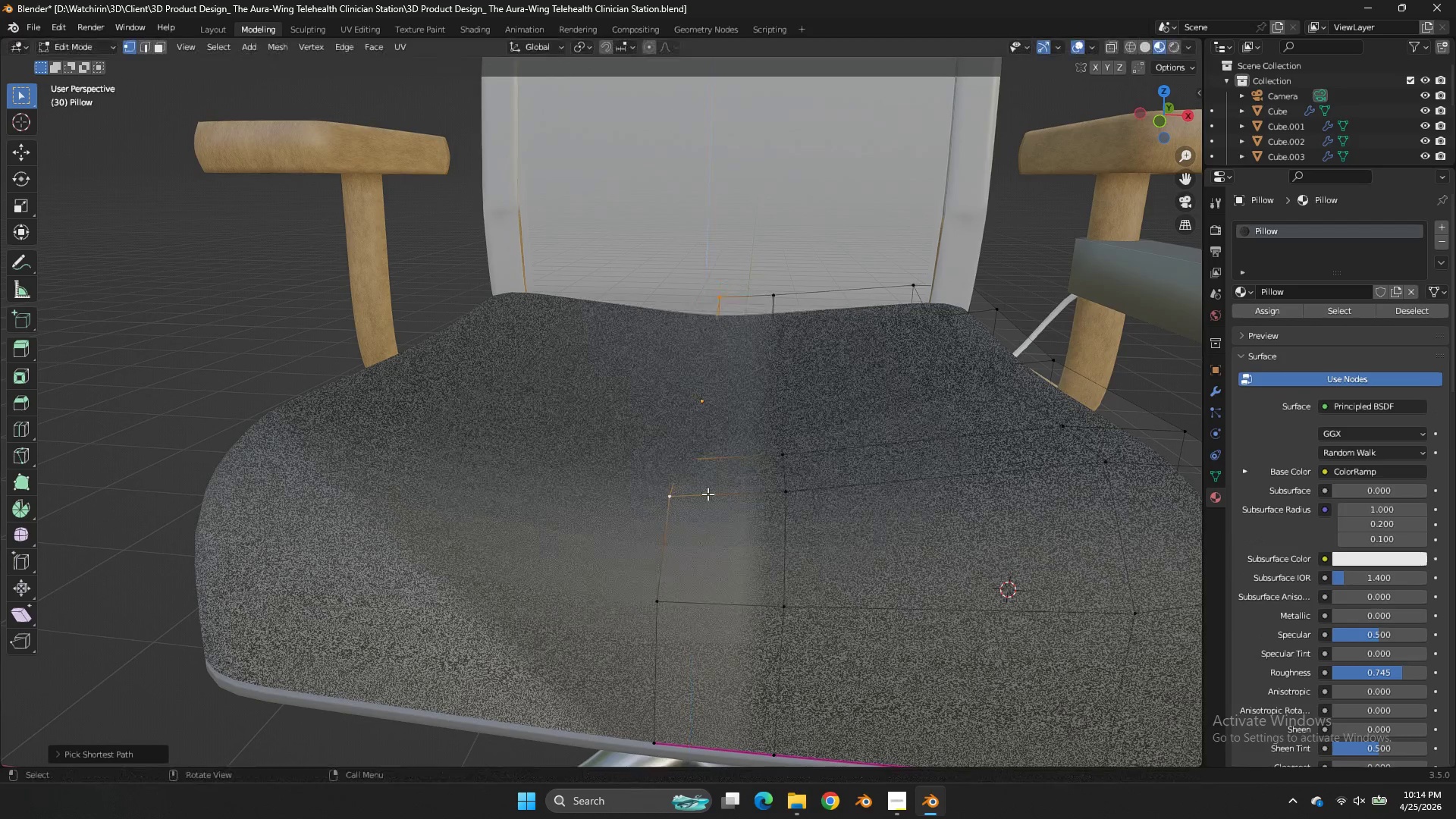 
right_click([708, 494])
 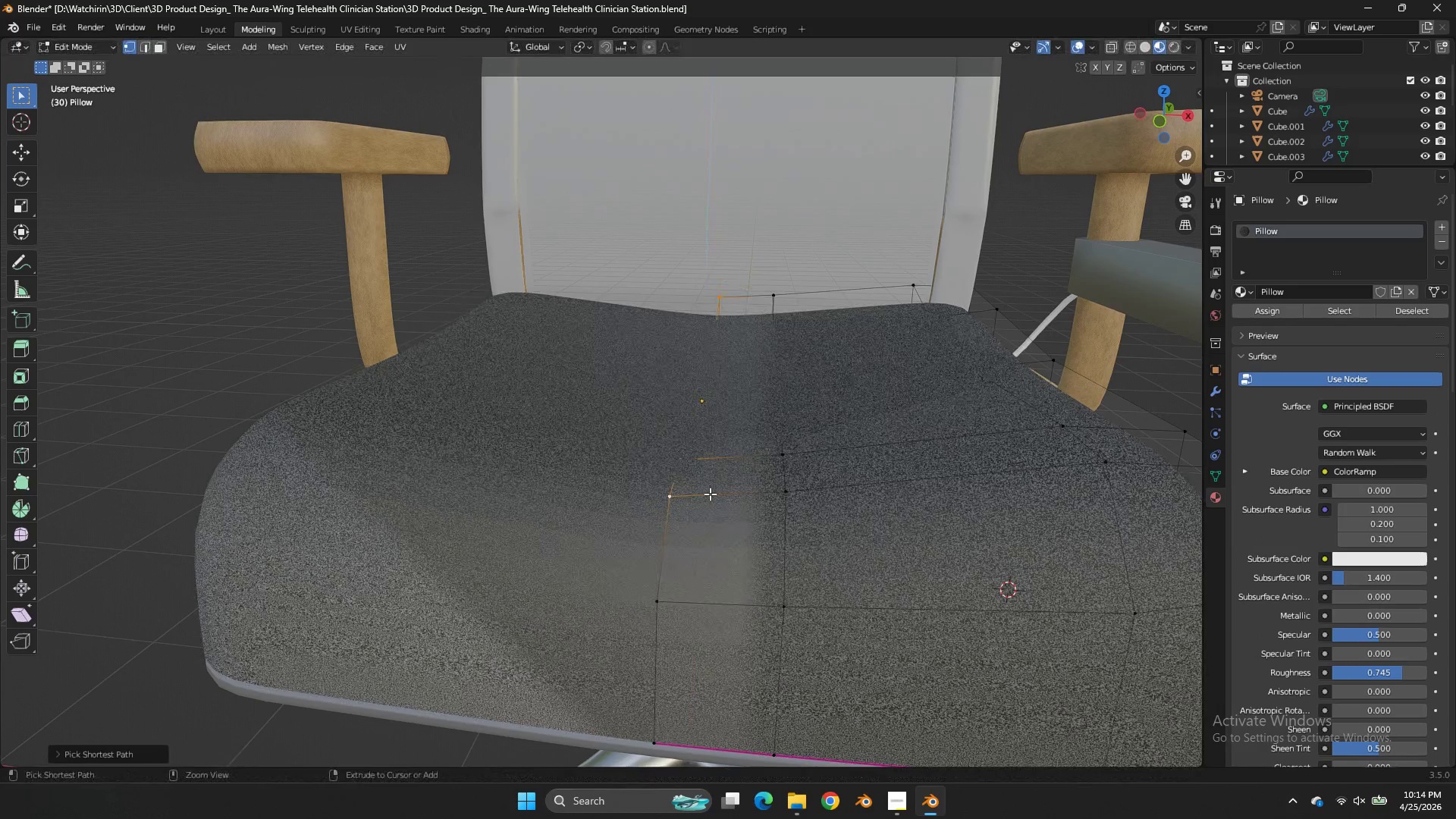 
key(Control+ControlLeft)
 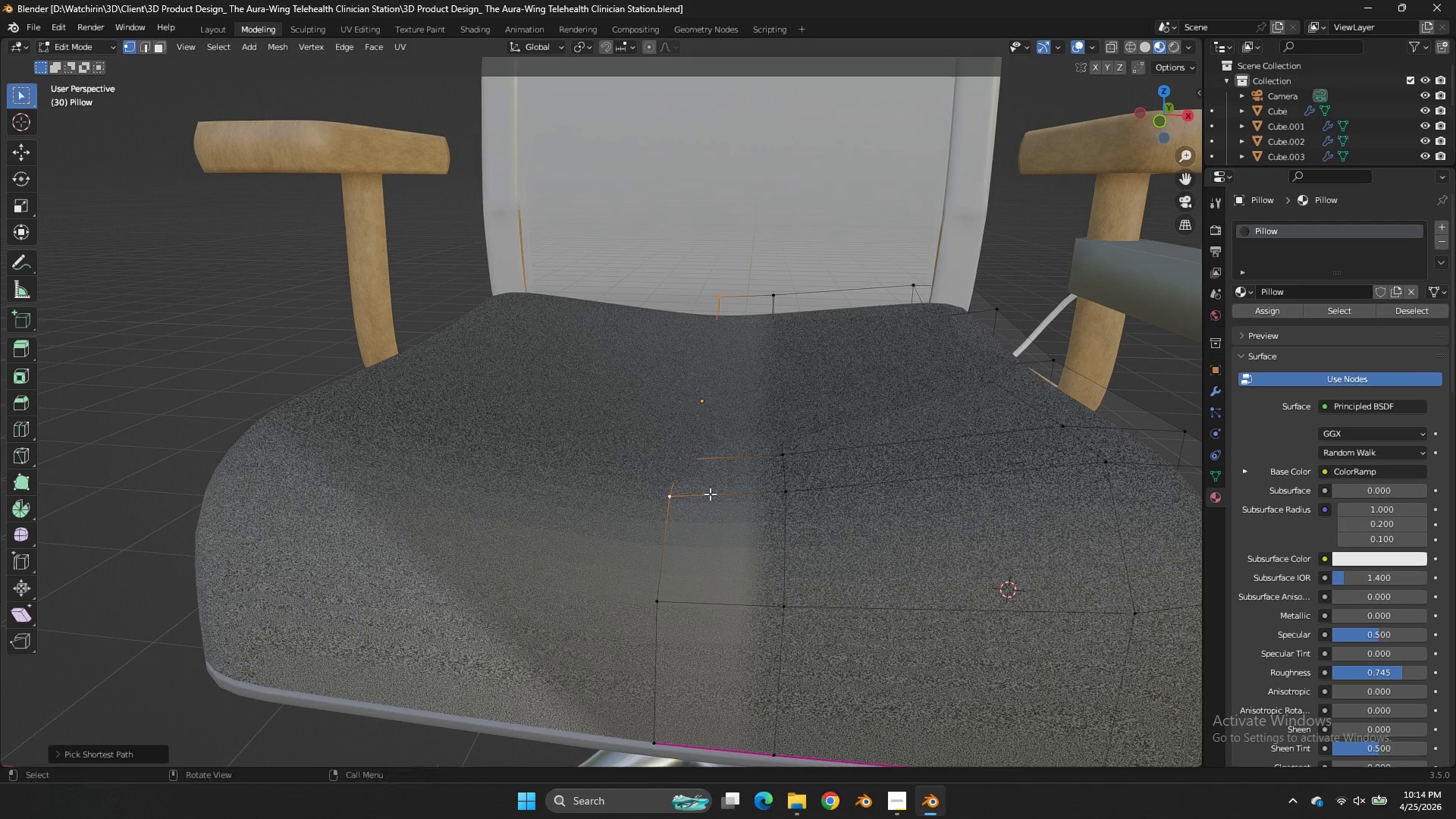 
scroll: coordinate [706, 493], scroll_direction: up, amount: 1.0
 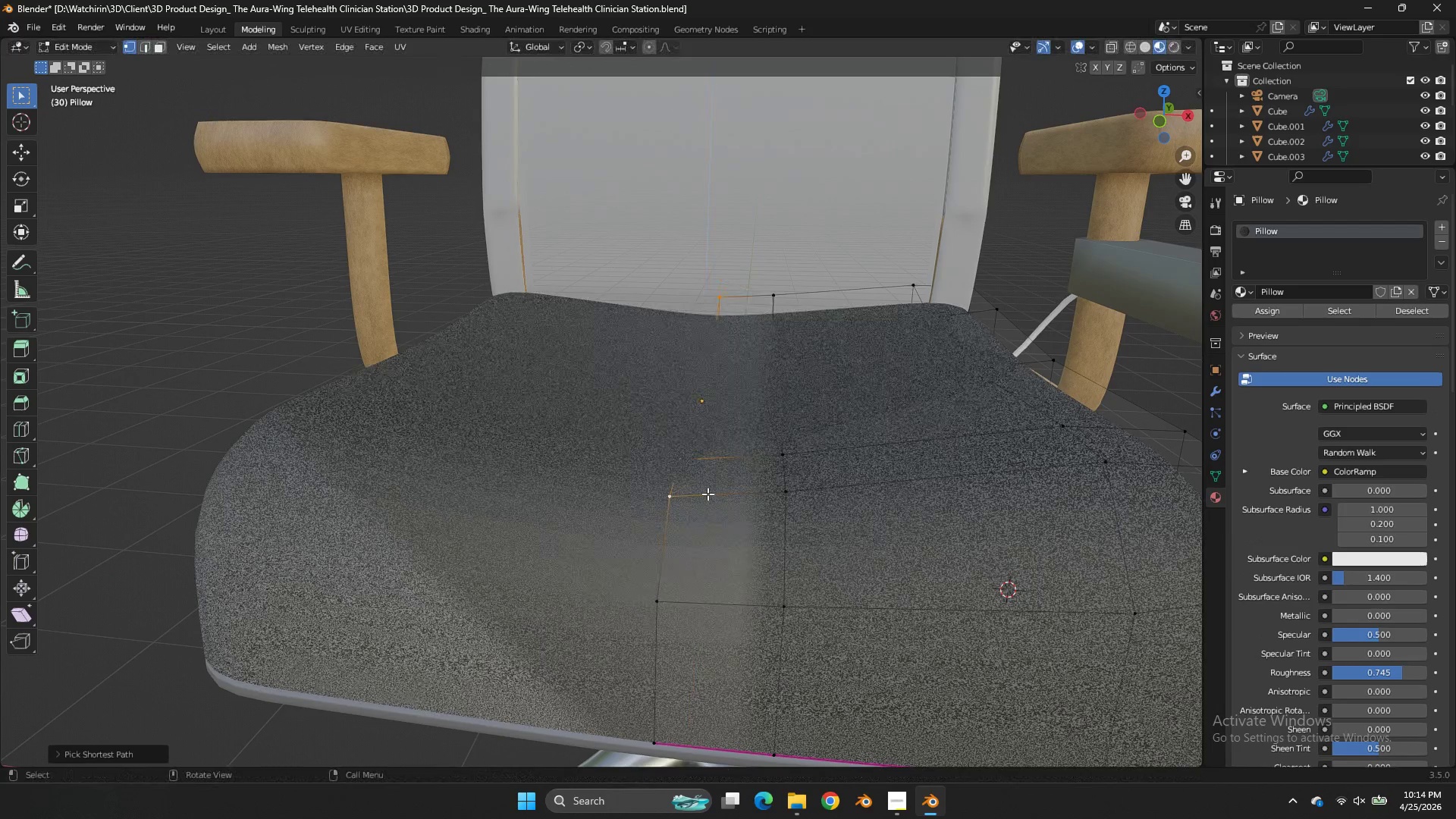 
key(Control+S)
 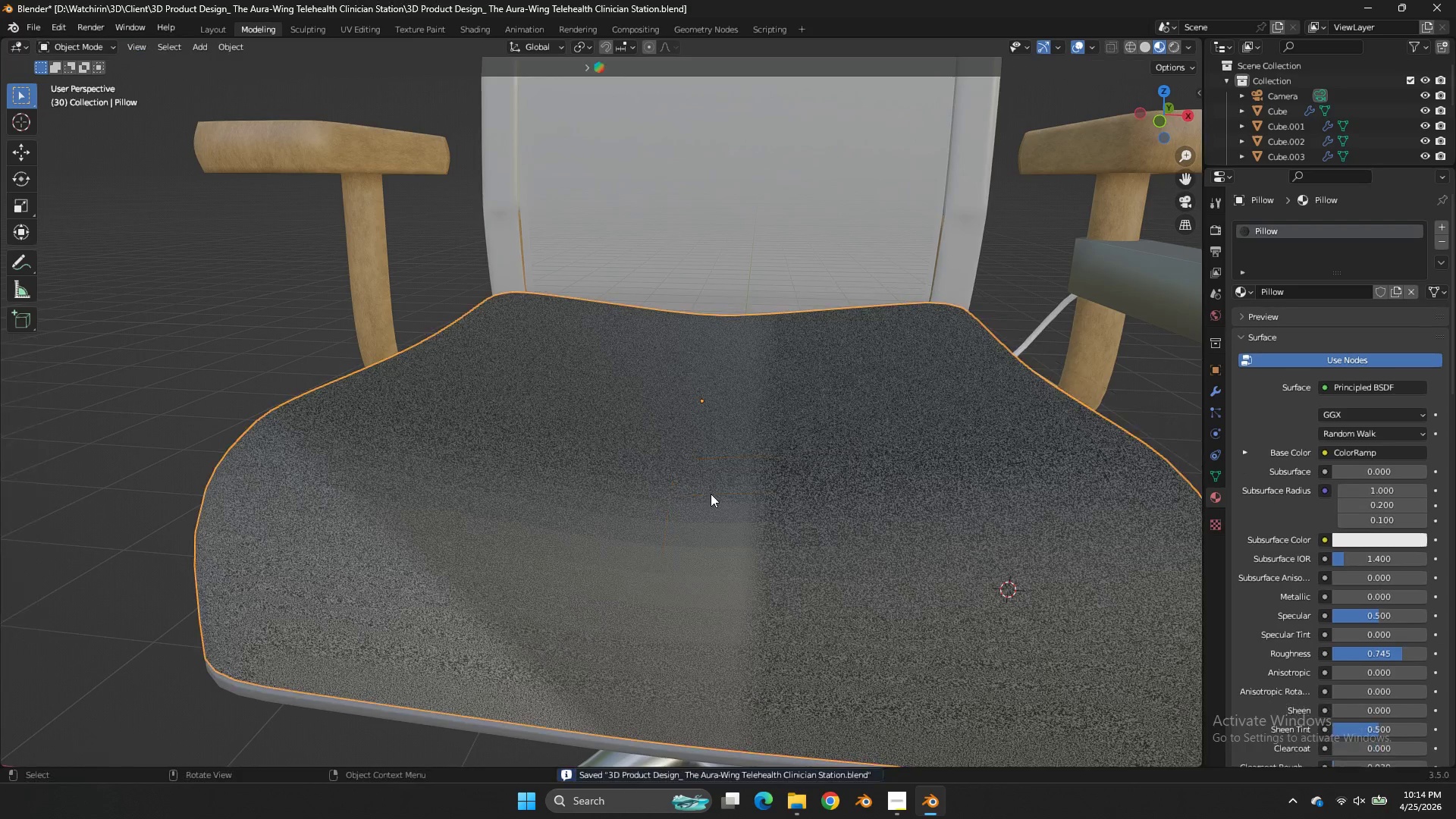 
key(Tab)
 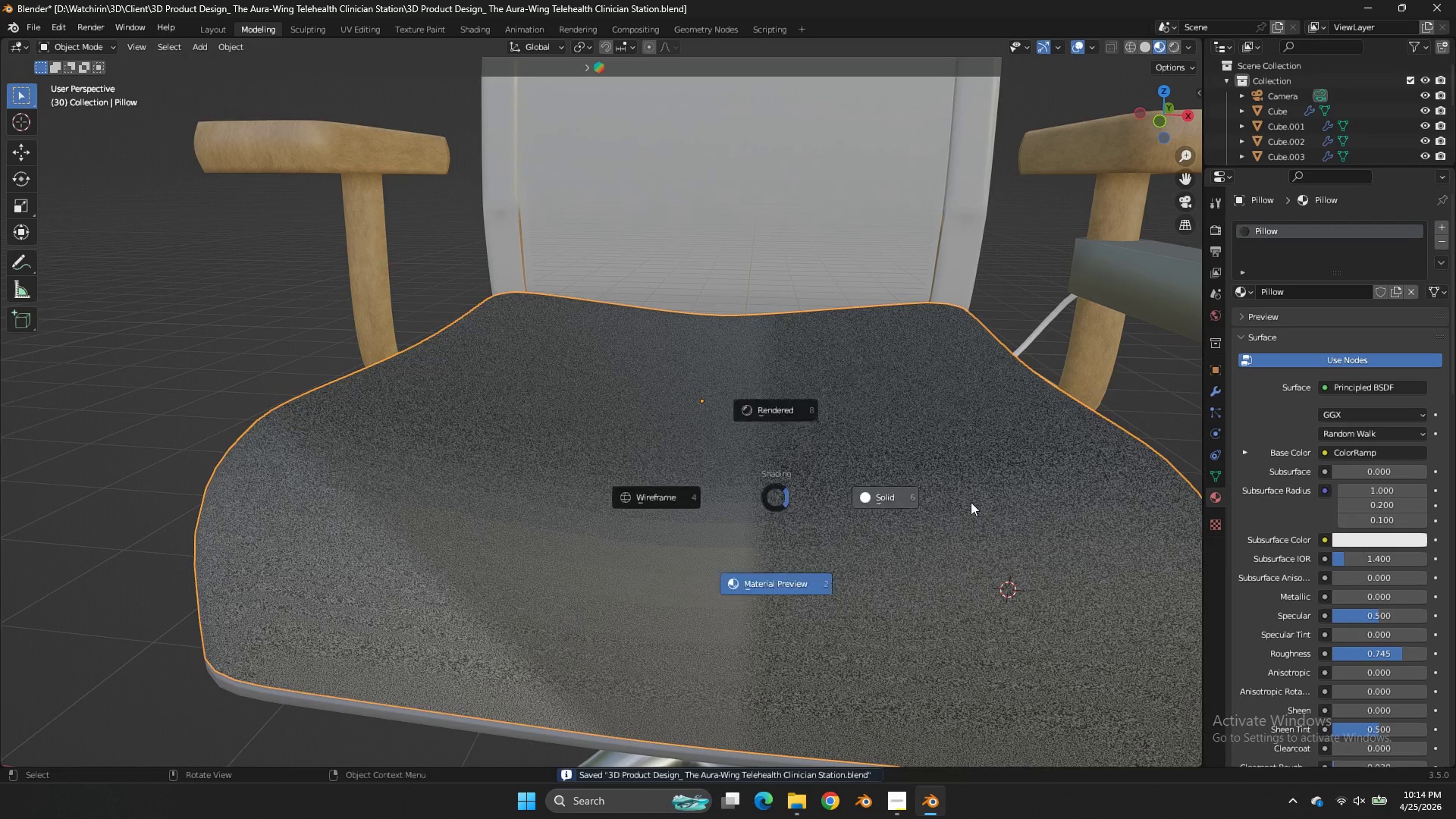 
type(zz)
 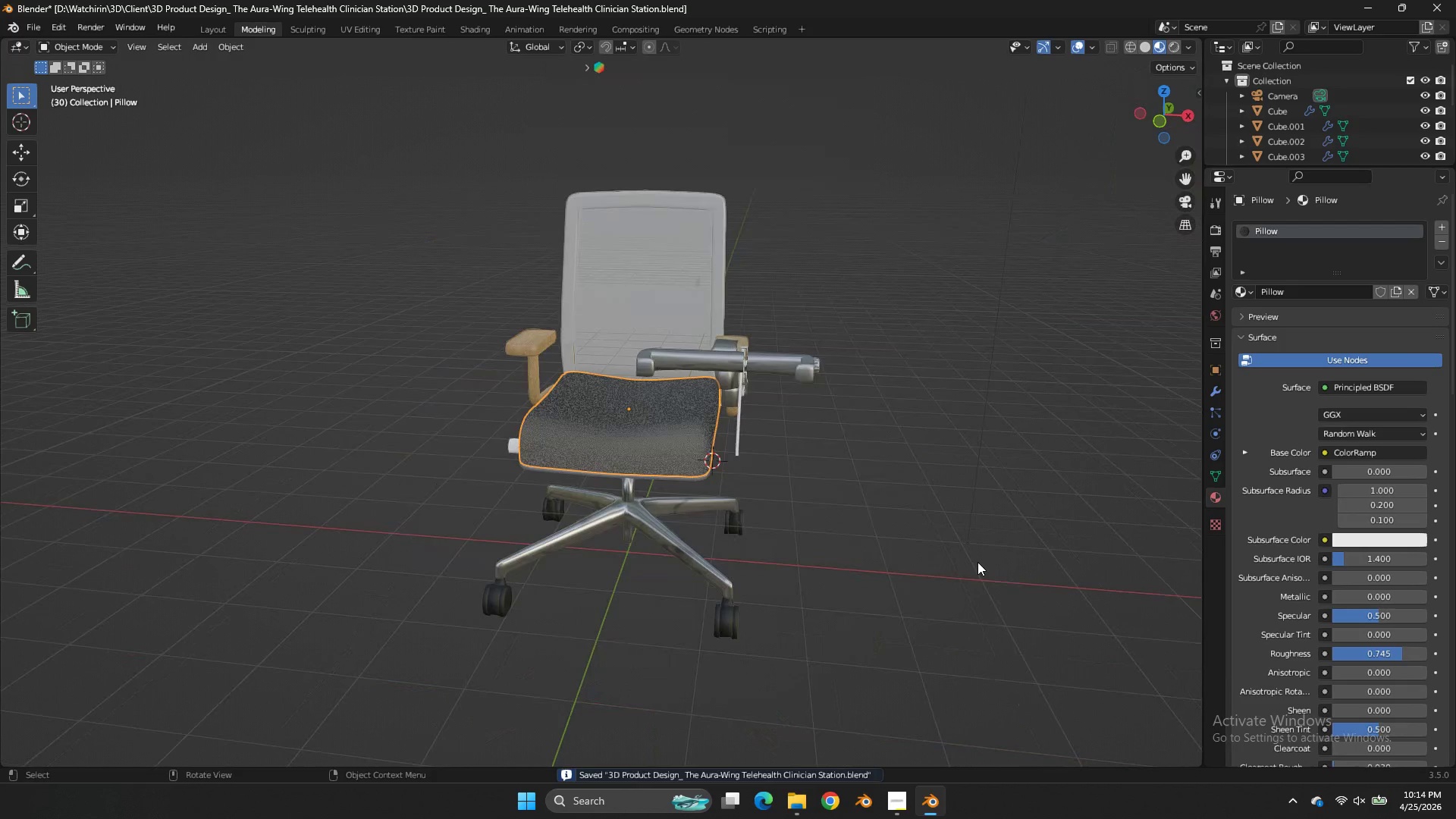 
scroll: coordinate [977, 562], scroll_direction: down, amount: 6.0
 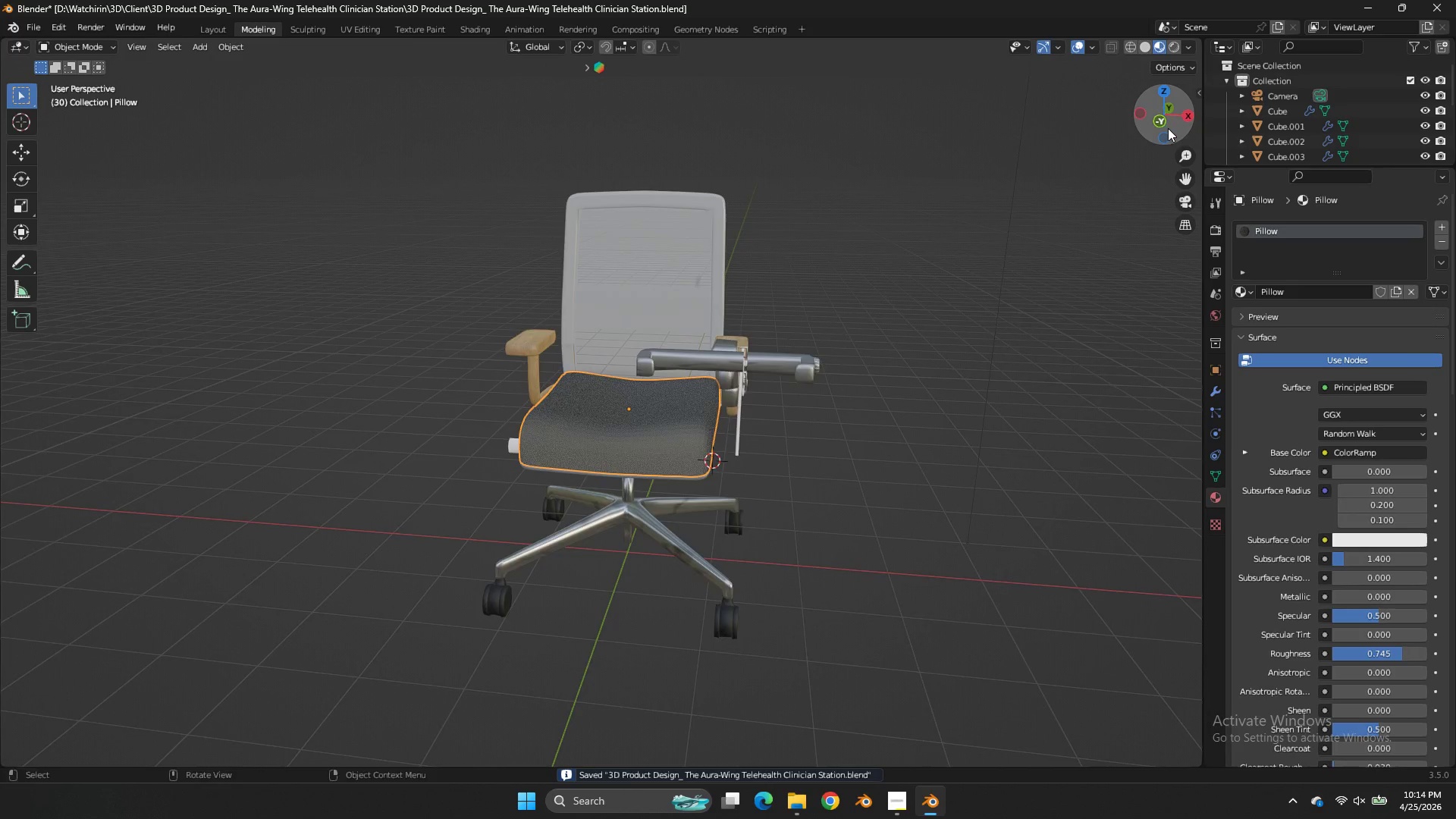 
left_click_drag(start_coordinate=[1168, 128], to_coordinate=[965, 110])
 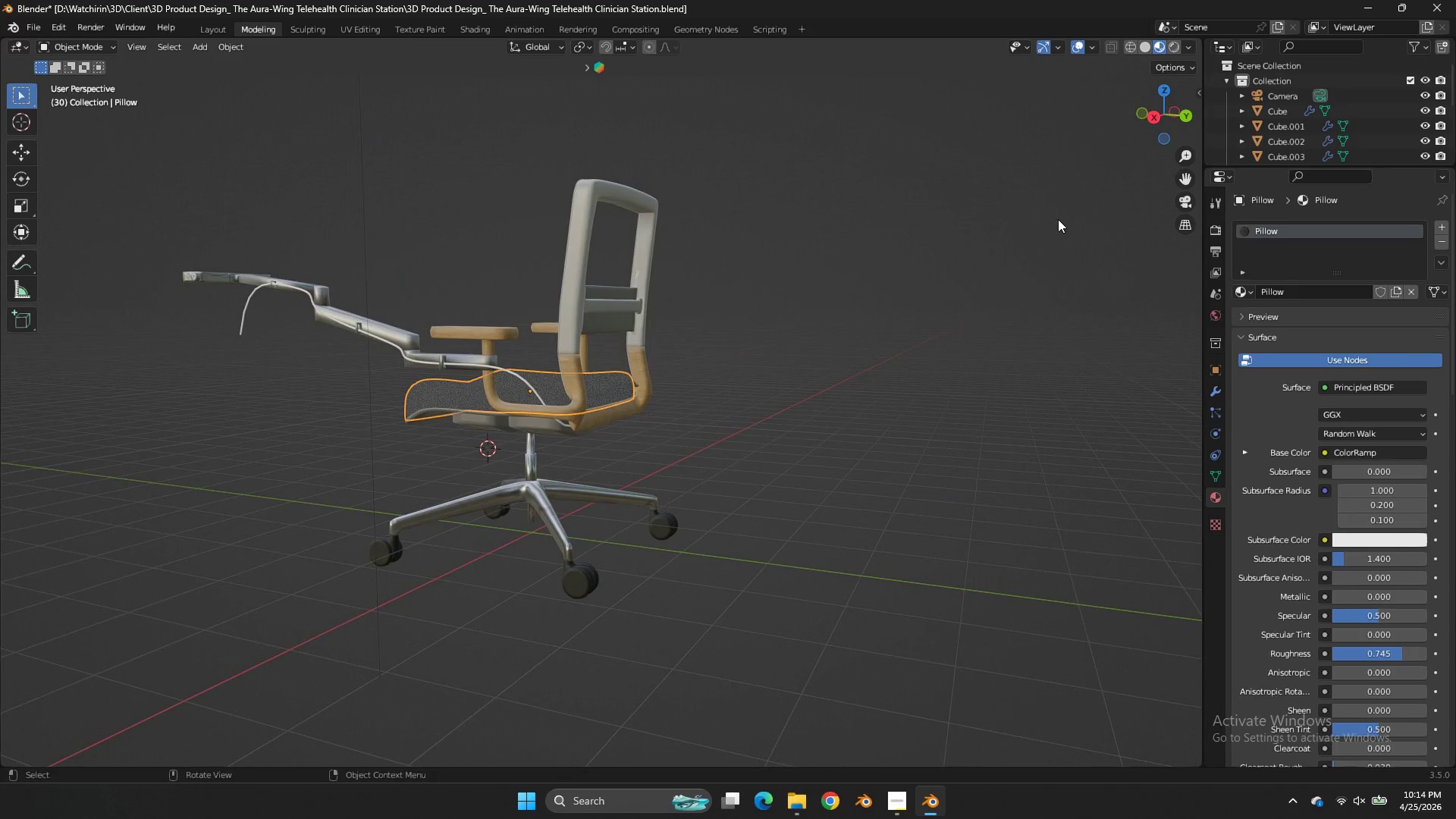 
key(Z)
 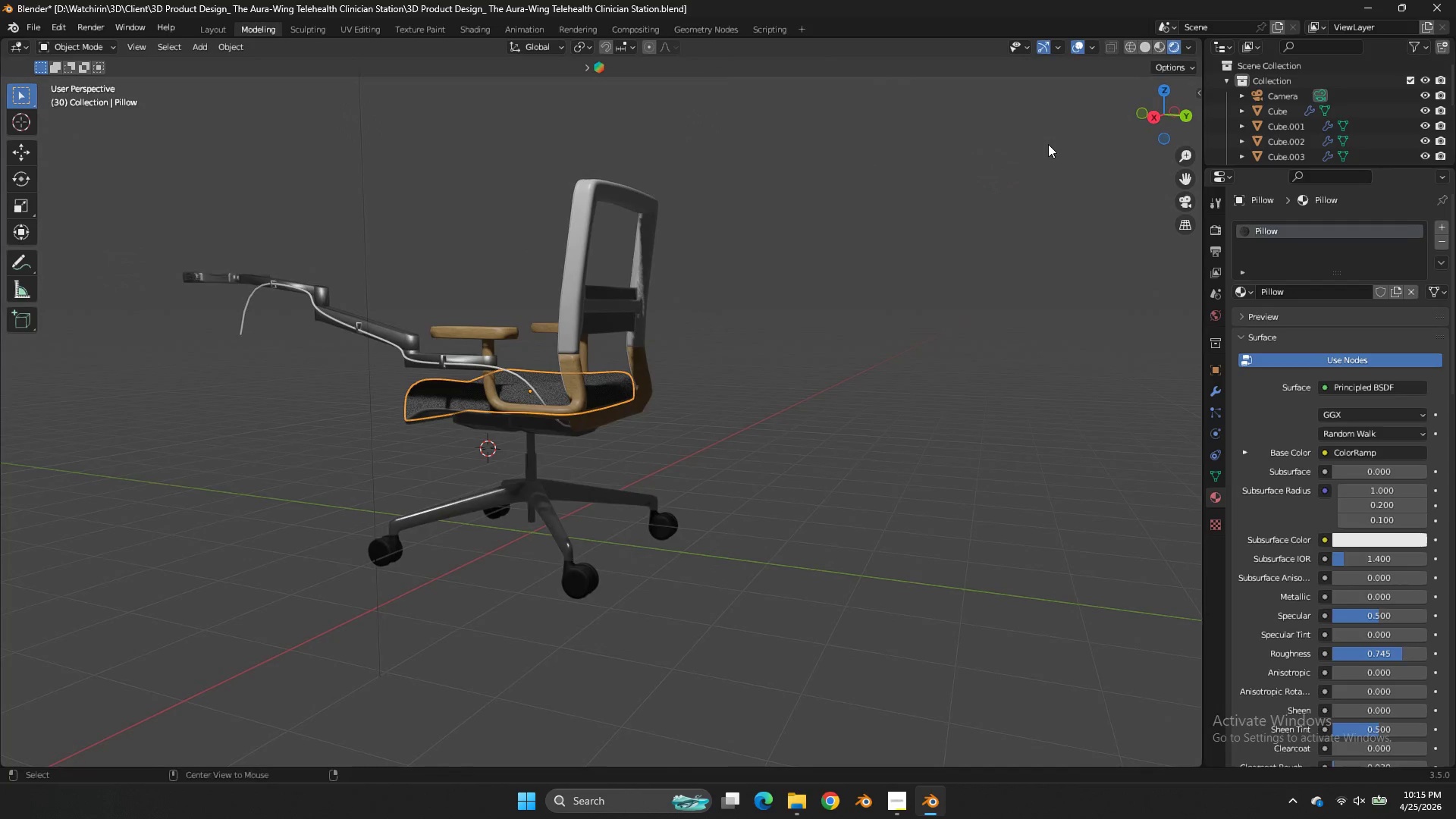 
key(Alt+AltLeft)
 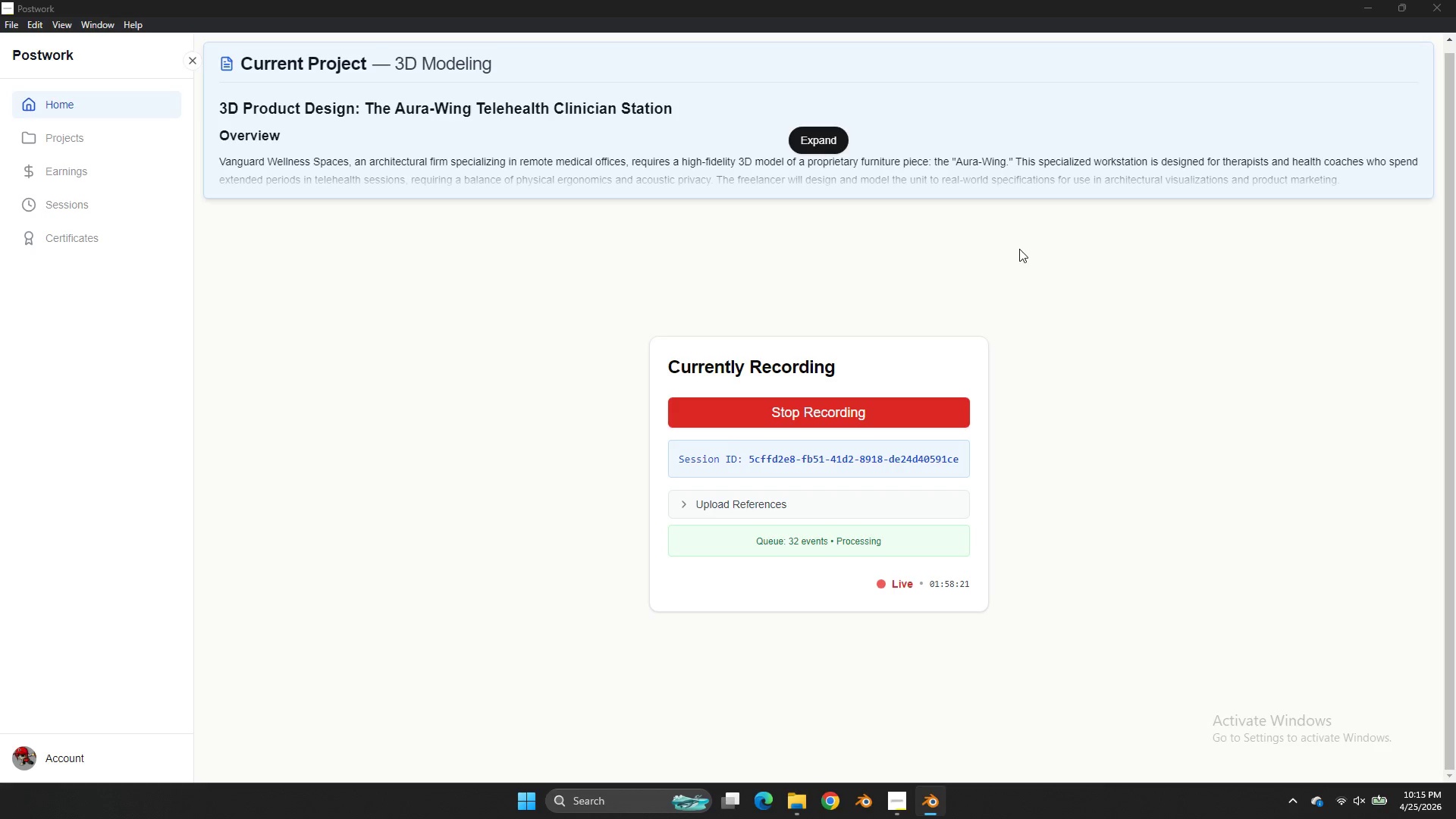 
key(Alt+Tab)
 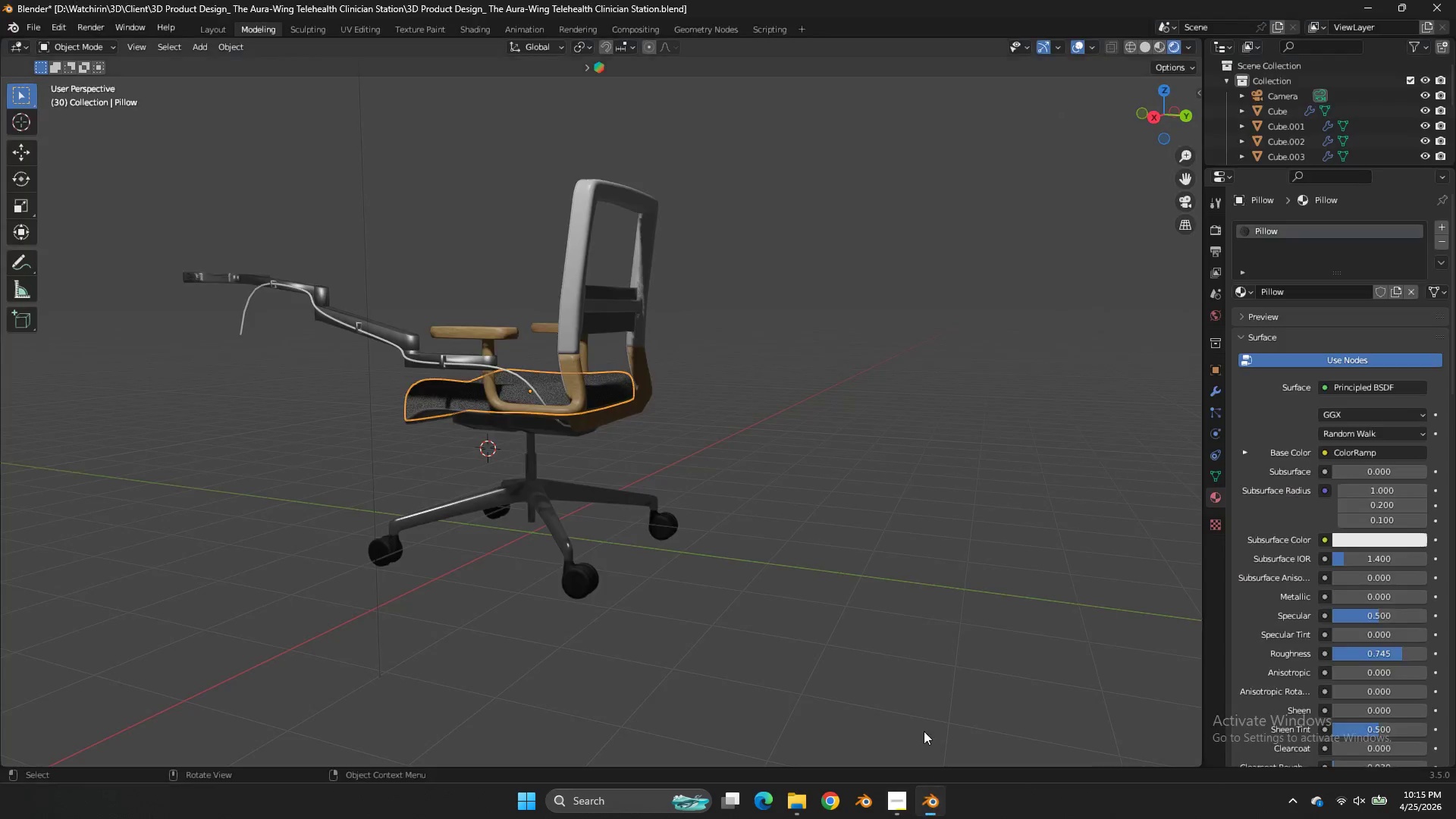 
left_click([847, 410])
 